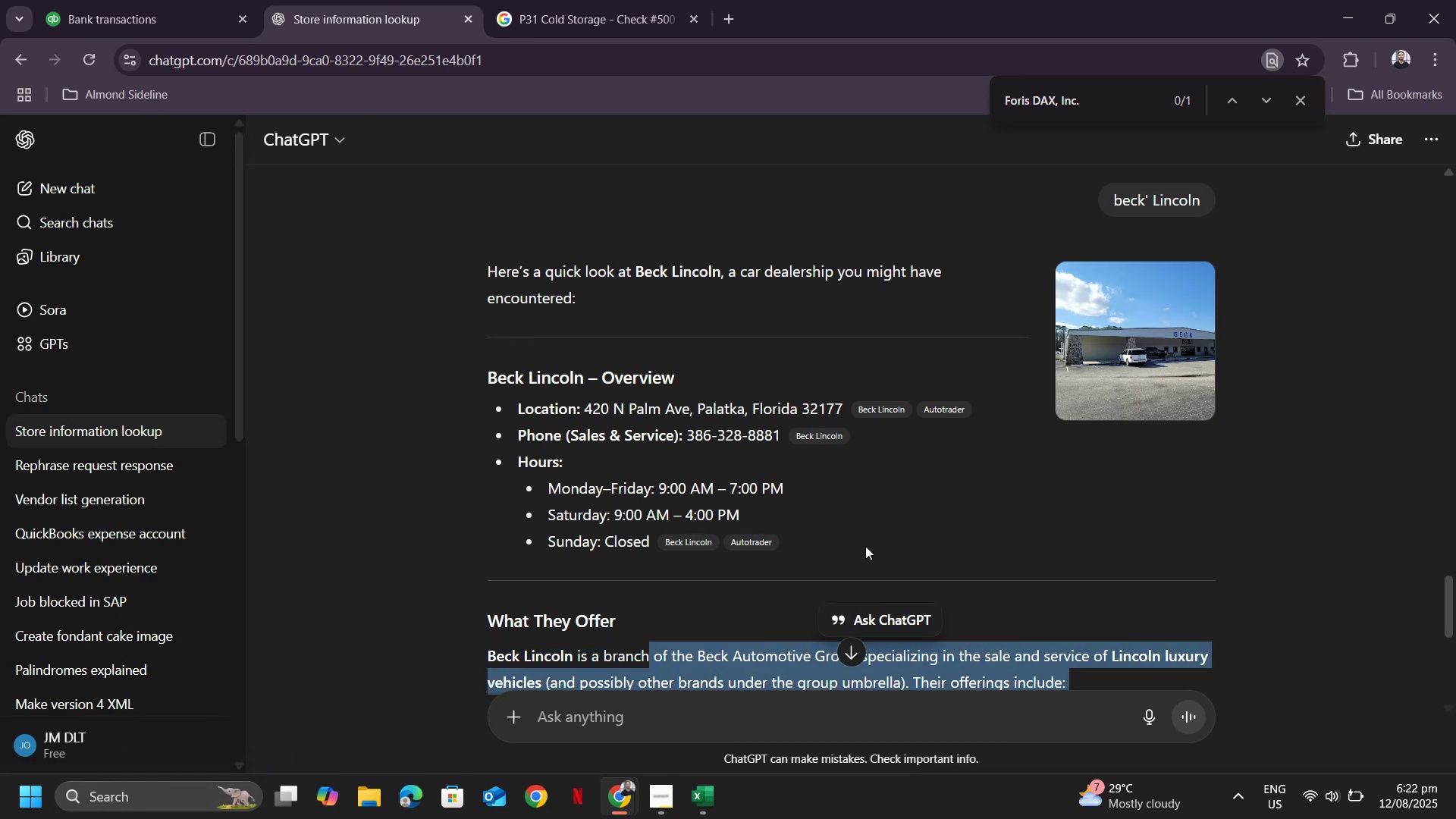 
scroll: coordinate [850, 535], scroll_direction: down, amount: 1.0
 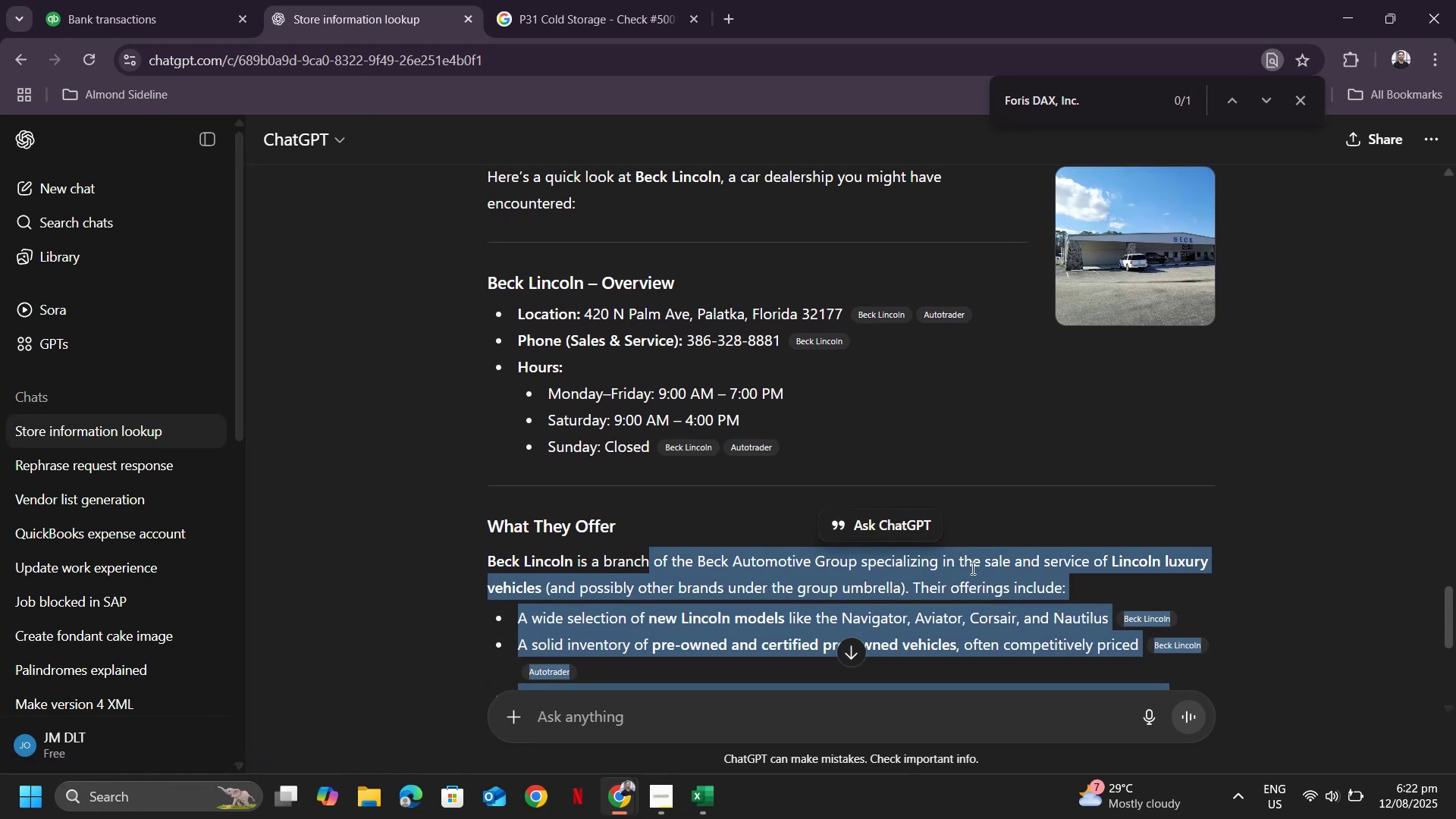 
left_click([977, 566])
 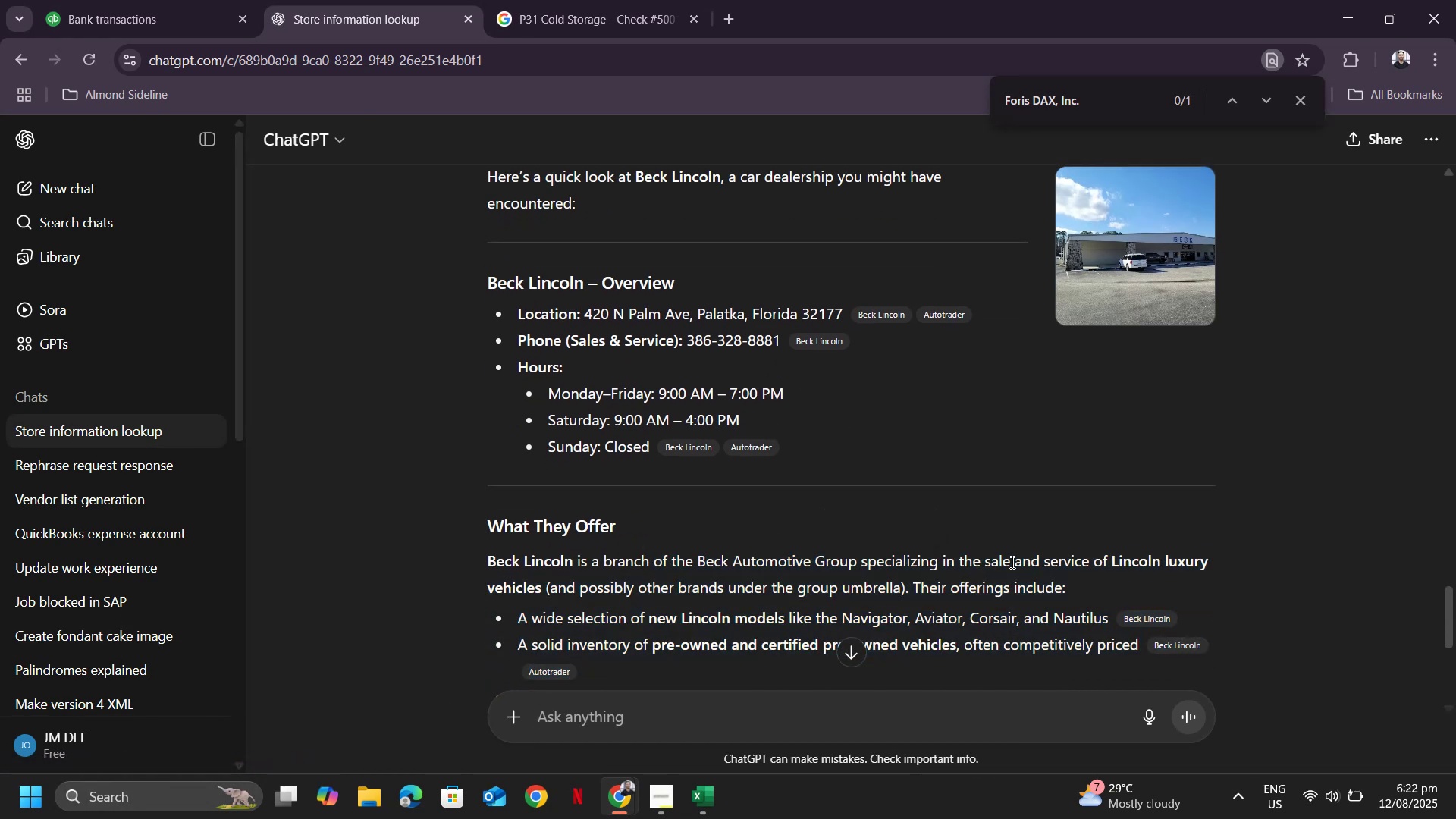 
left_click_drag(start_coordinate=[1012, 562], to_coordinate=[1151, 569])
 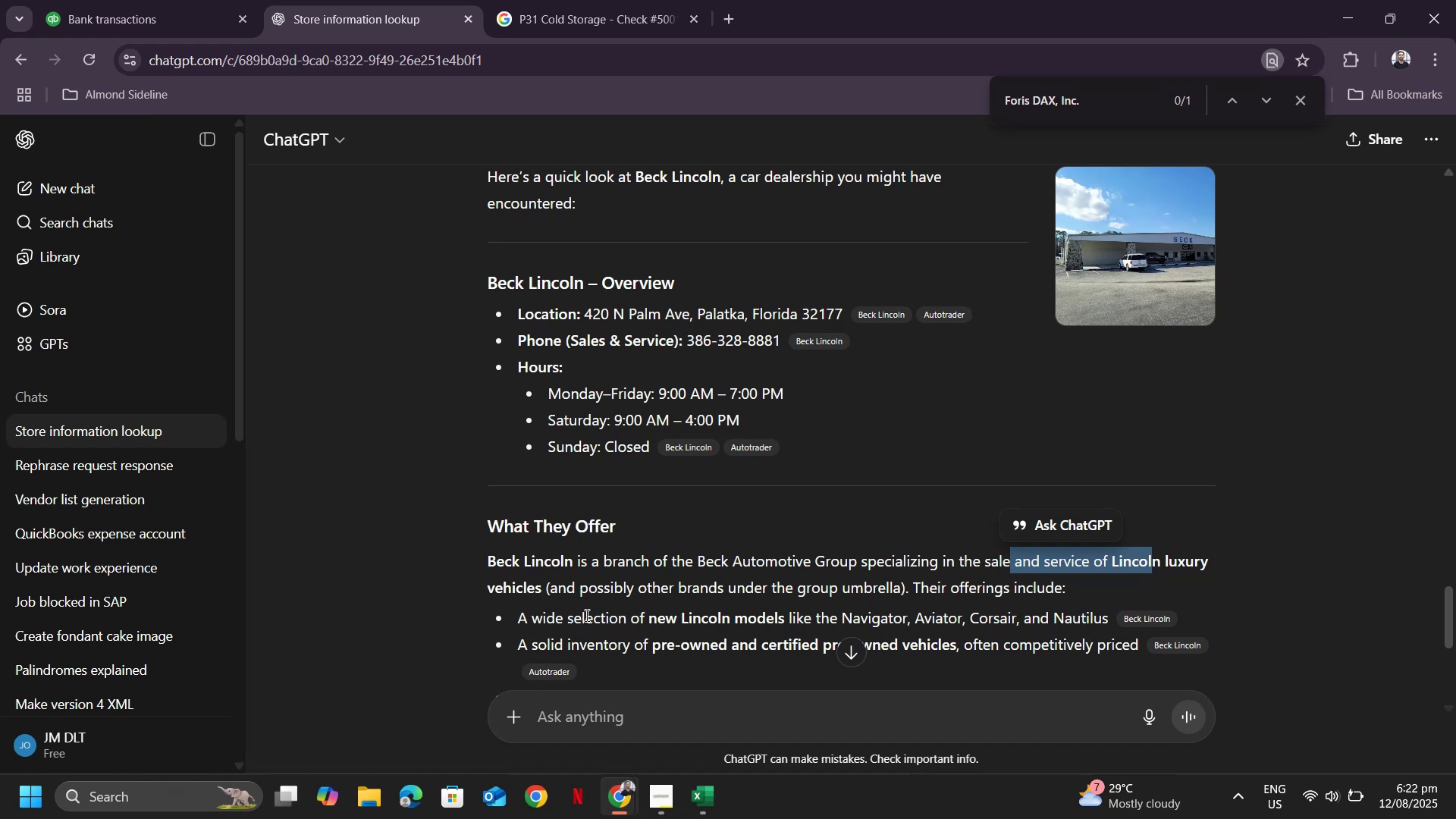 
left_click_drag(start_coordinate=[570, 592], to_coordinate=[781, 583])
 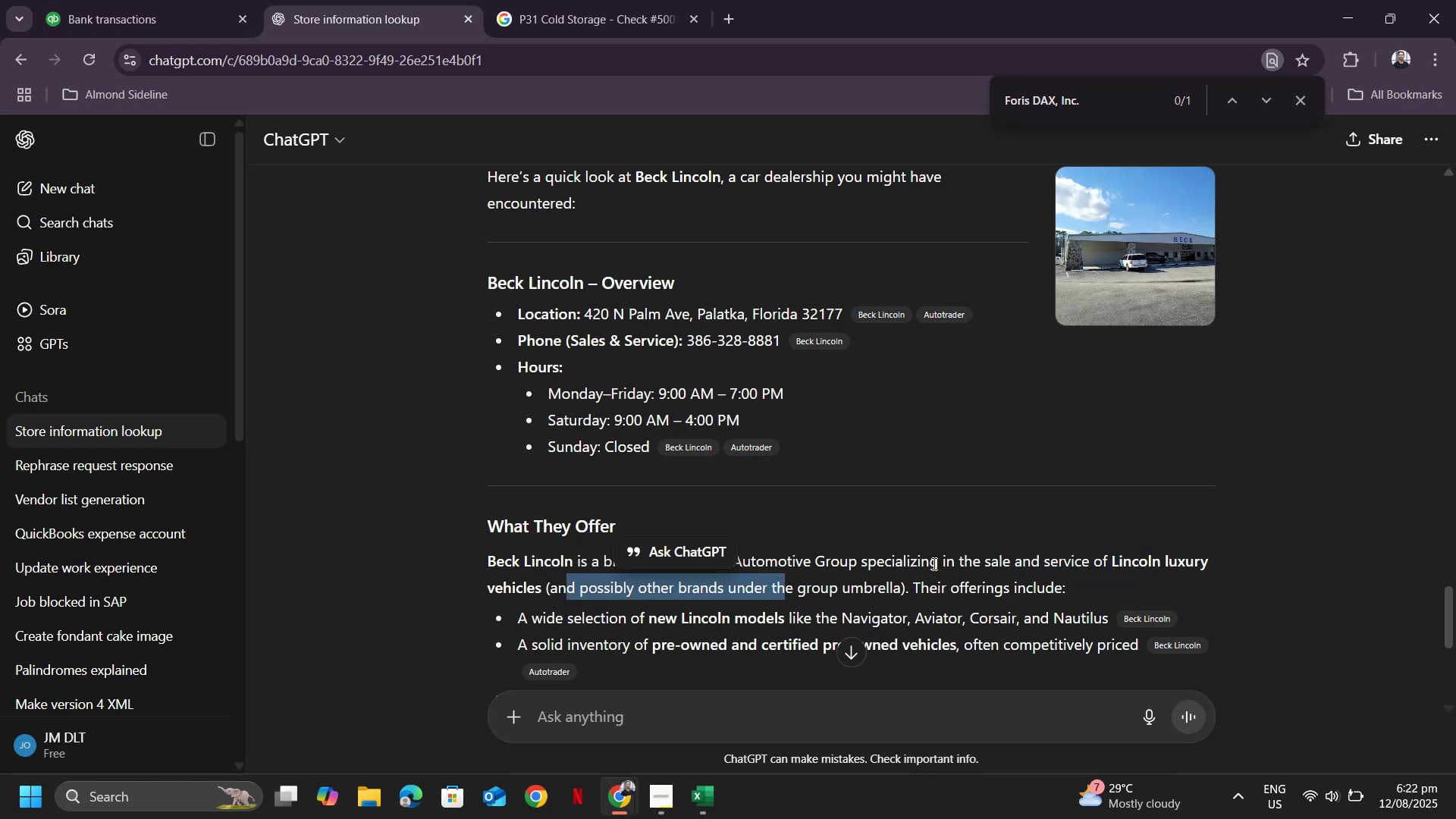 
left_click_drag(start_coordinate=[965, 563], to_coordinate=[1054, 564])
 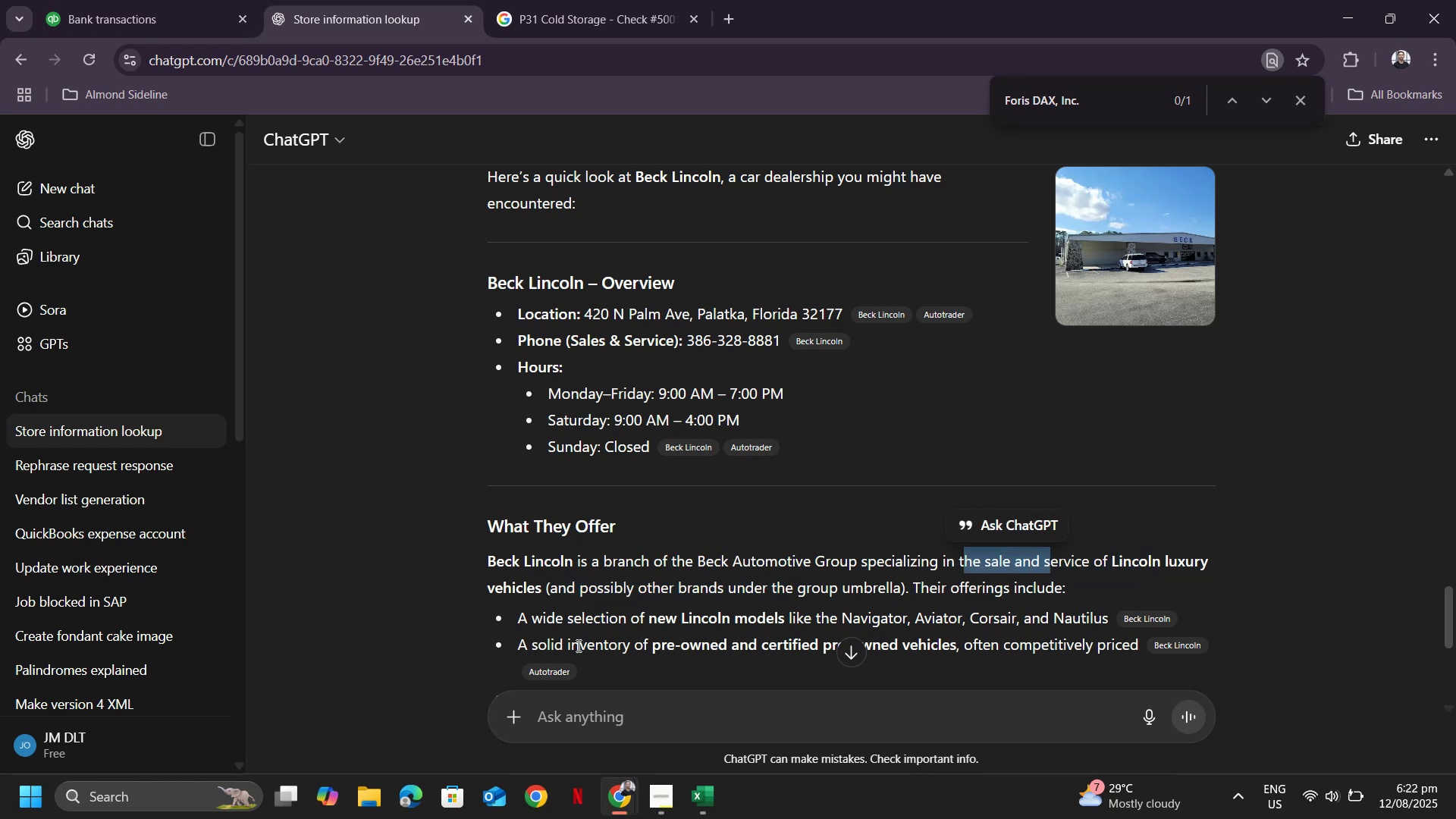 
scroll: coordinate [591, 606], scroll_direction: down, amount: 1.0
 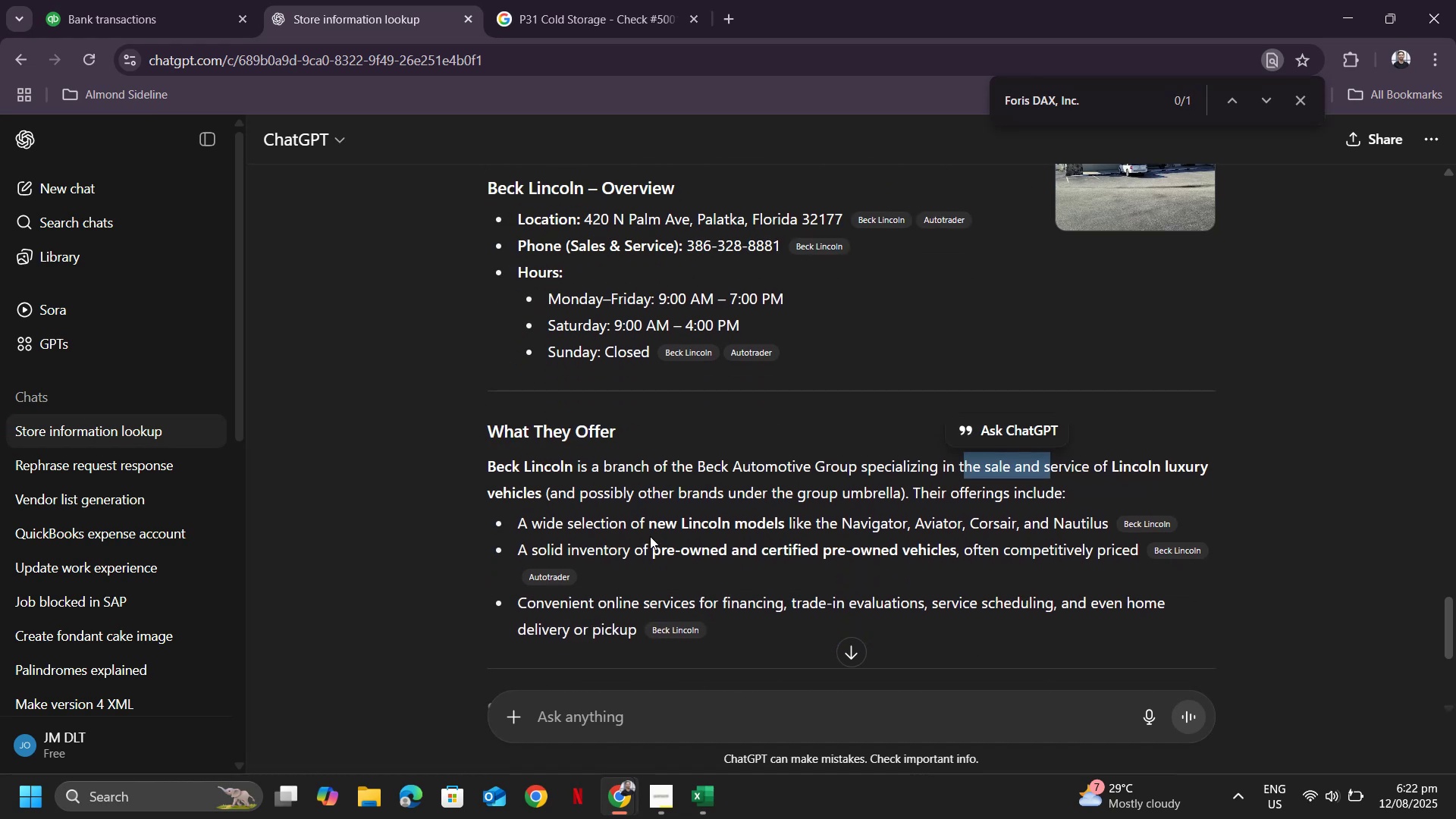 
left_click_drag(start_coordinate=[668, 507], to_coordinate=[857, 520])
 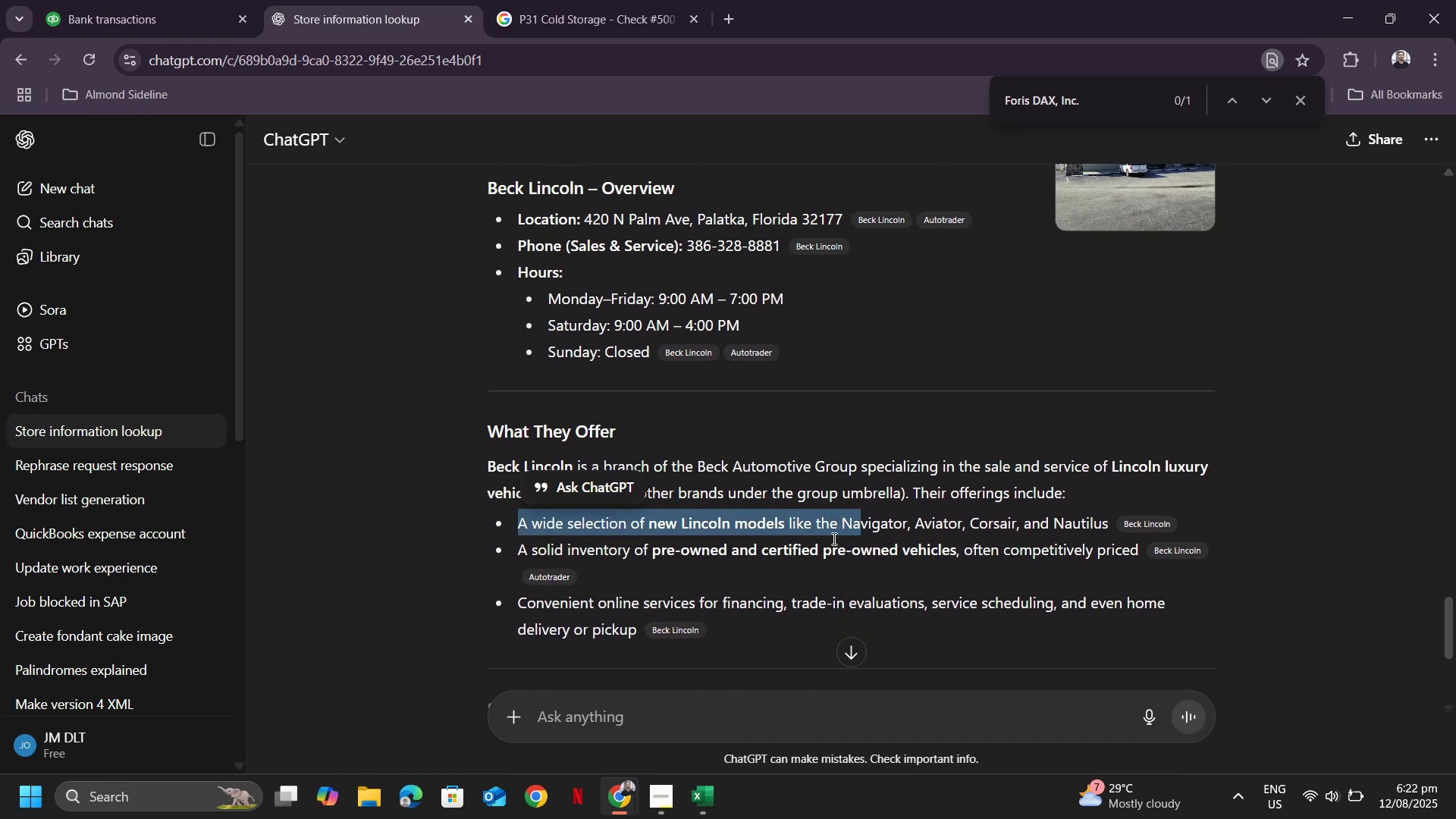 
left_click_drag(start_coordinate=[821, 542], to_coordinate=[944, 551])
 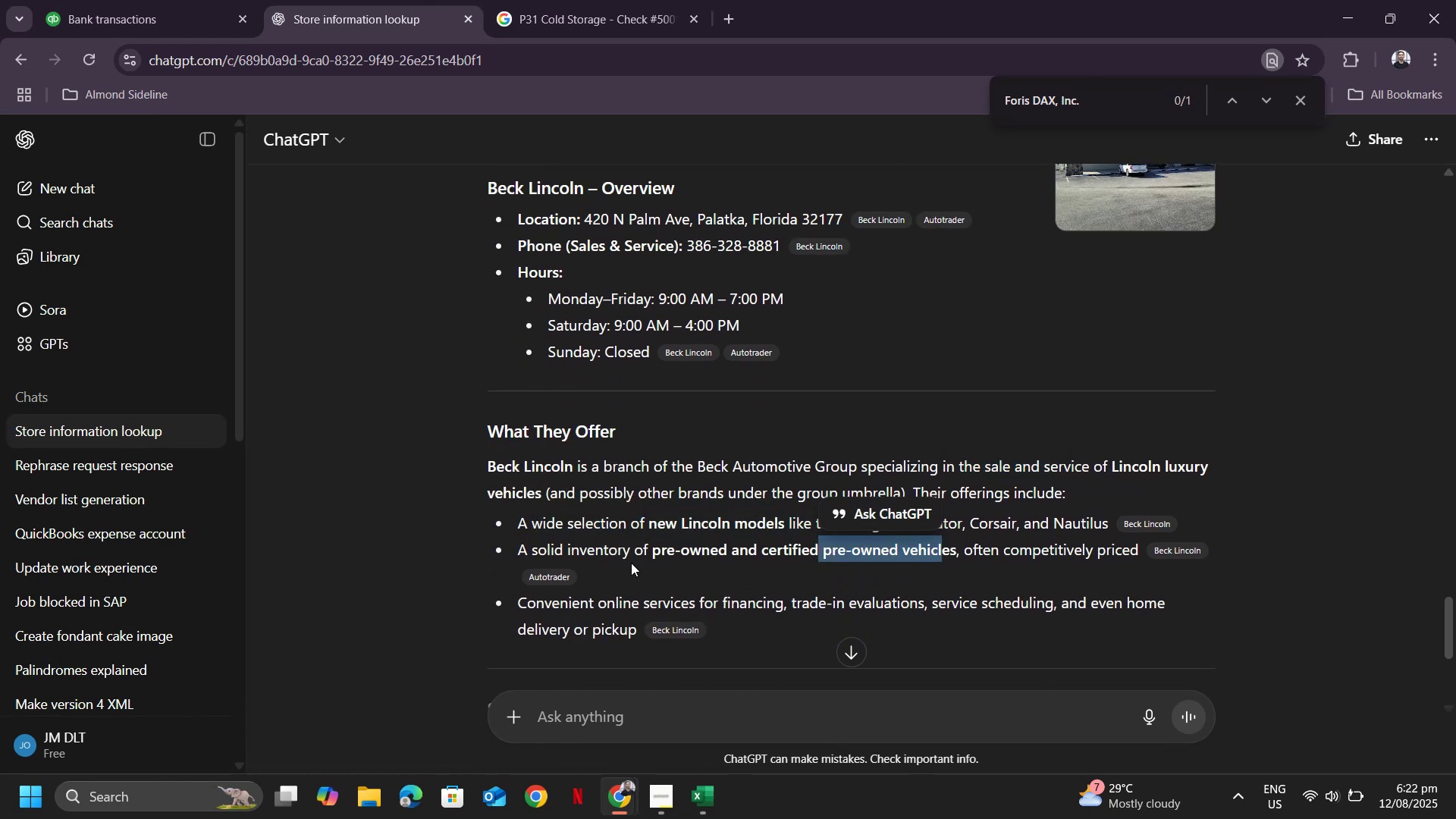 
left_click_drag(start_coordinate=[585, 546], to_coordinate=[776, 555])
 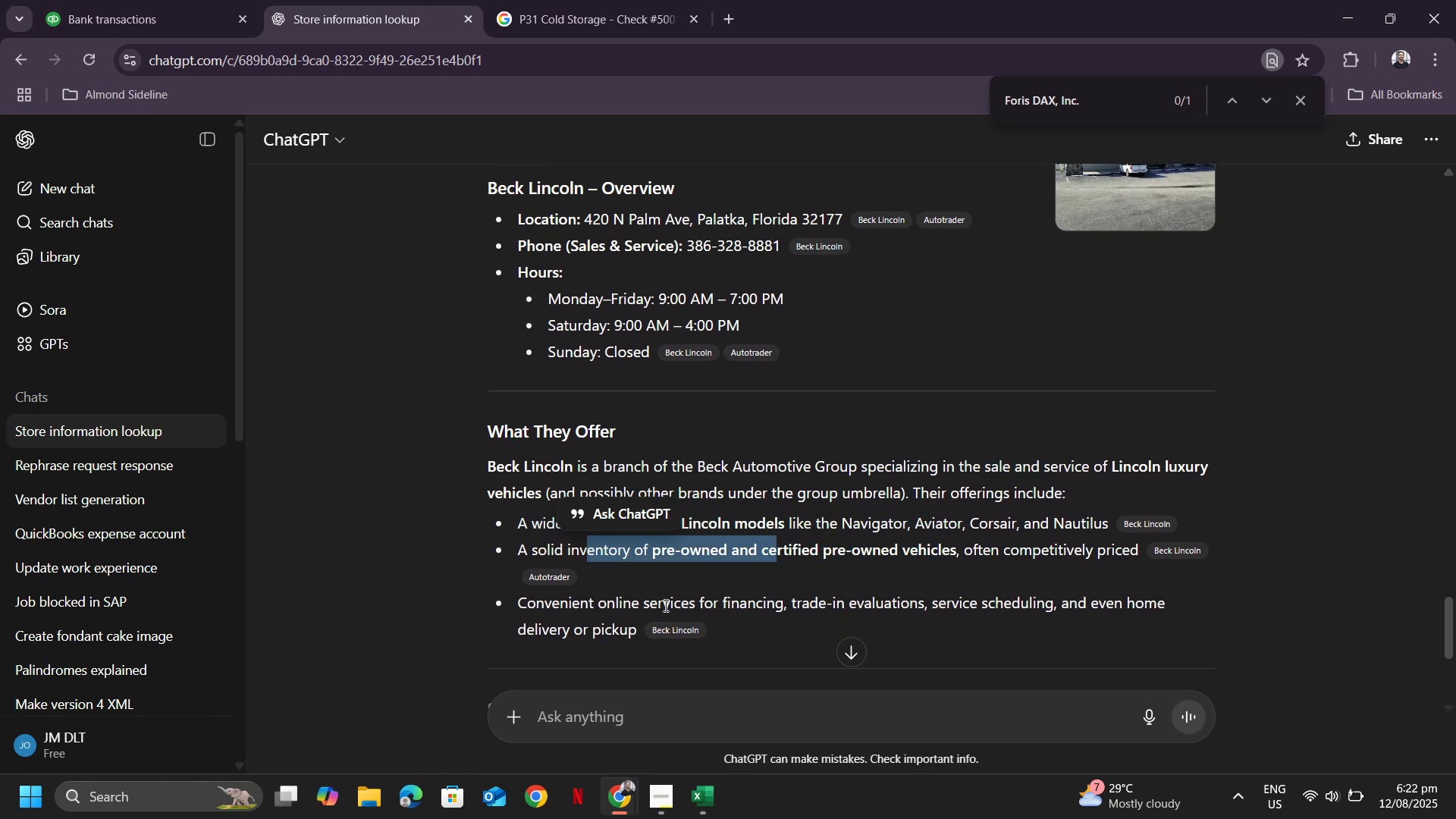 
left_click_drag(start_coordinate=[652, 609], to_coordinate=[817, 592])
 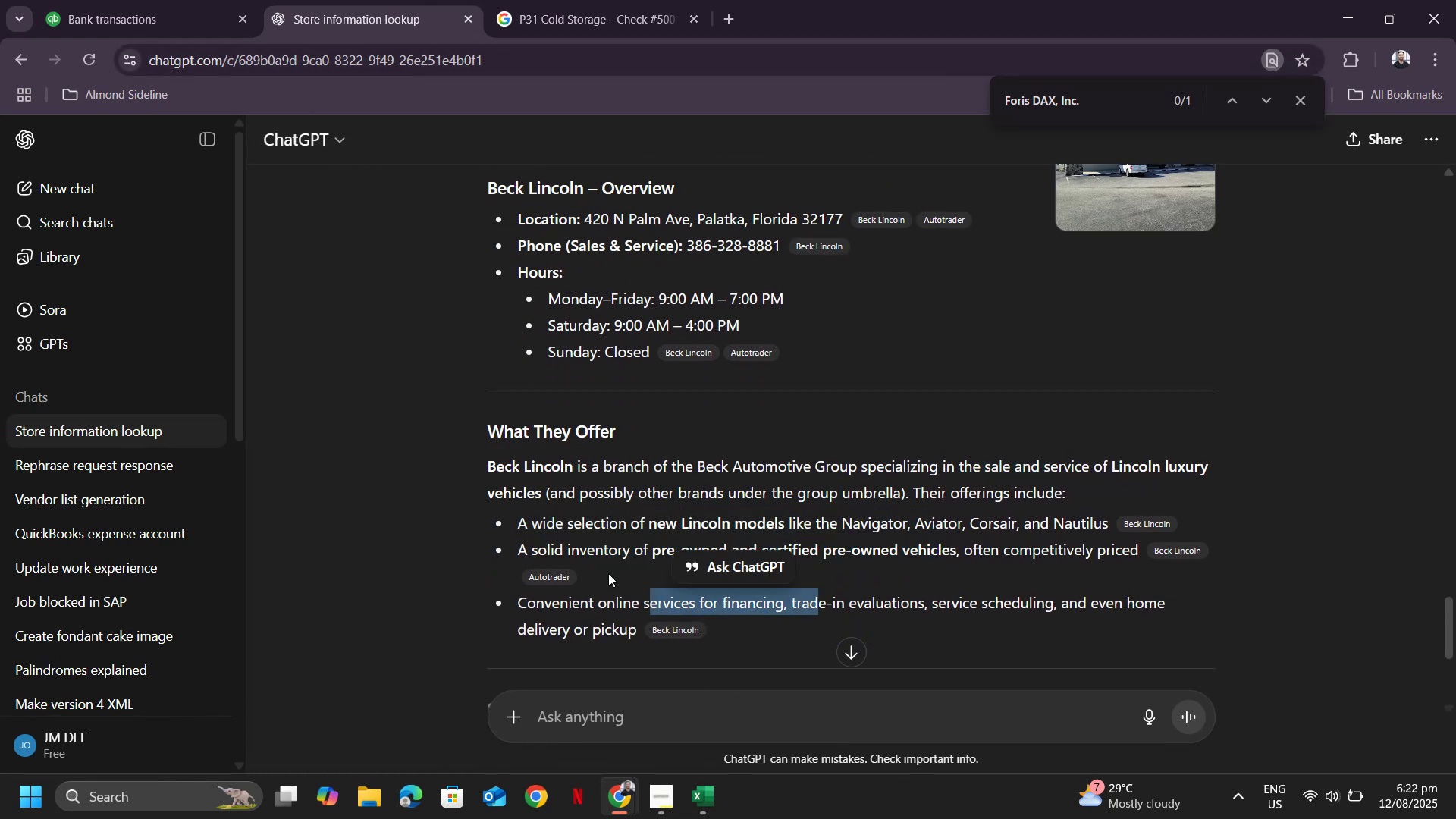 
left_click_drag(start_coordinate=[553, 598], to_coordinate=[1025, 624])
 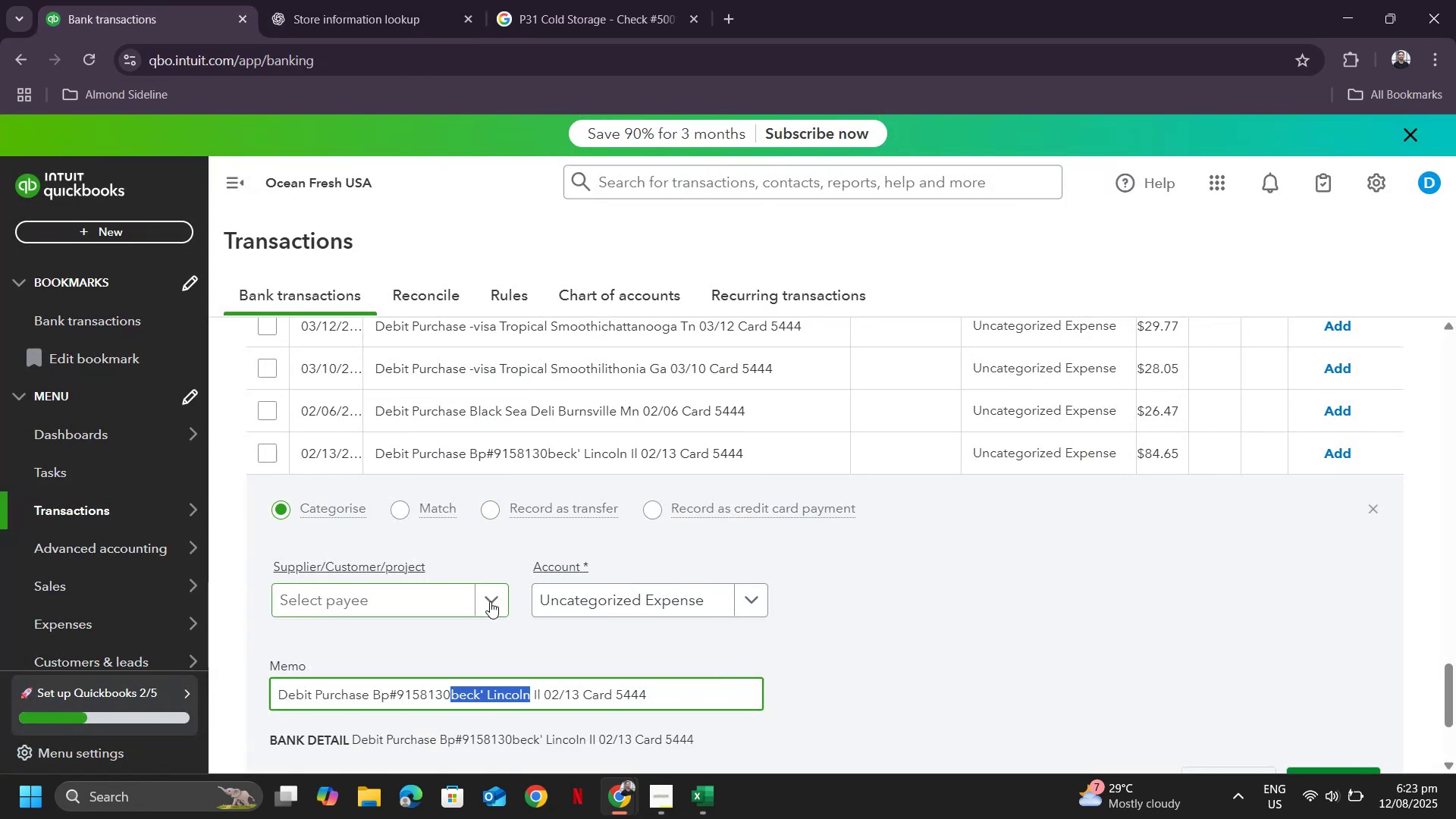 
wait(5.39)
 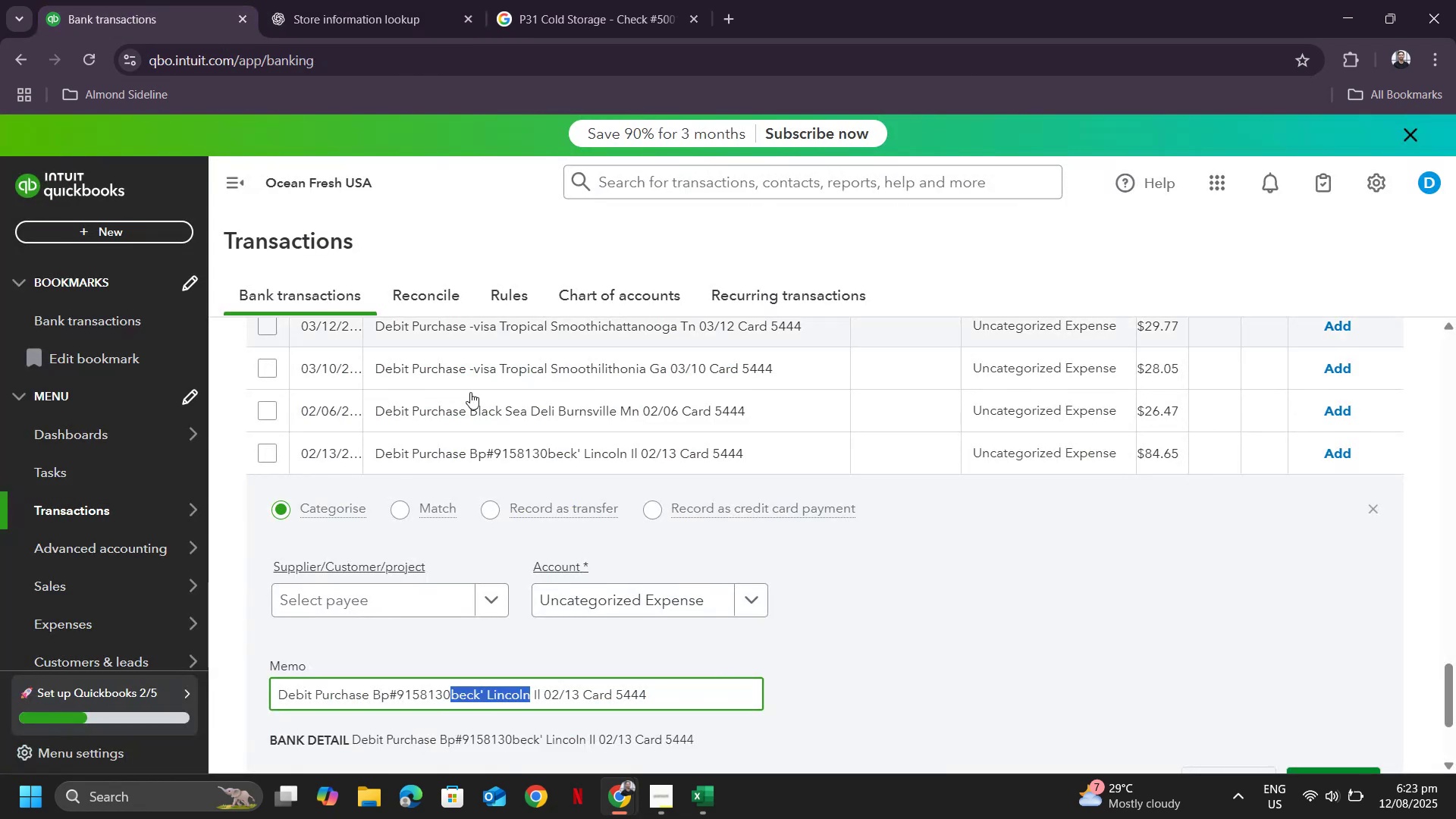 
scroll: coordinate [715, 563], scroll_direction: up, amount: 1.0
 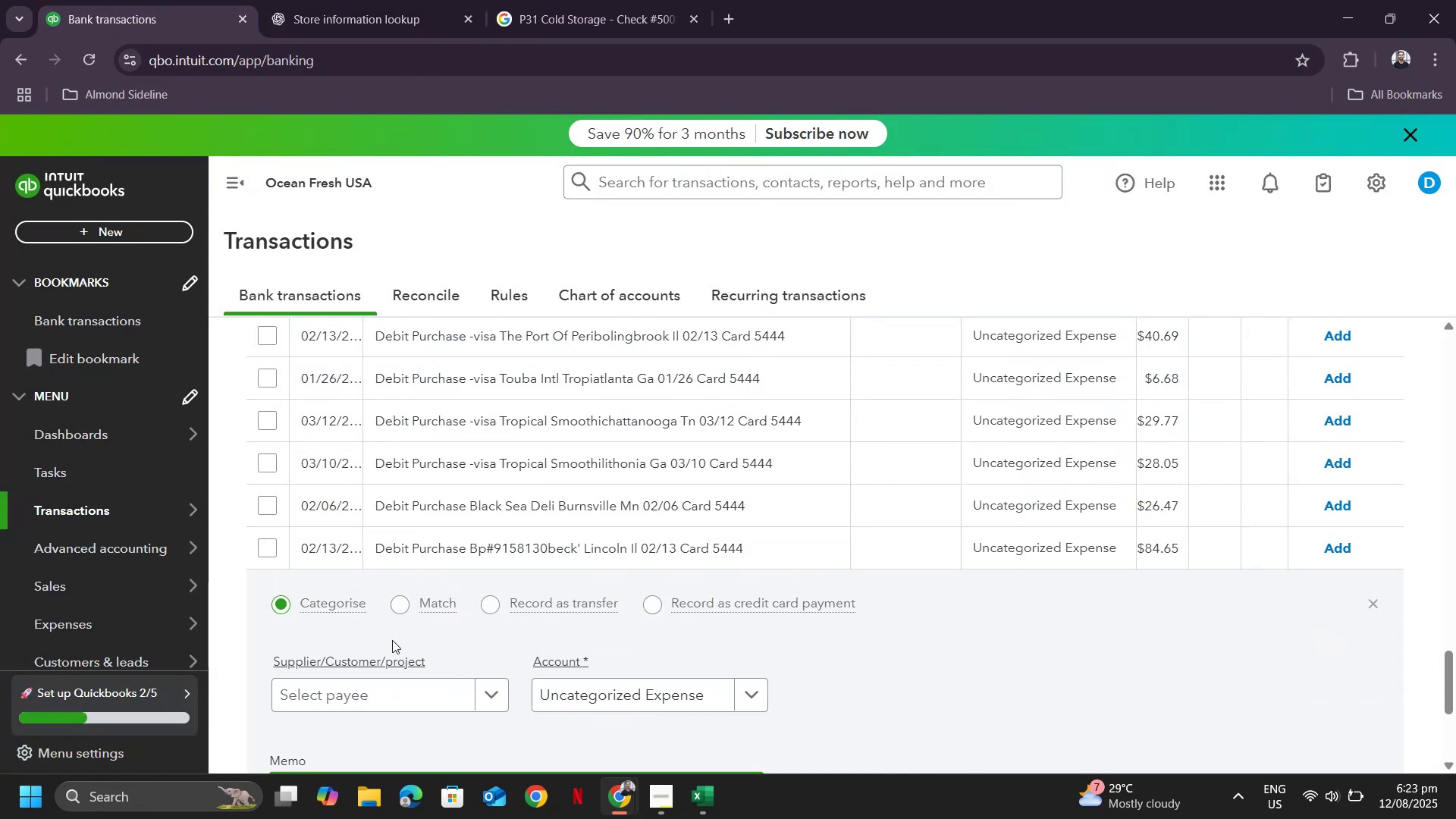 
left_click([406, 704])
 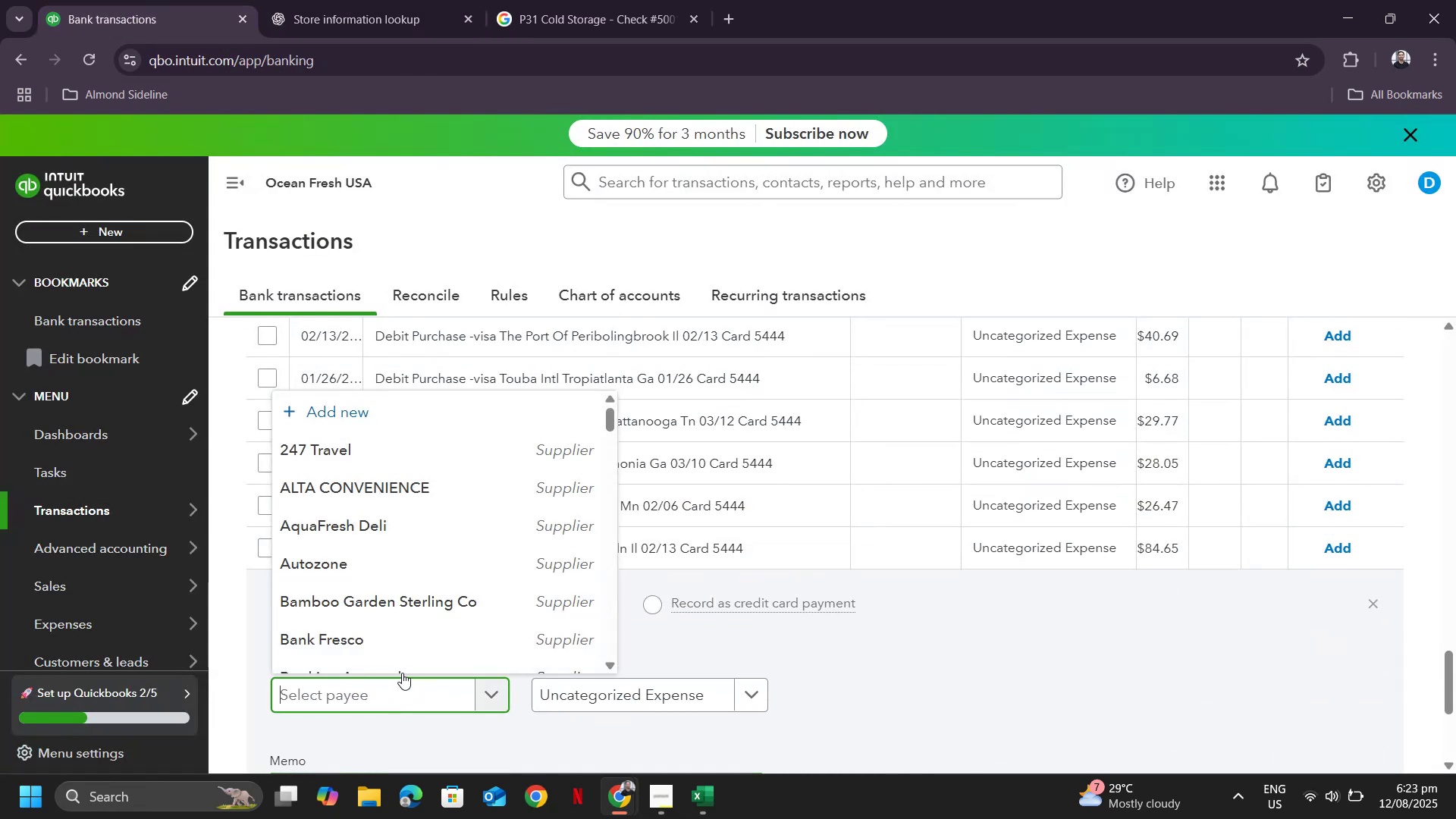 
key(Control+ControlLeft)
 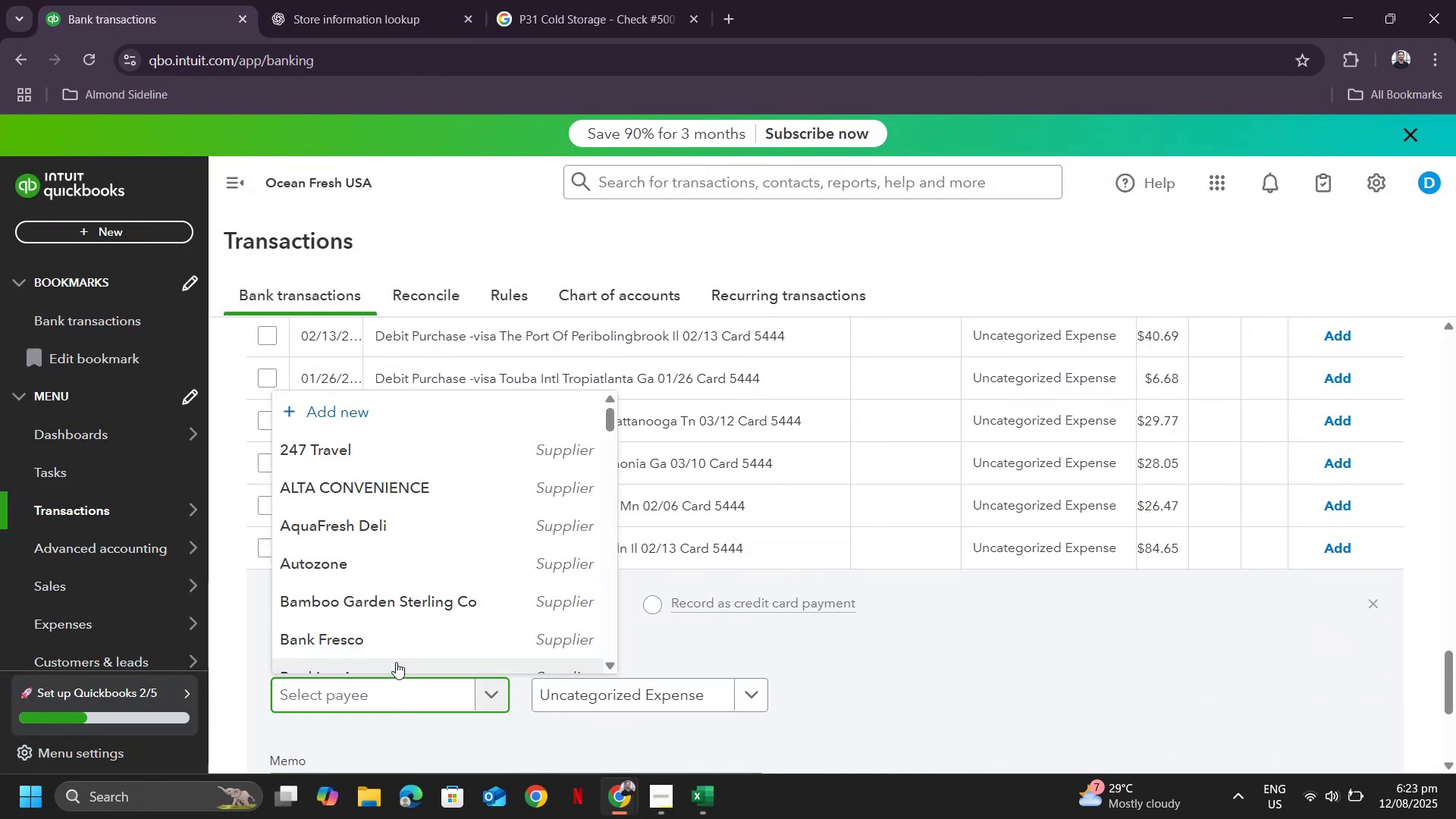 
key(Control+V)
 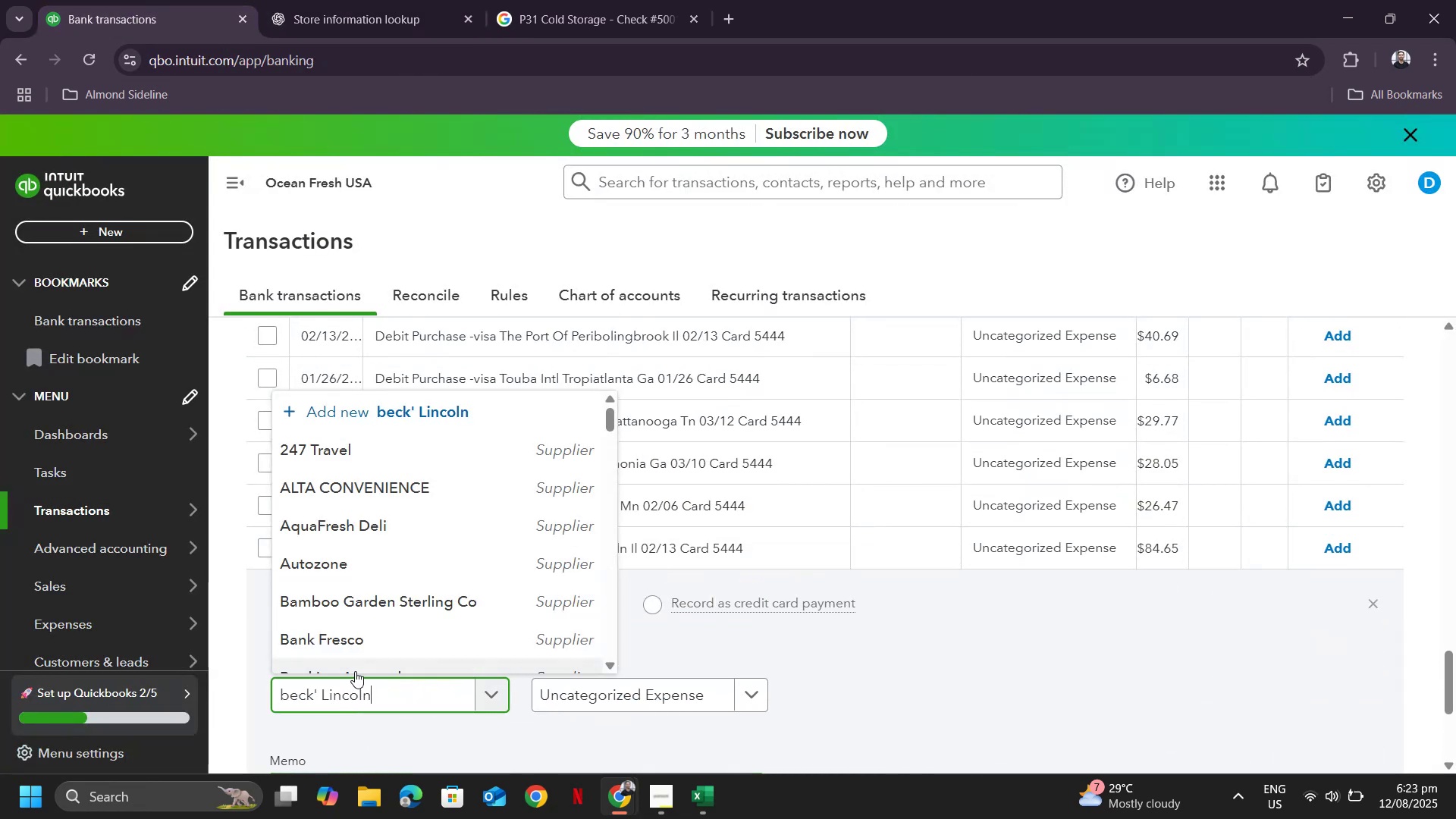 
left_click([381, 656])
 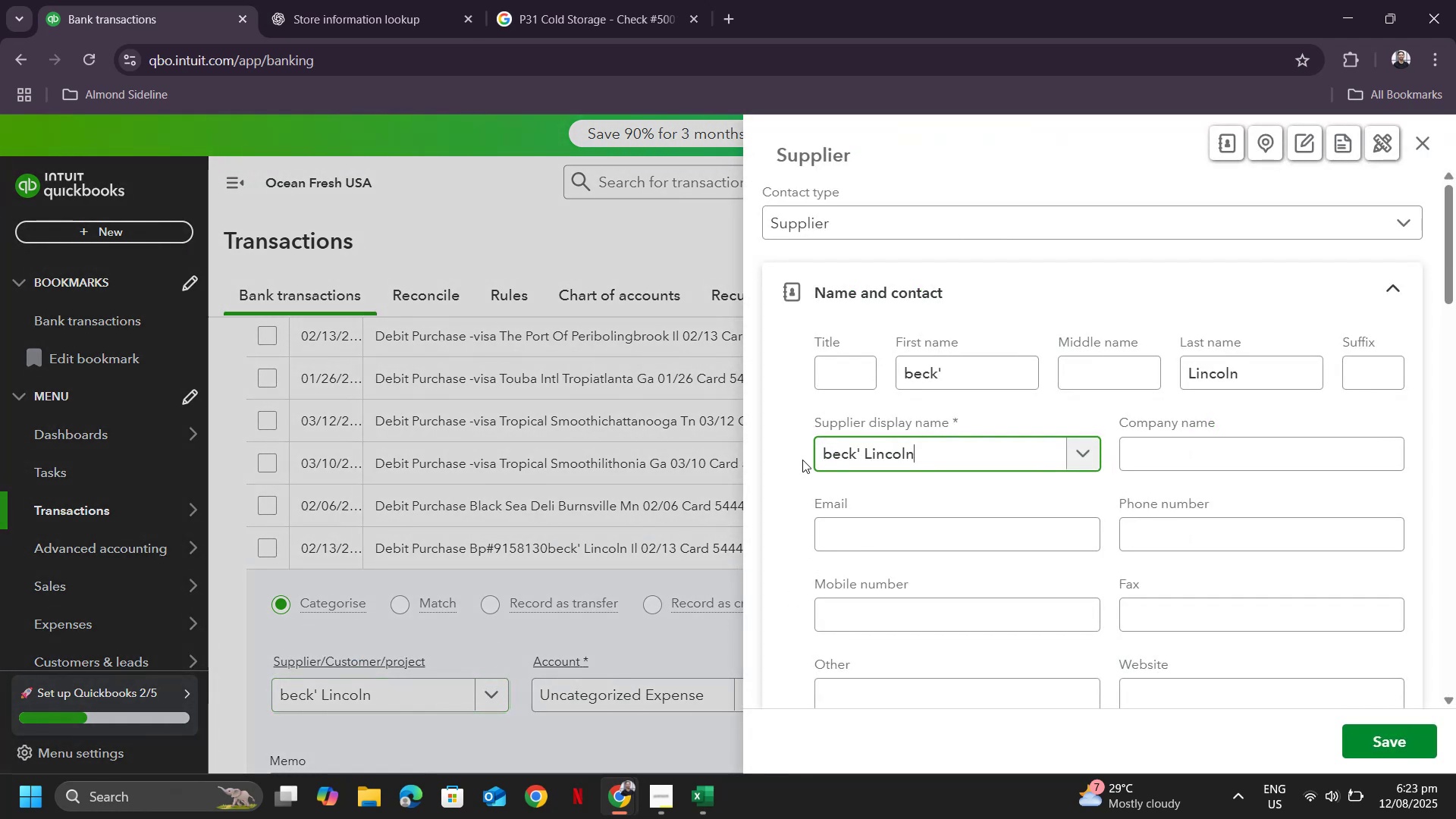 
left_click_drag(start_coordinate=[833, 450], to_coordinate=[812, 453])
 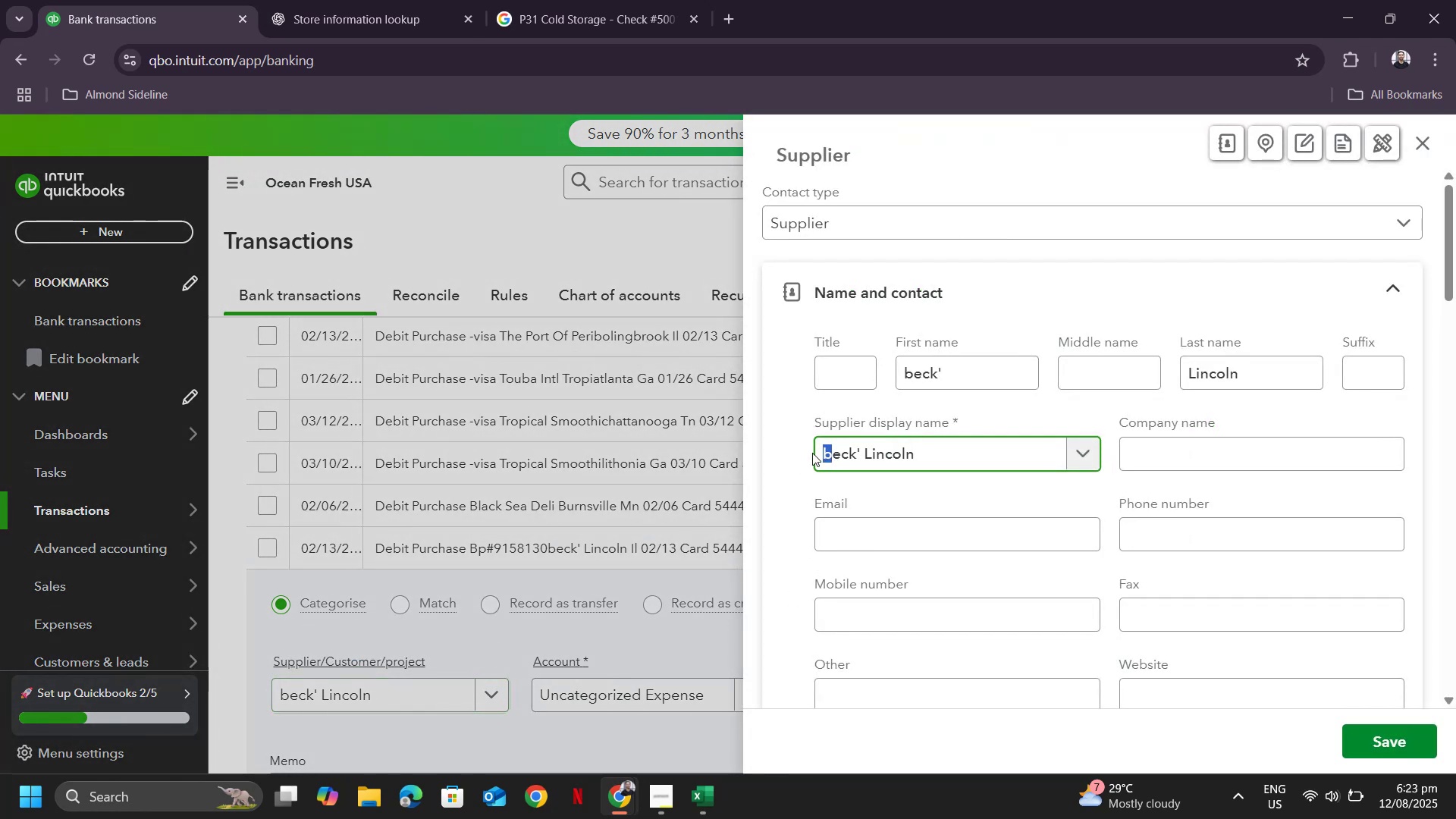 
key(Shift+B)
 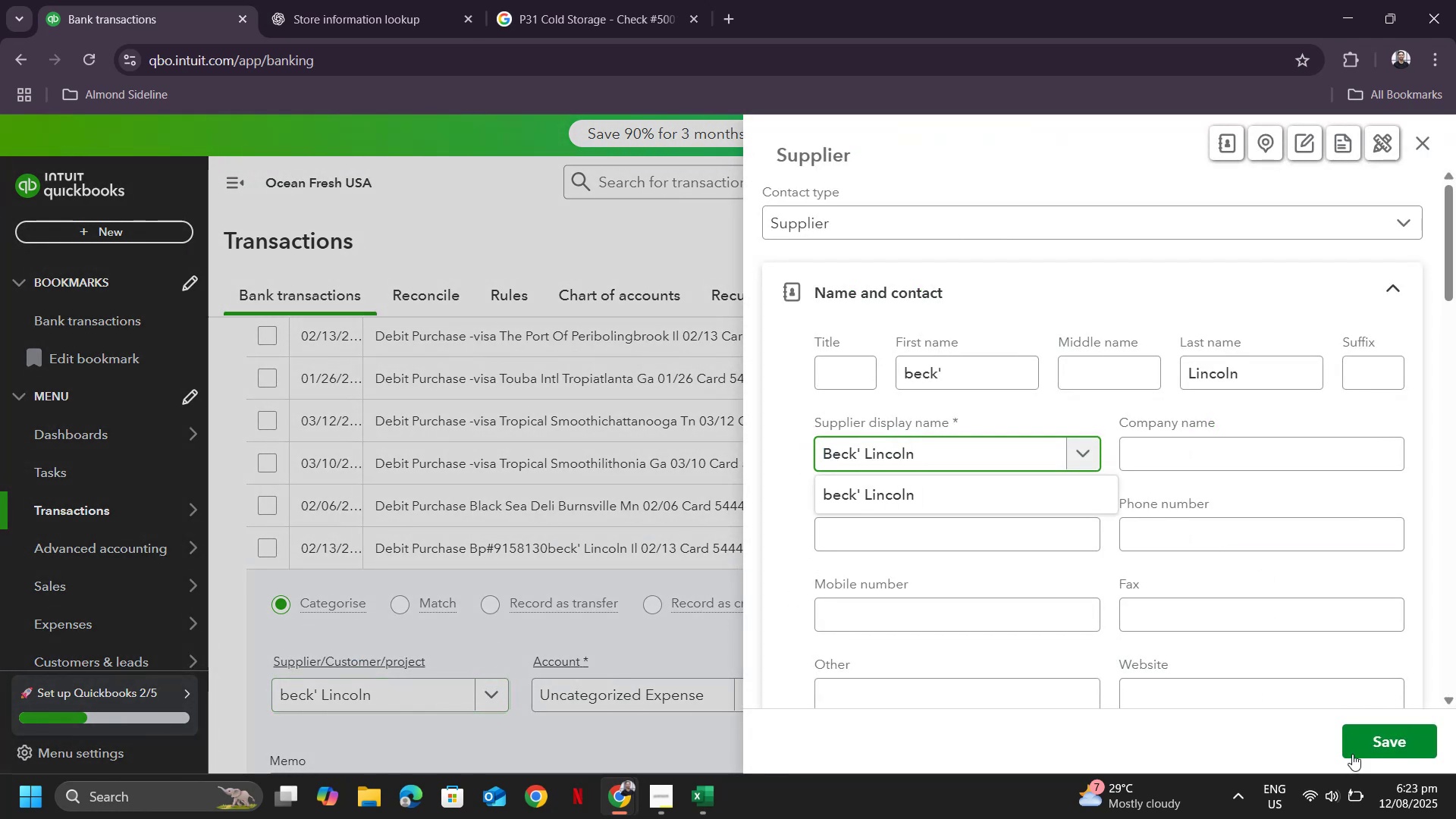 
left_click([1381, 742])
 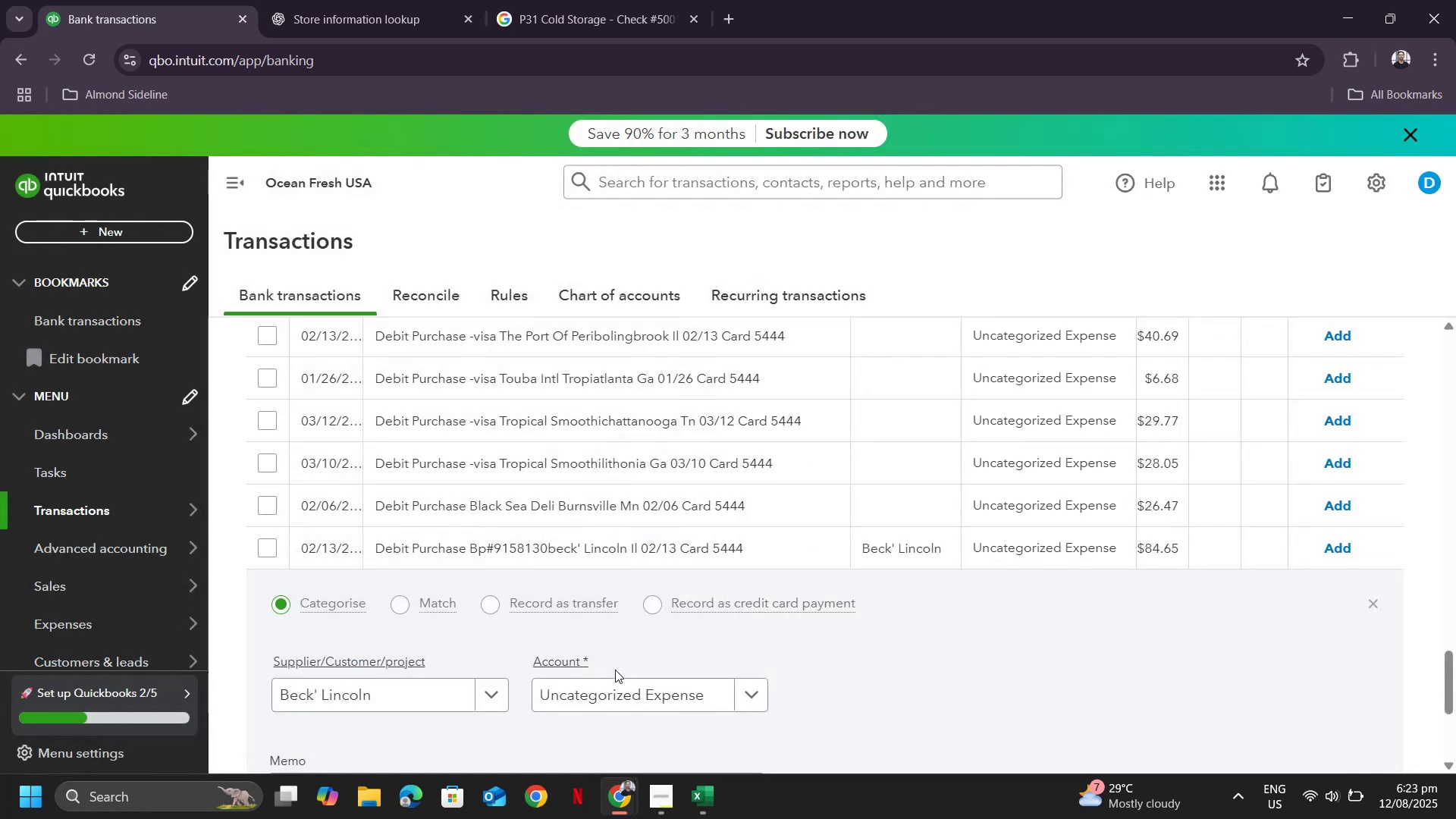 
left_click([607, 696])
 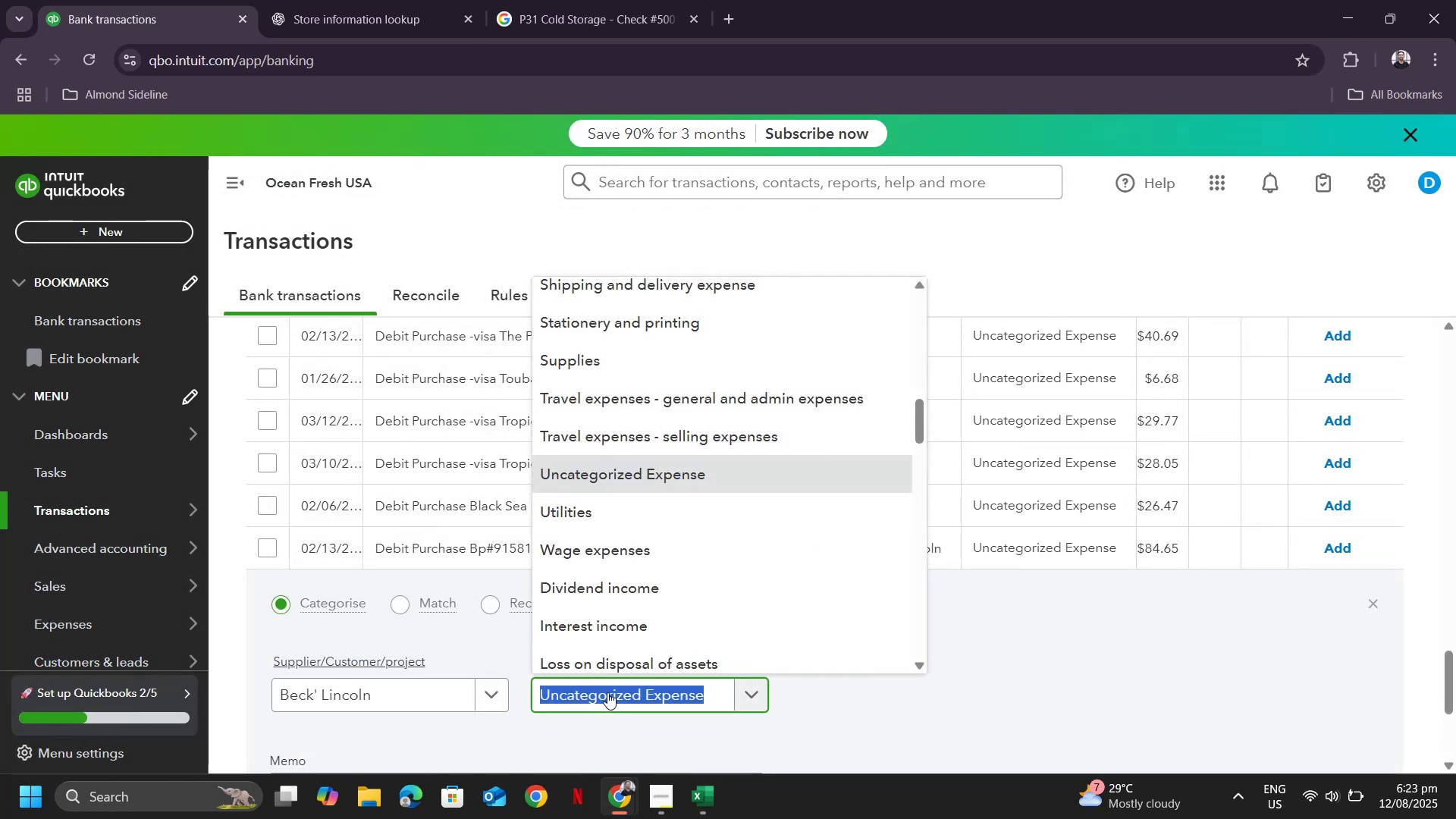 
type(repairt)
 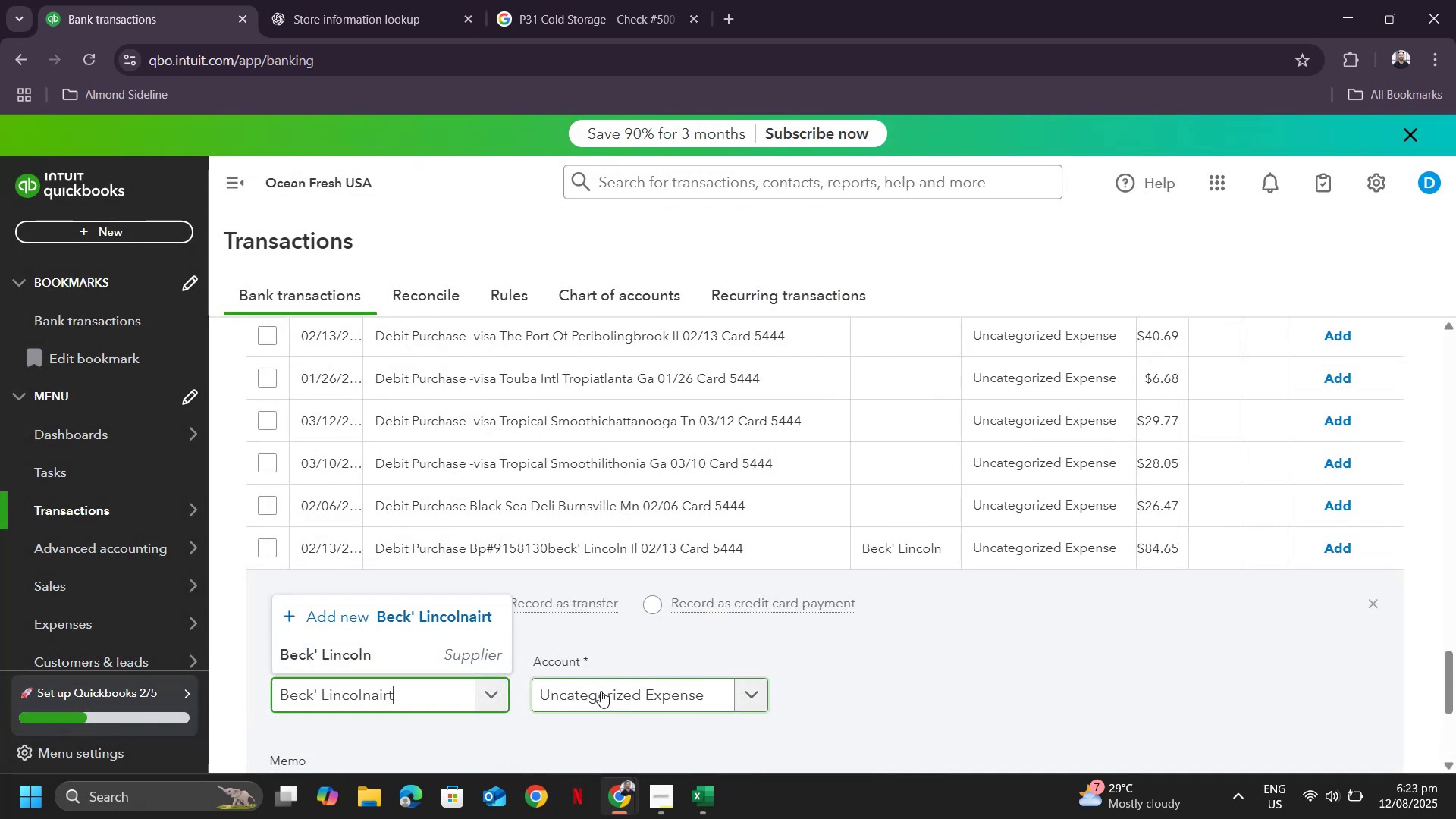 
key(Control+A)
 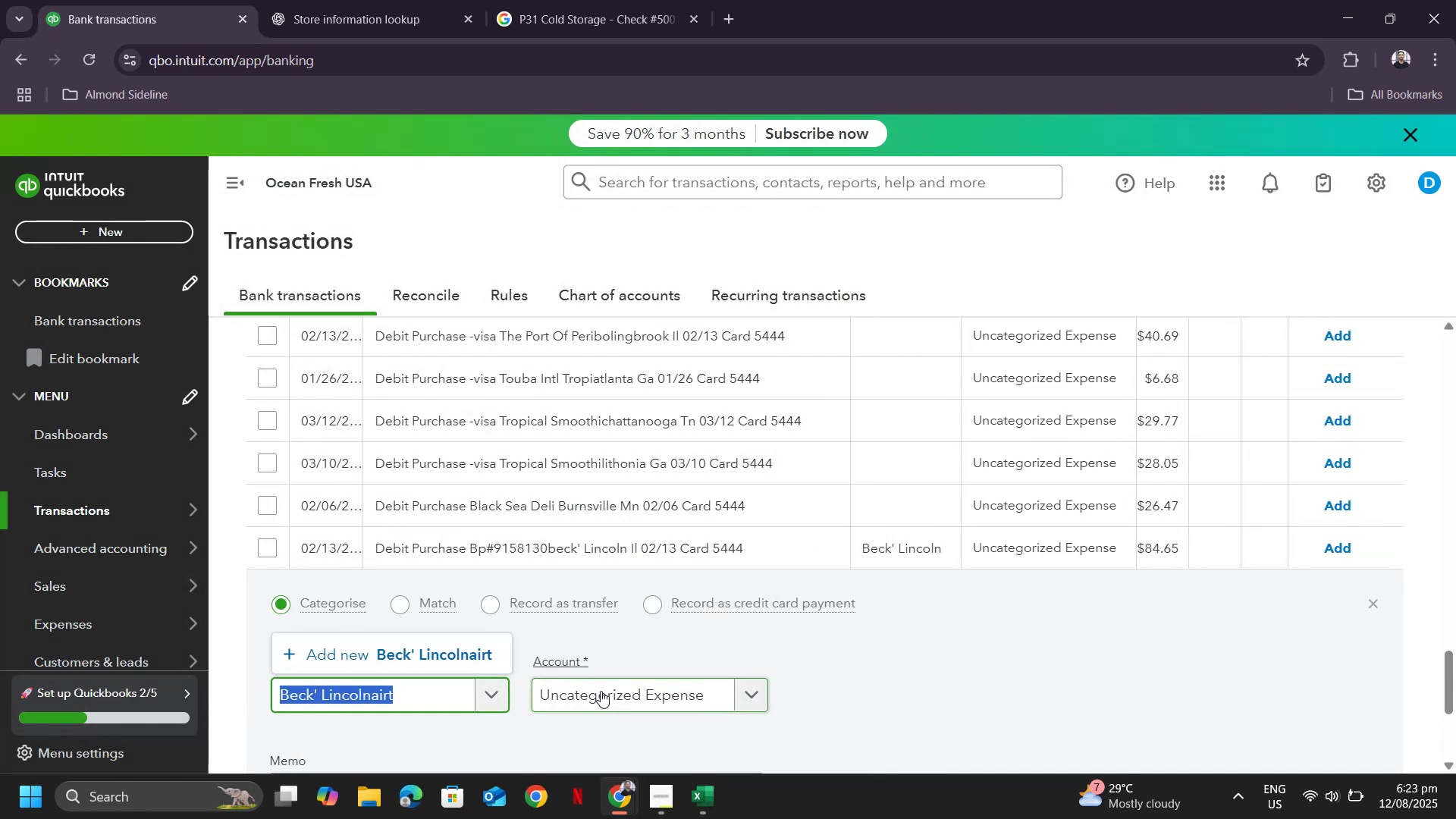 
key(Control+V)
 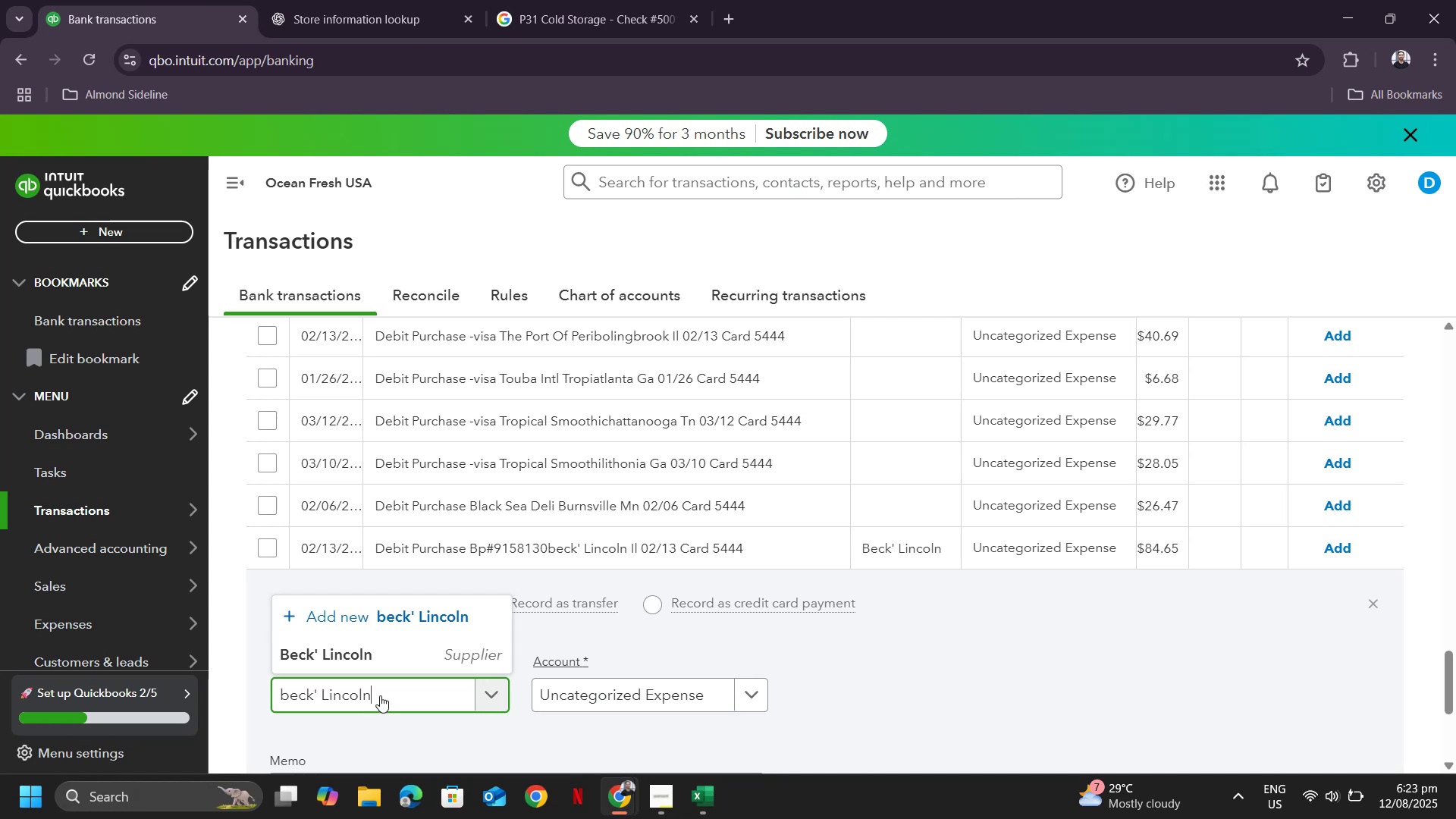 
left_click([361, 653])
 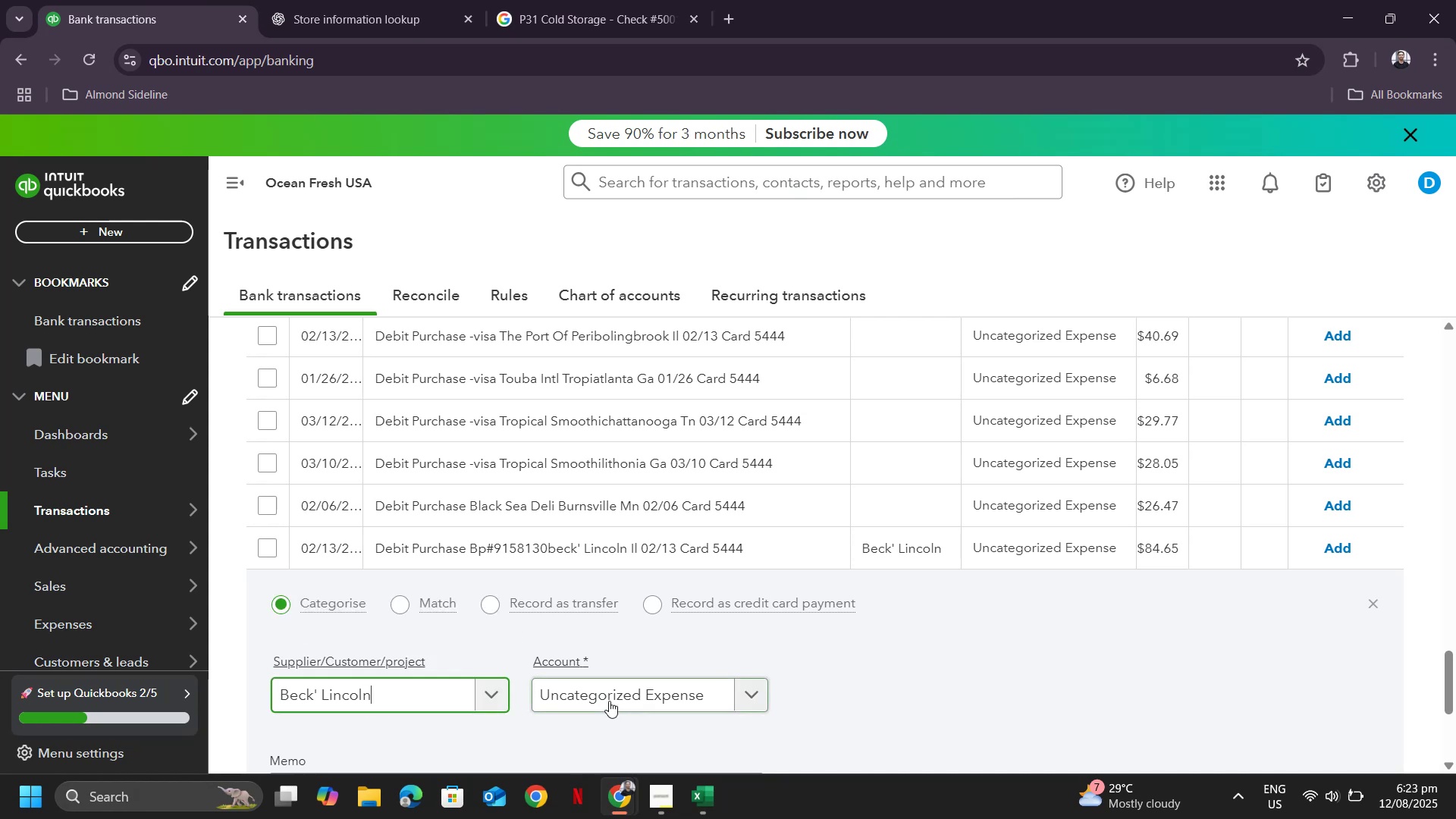 
left_click([609, 701])
 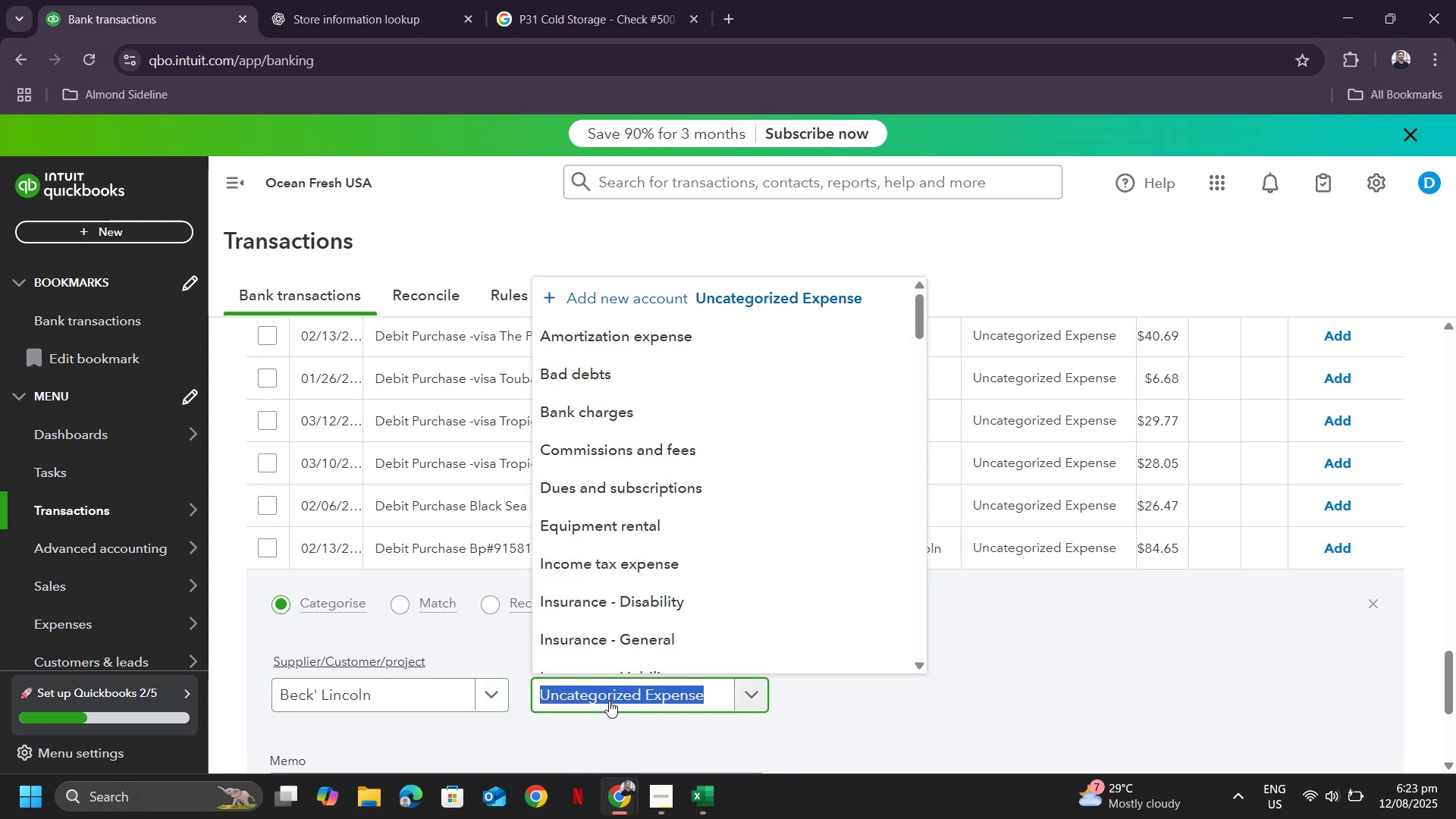 
type(repair)
 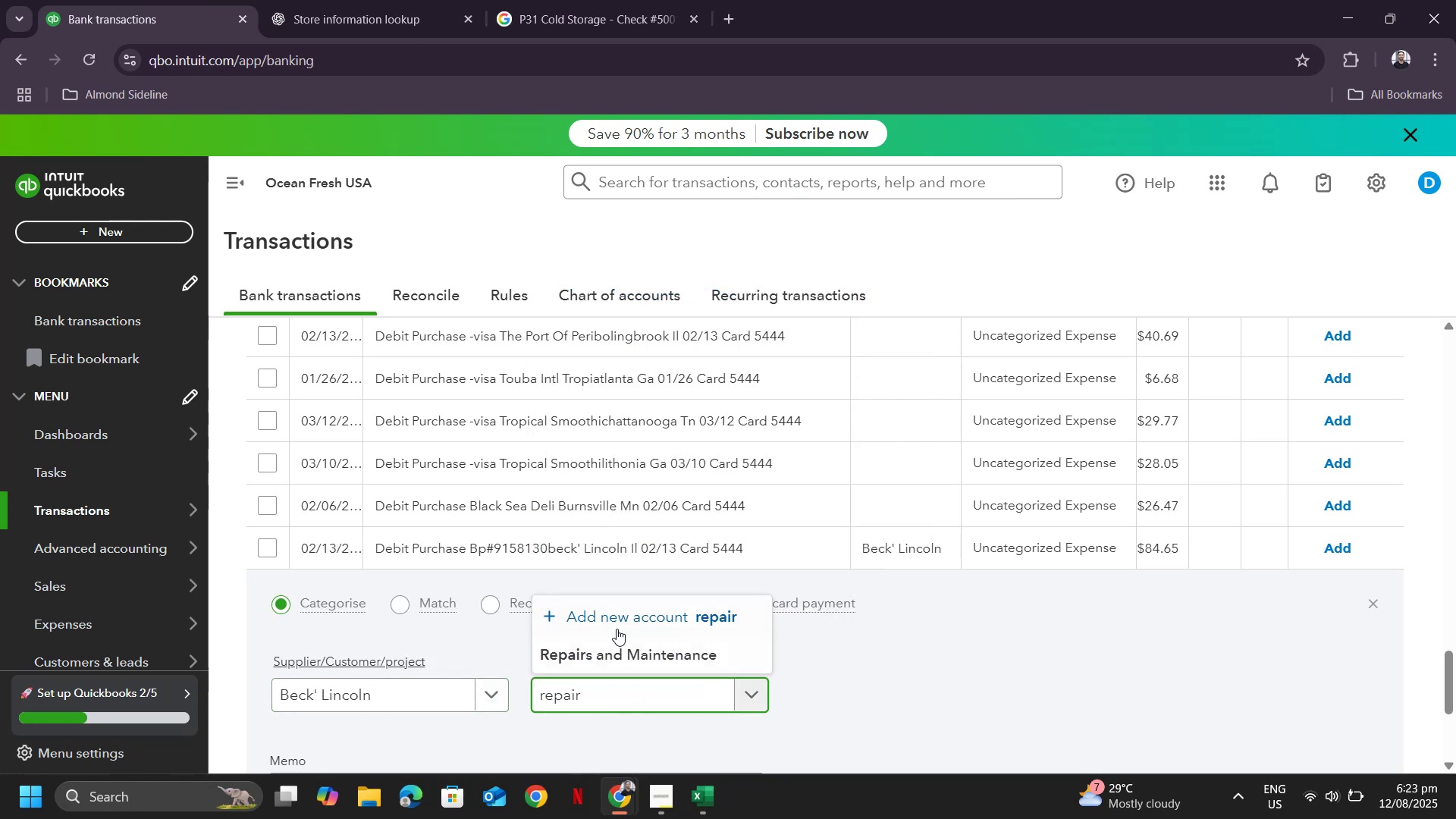 
left_click([609, 654])
 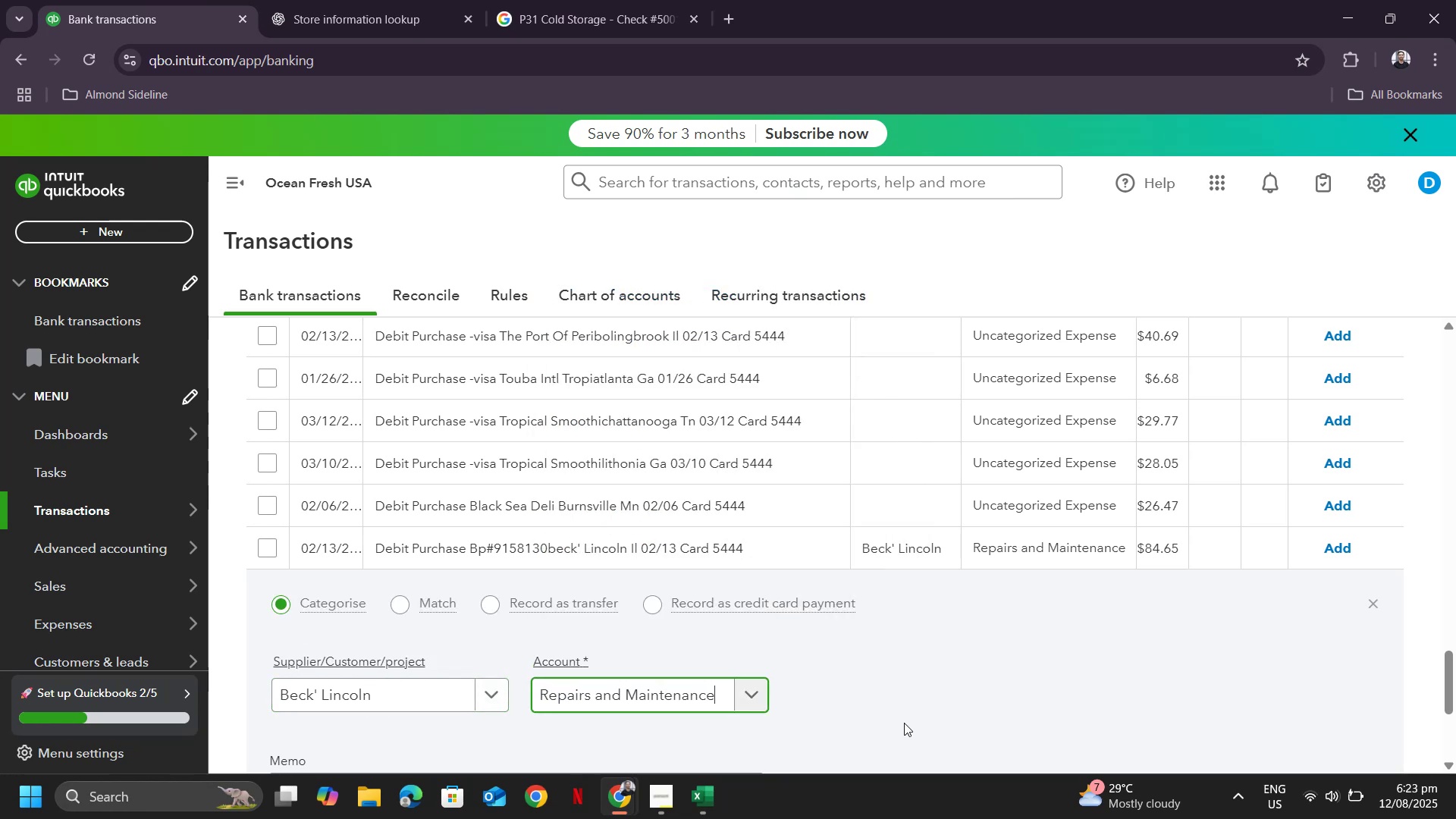 
scroll: coordinate [954, 655], scroll_direction: down, amount: 2.0
 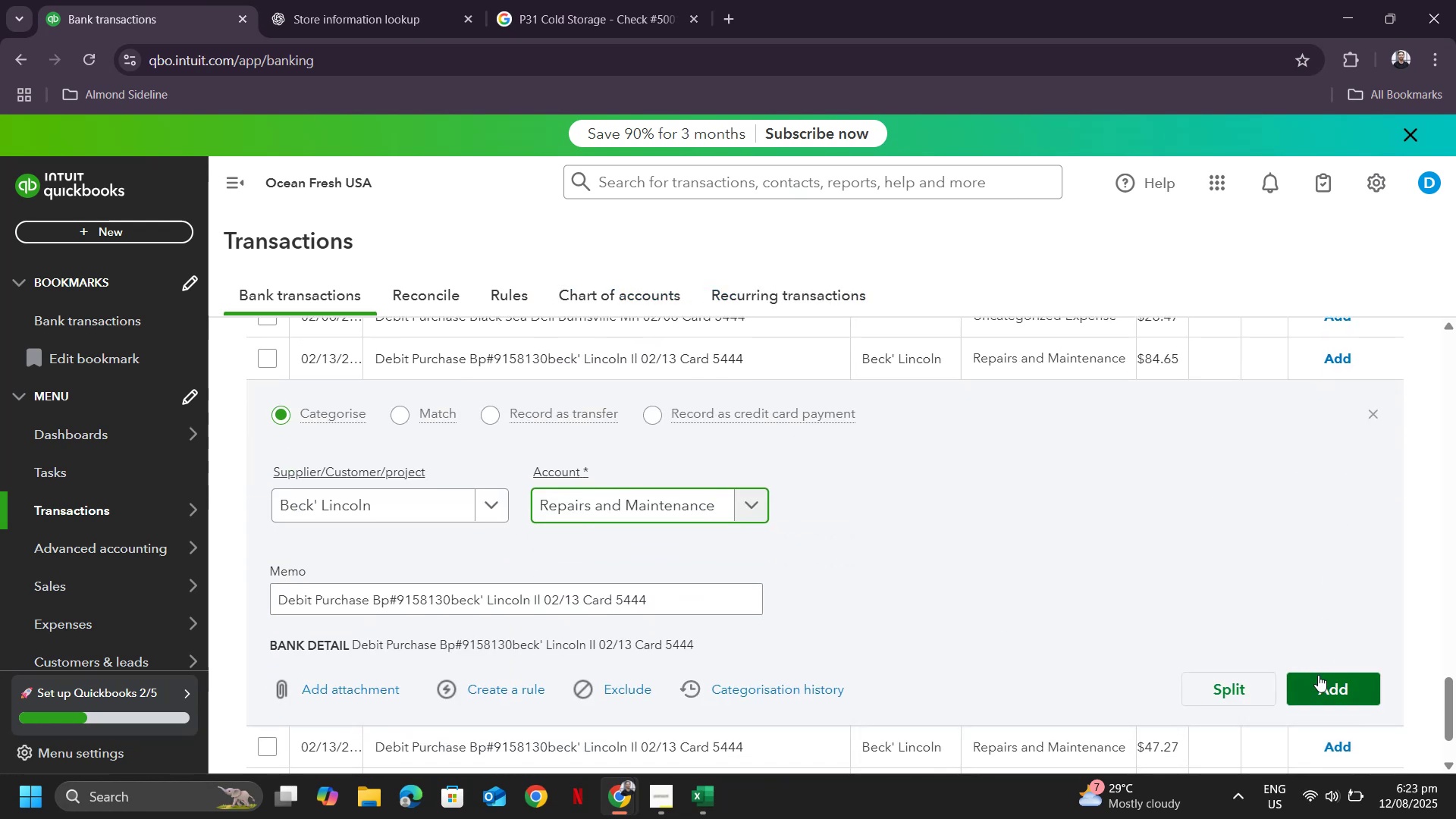 
left_click([1318, 675])
 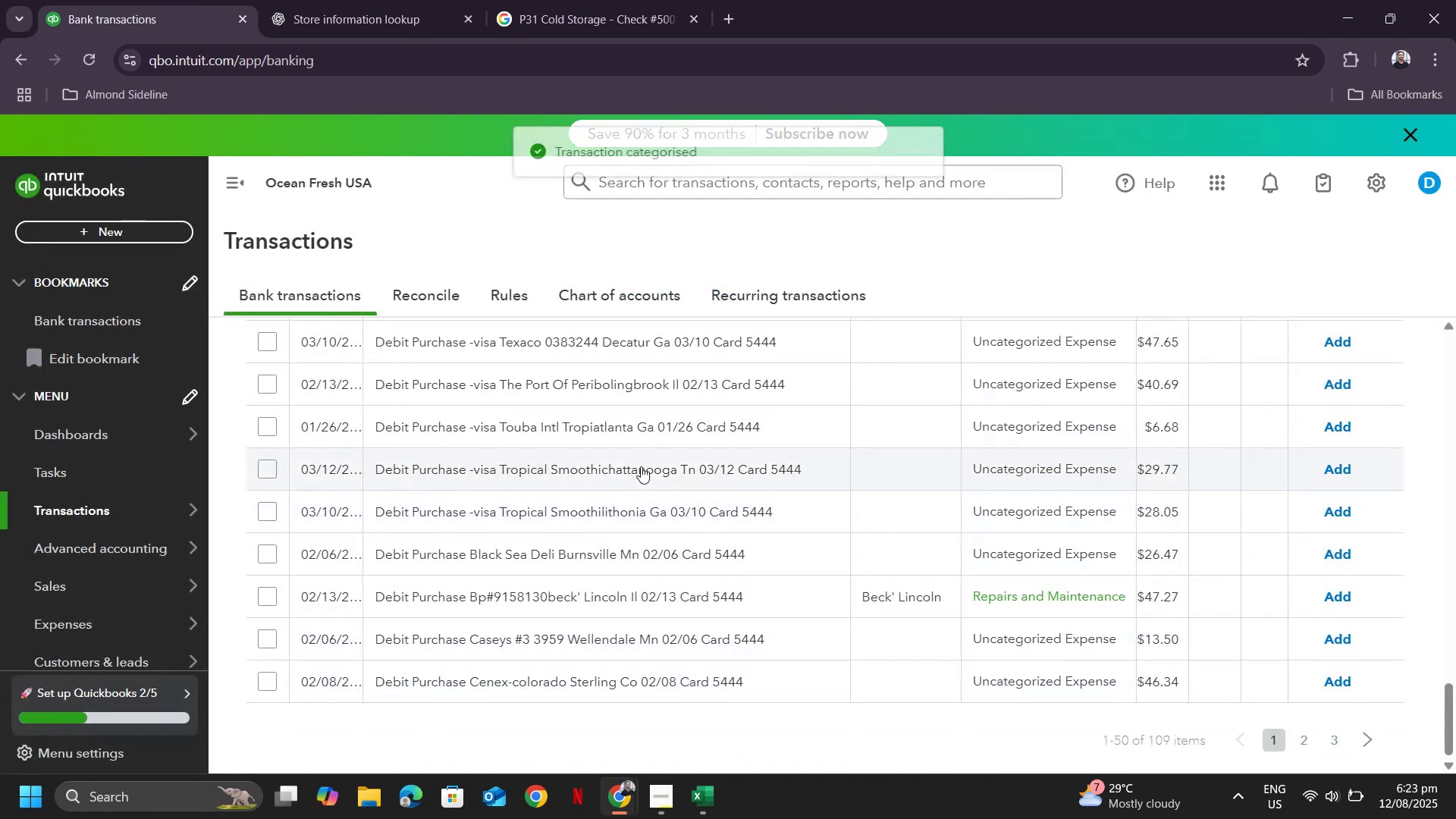 
scroll: coordinate [795, 477], scroll_direction: up, amount: 22.0
 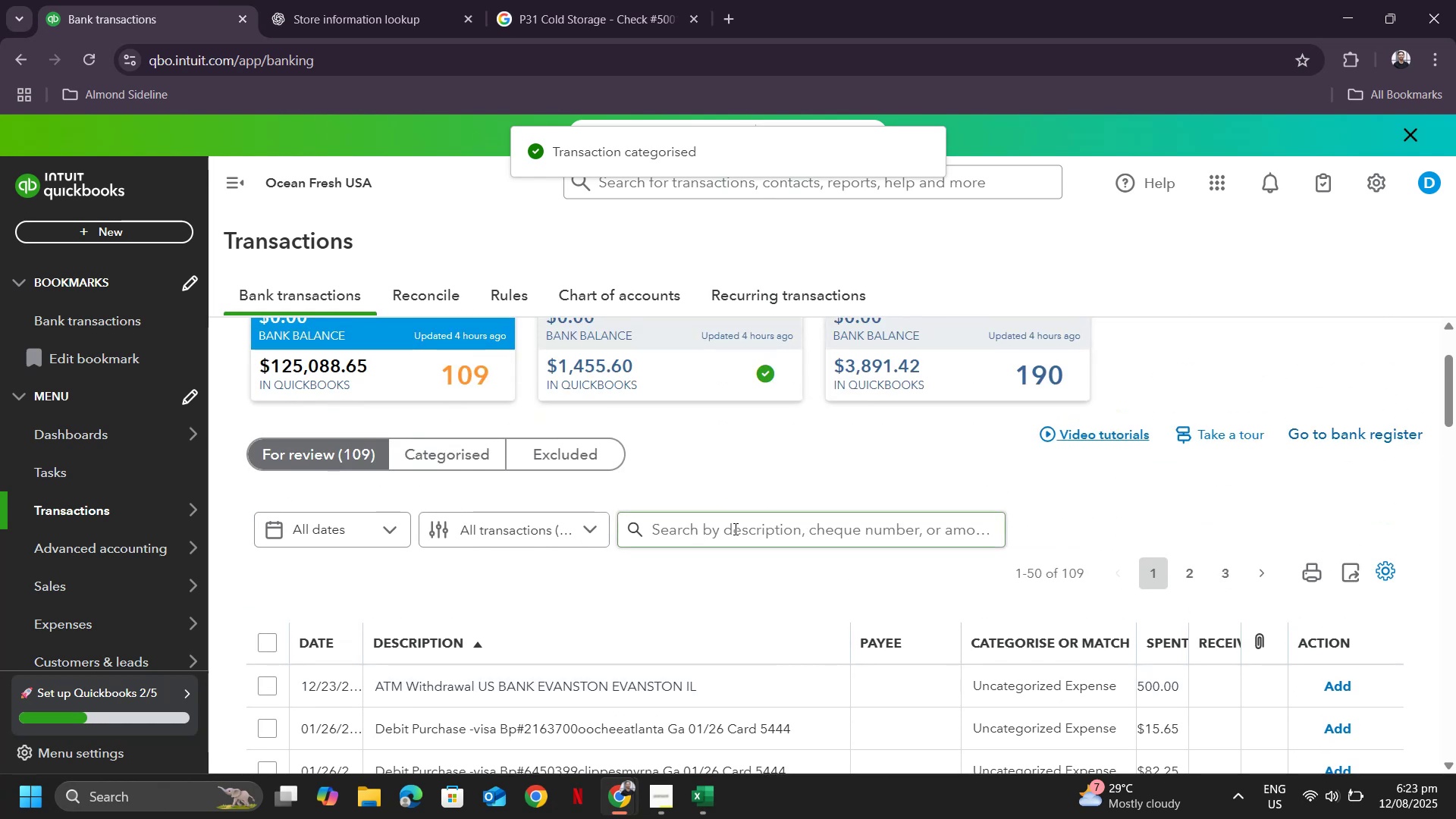 
left_click([732, 533])
 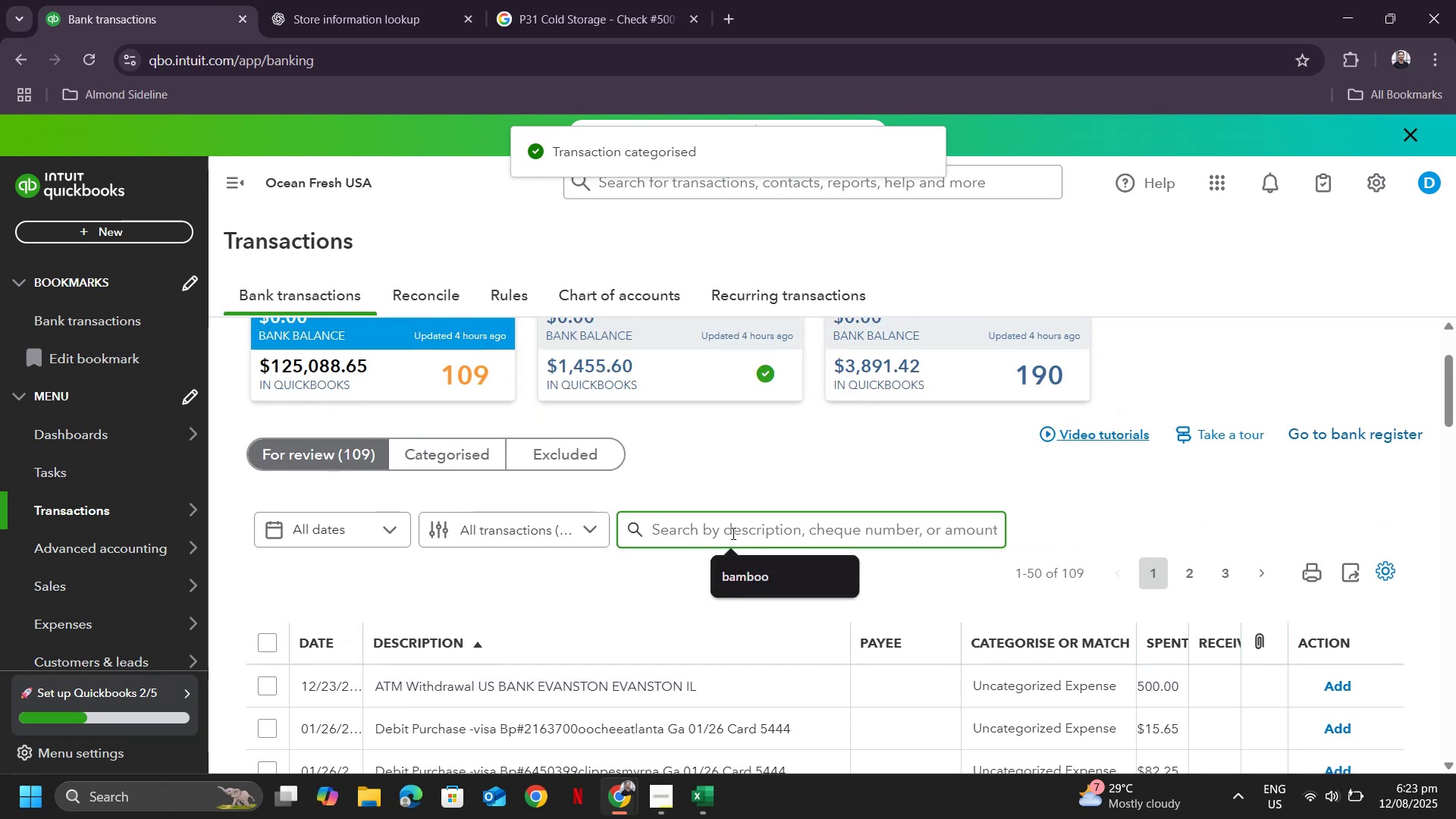 
type(lincoln)
 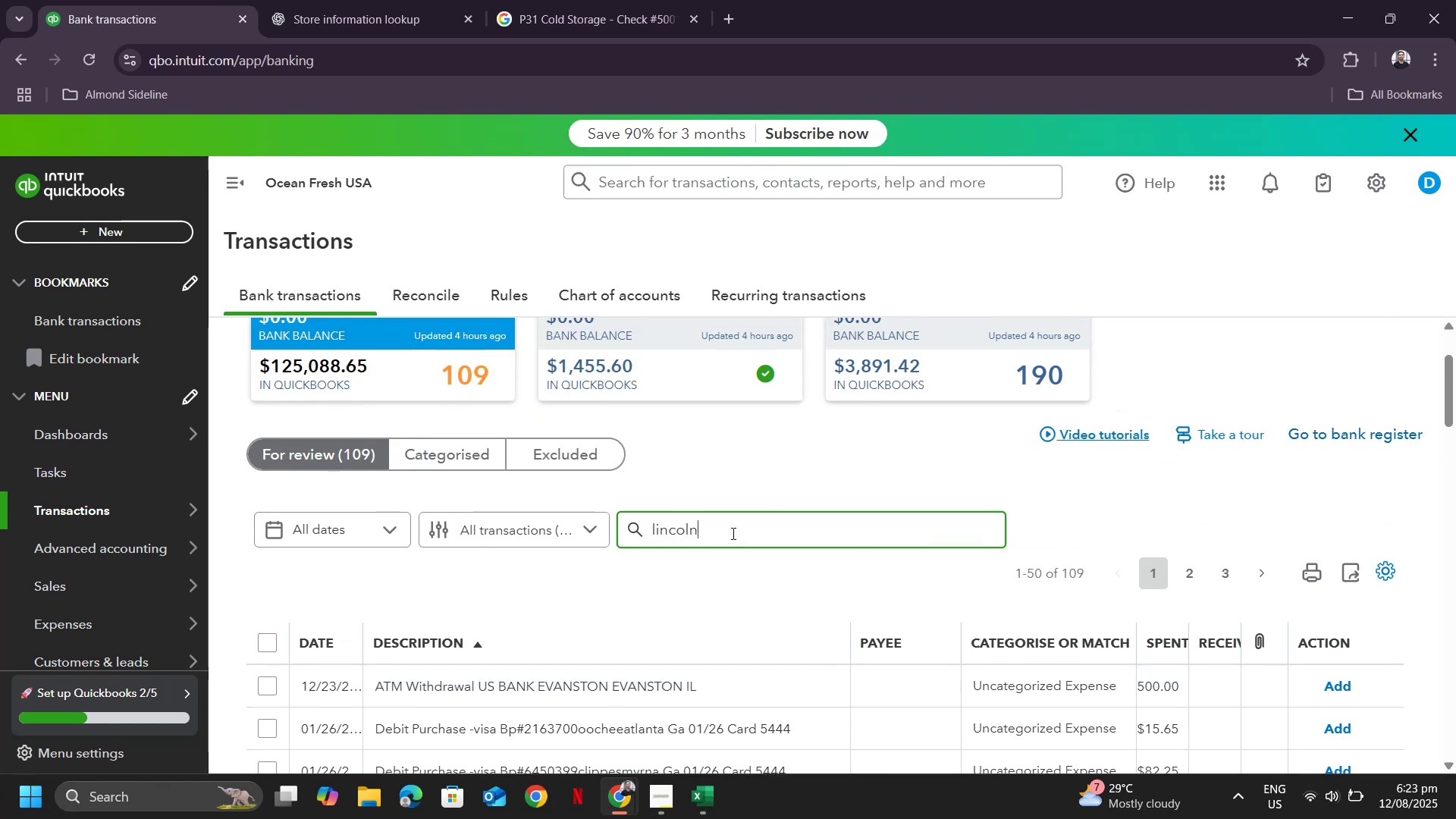 
key(Enter)
 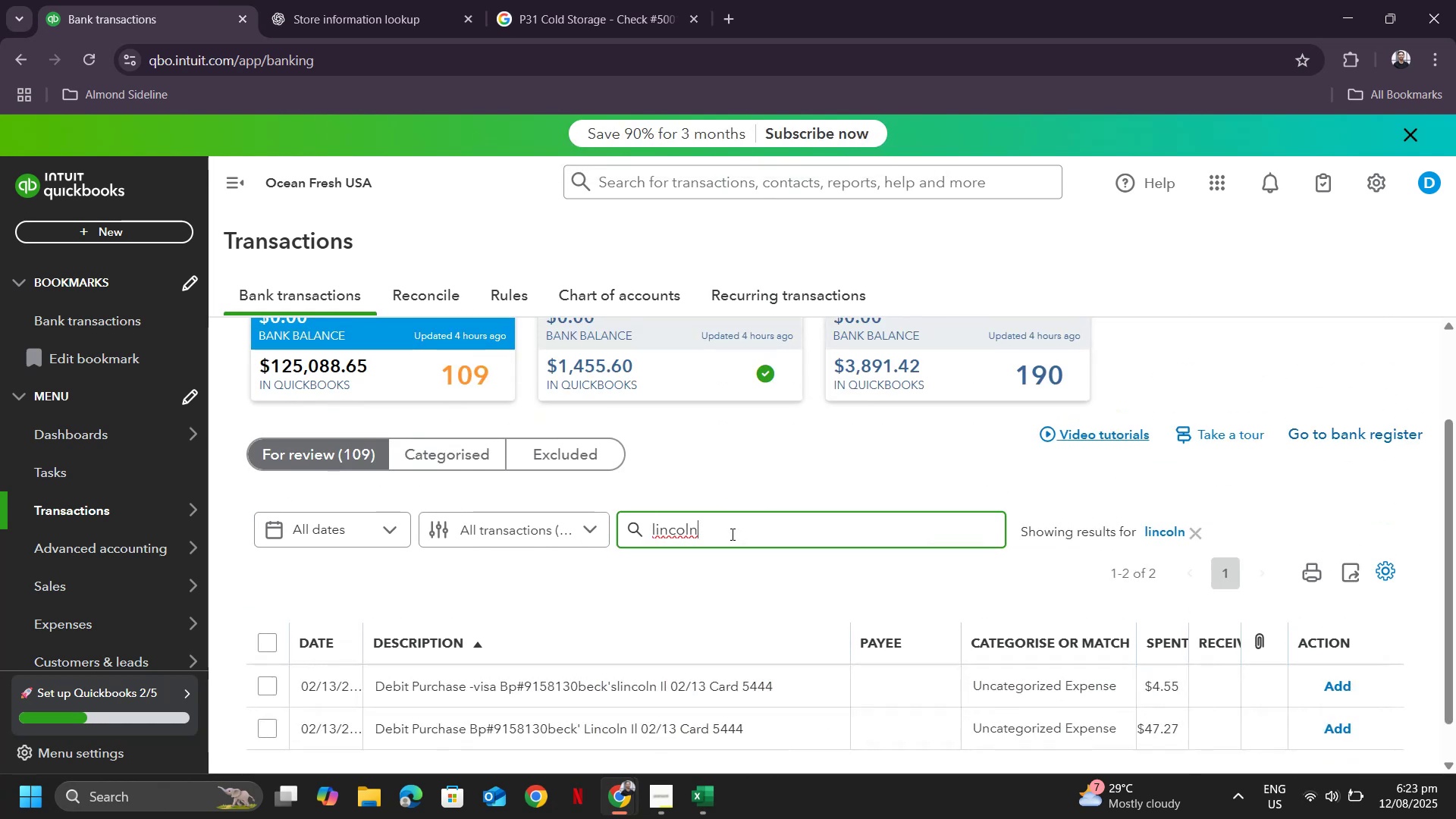 
scroll: coordinate [783, 535], scroll_direction: down, amount: 1.0
 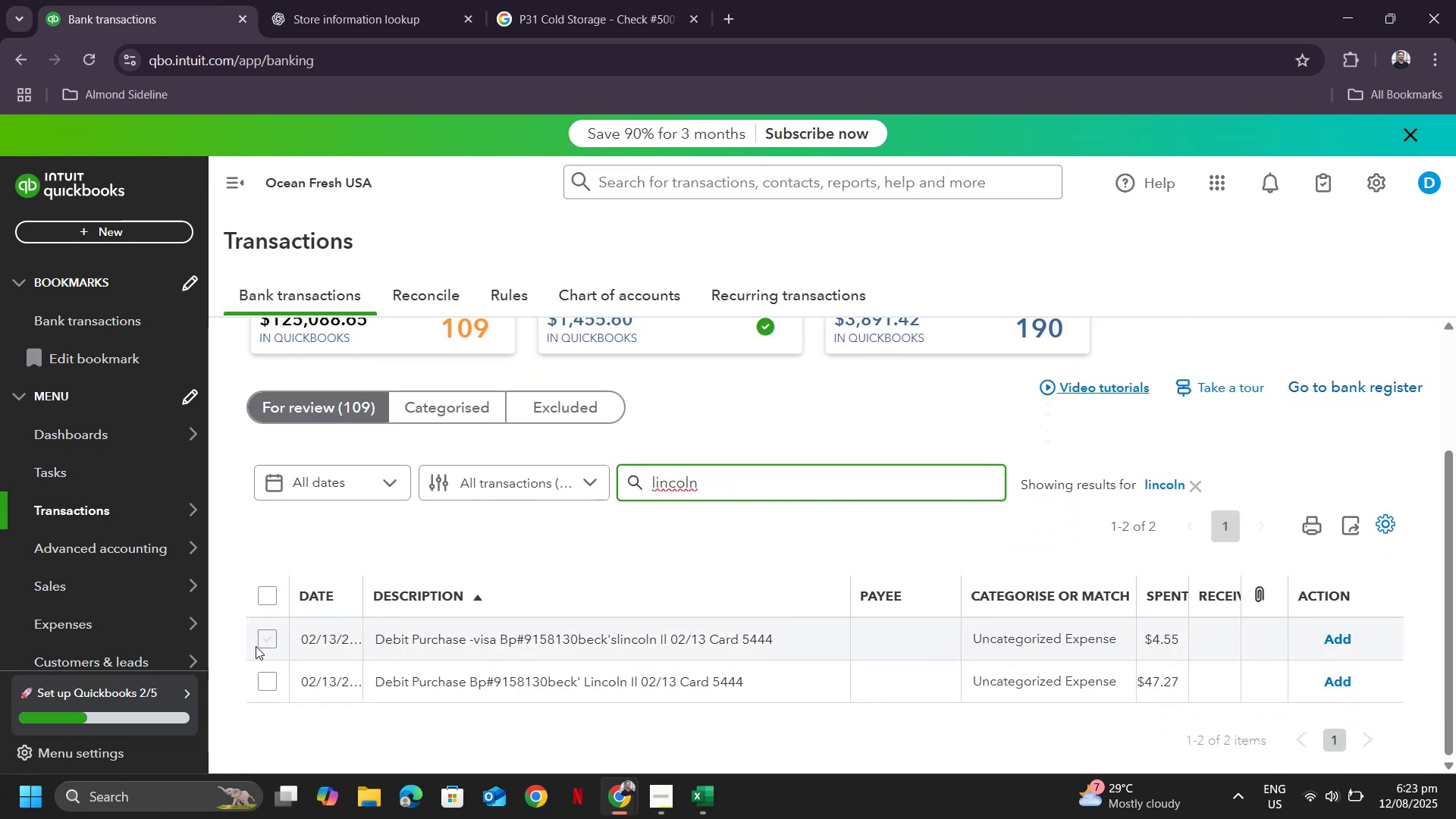 
left_click([265, 639])
 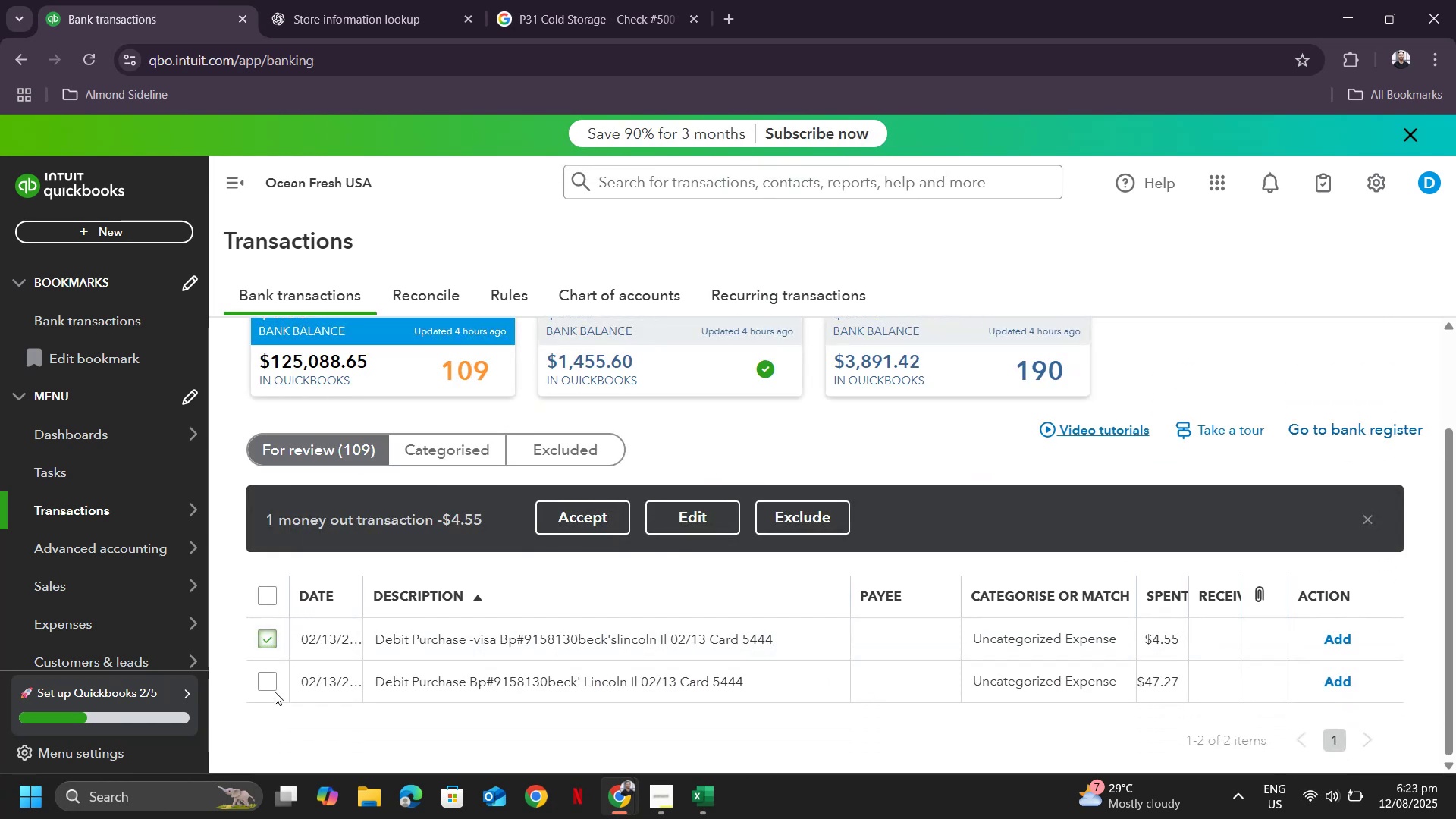 
left_click([269, 689])
 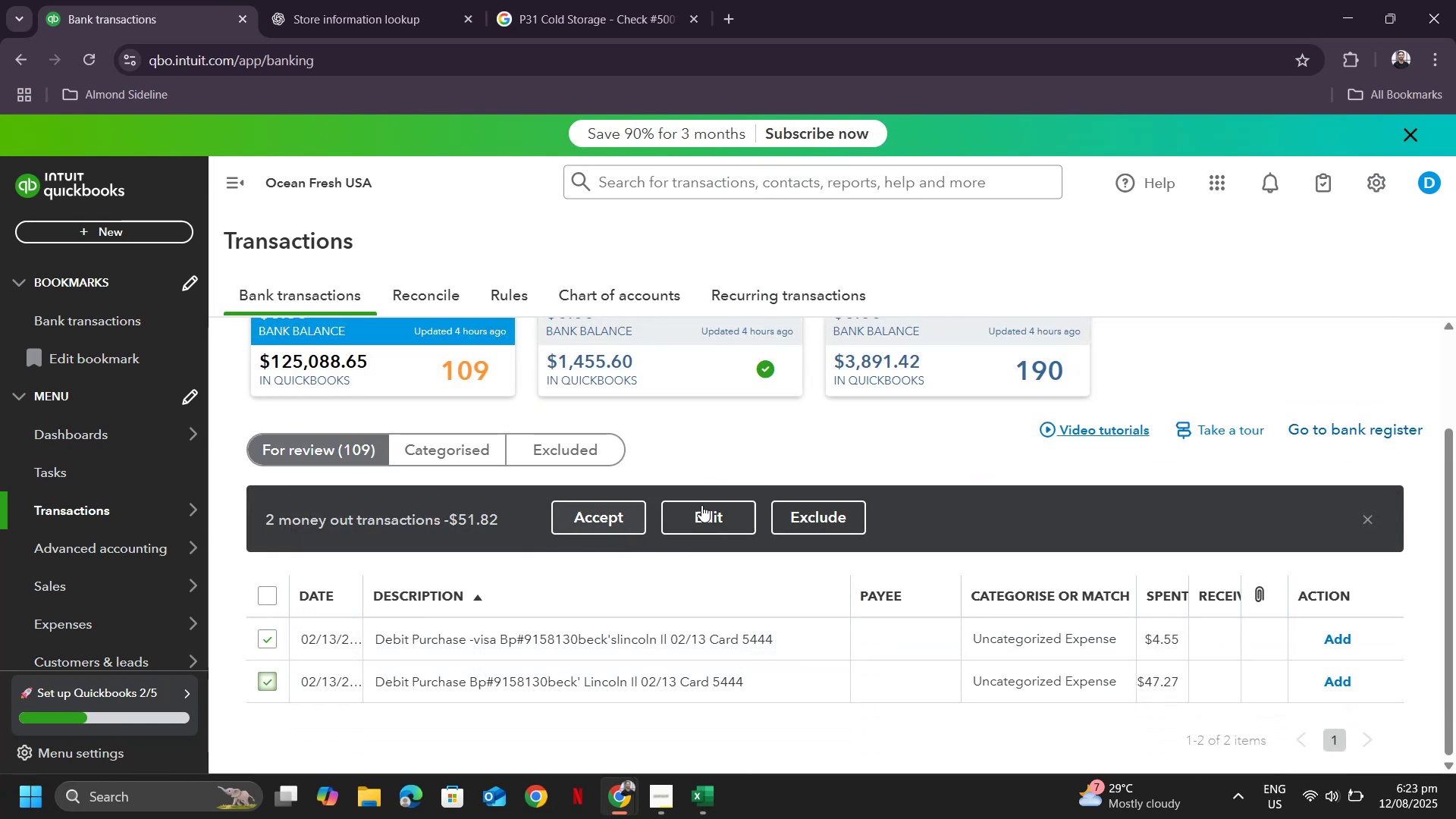 
left_click([711, 504])
 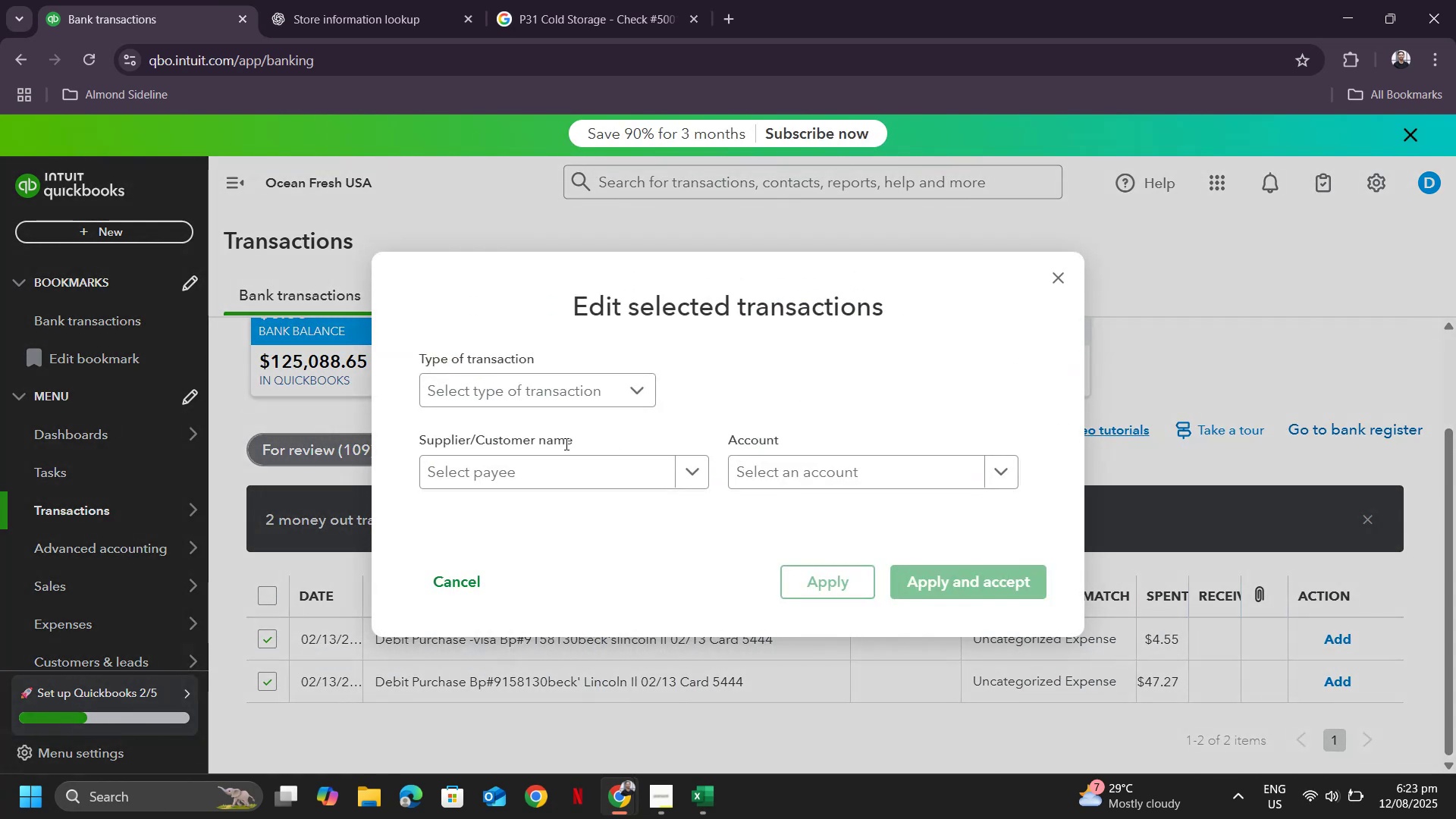 
left_click([572, 482])
 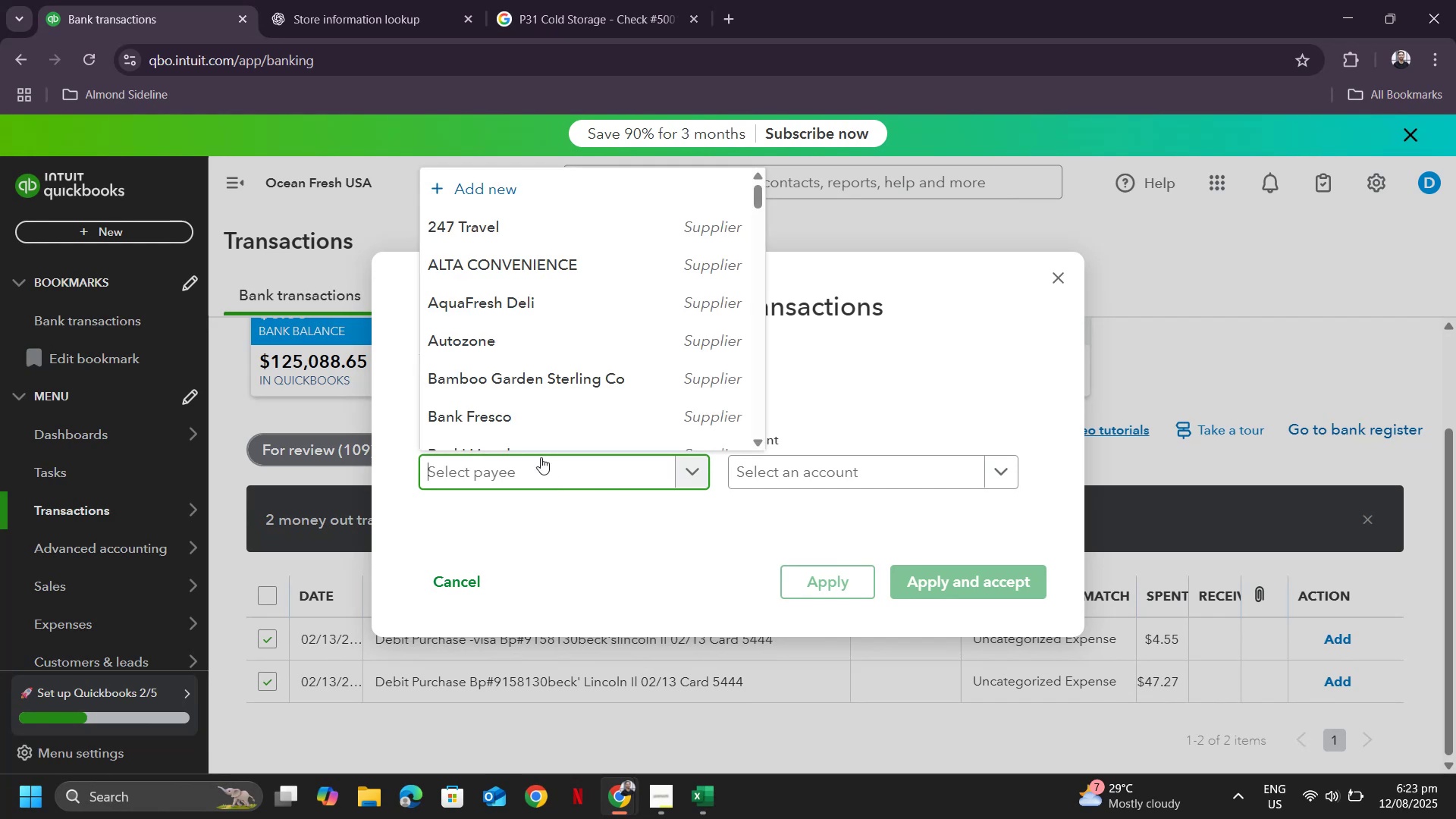 
type(beck)
 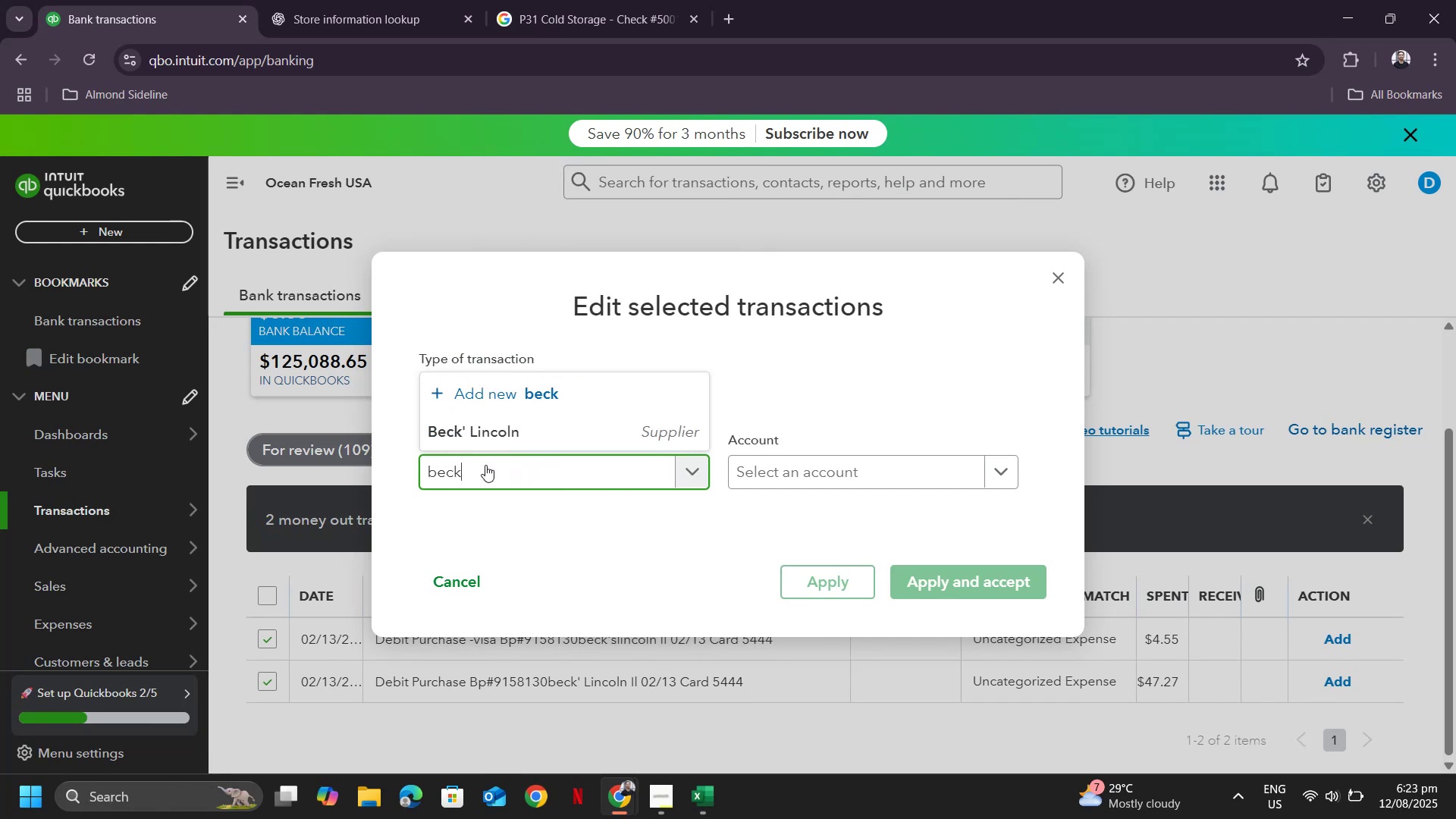 
left_click([498, 424])
 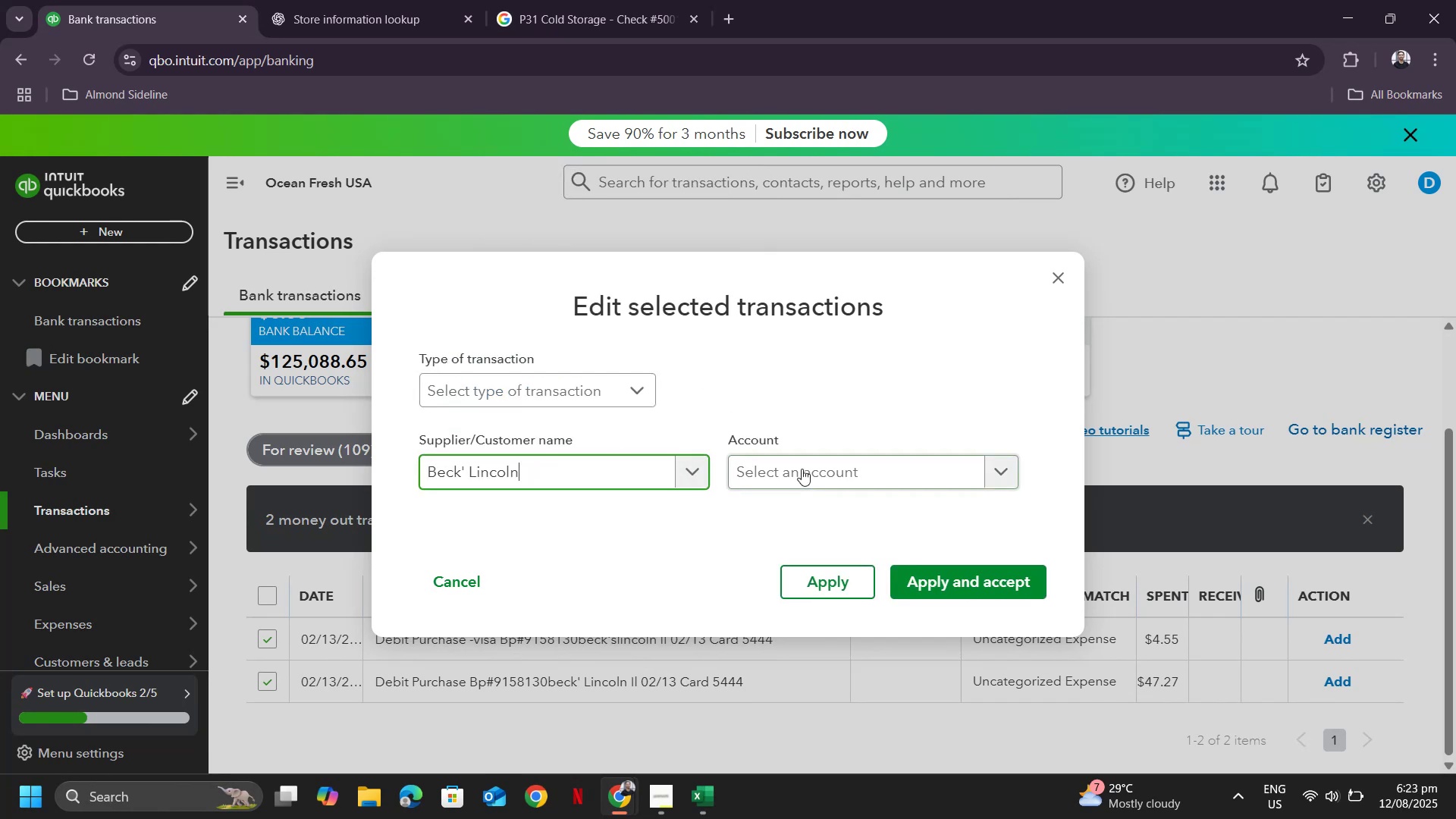 
double_click([802, 469])
 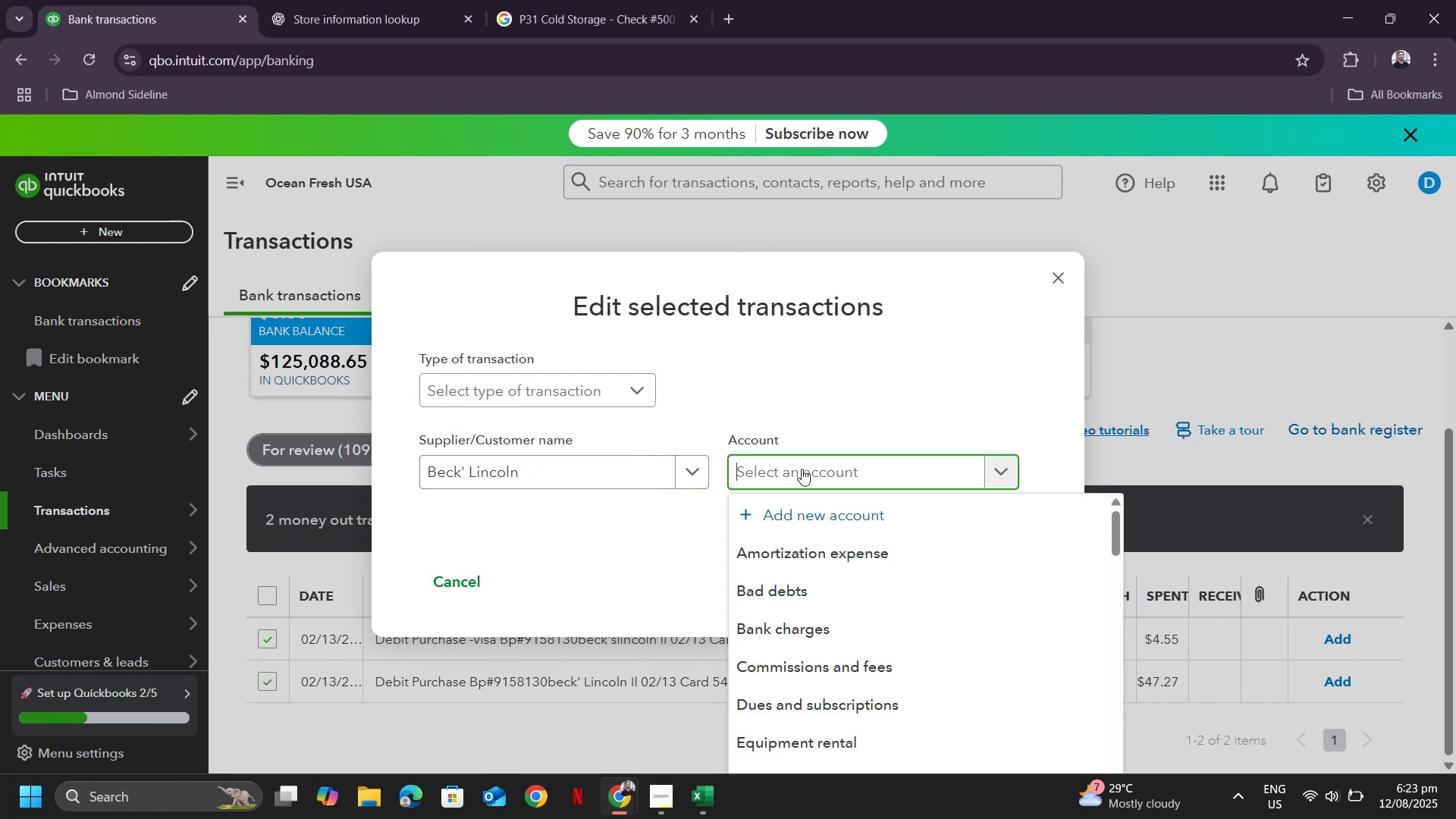 
type(repair)
 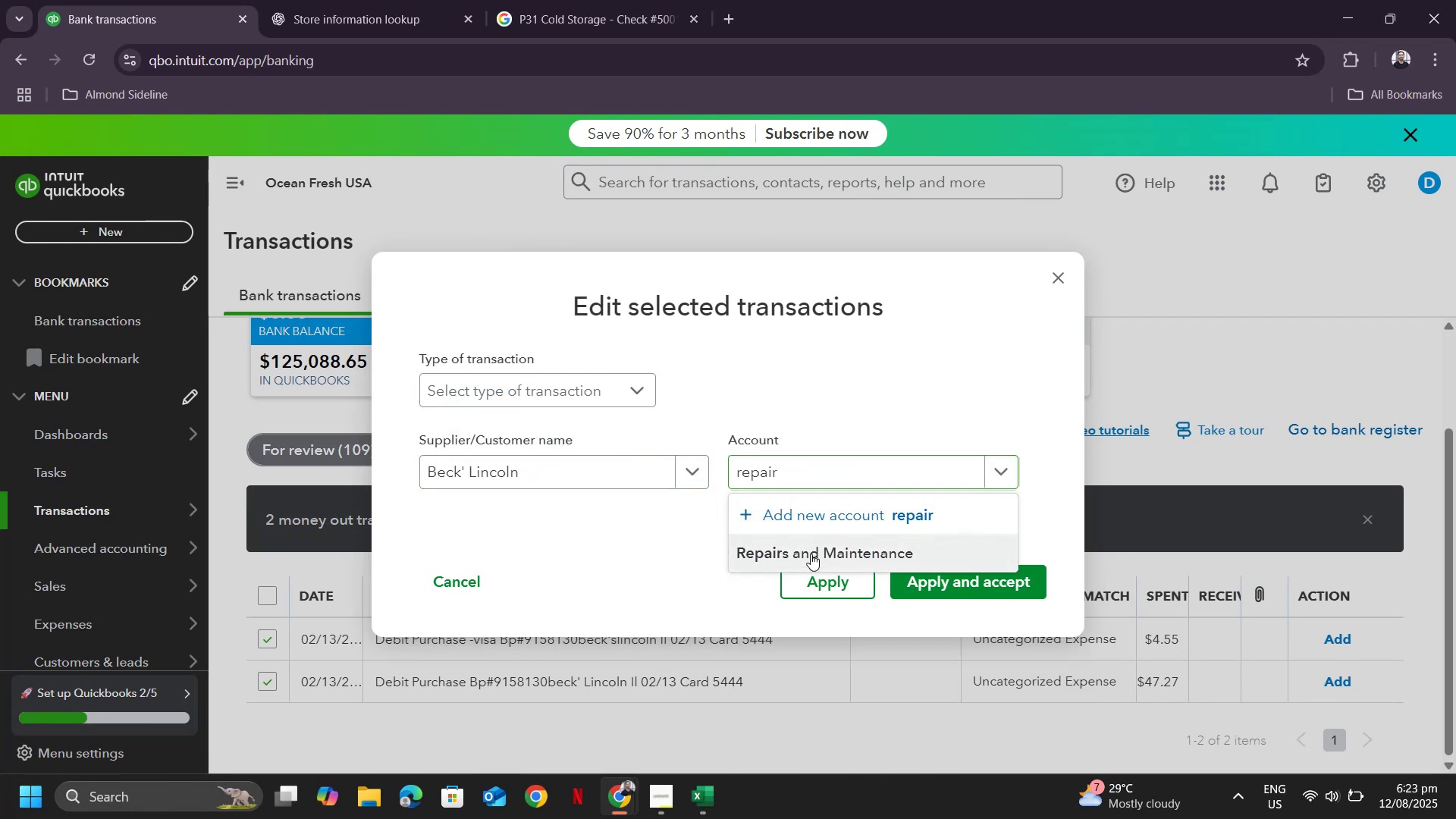 
double_click([975, 580])
 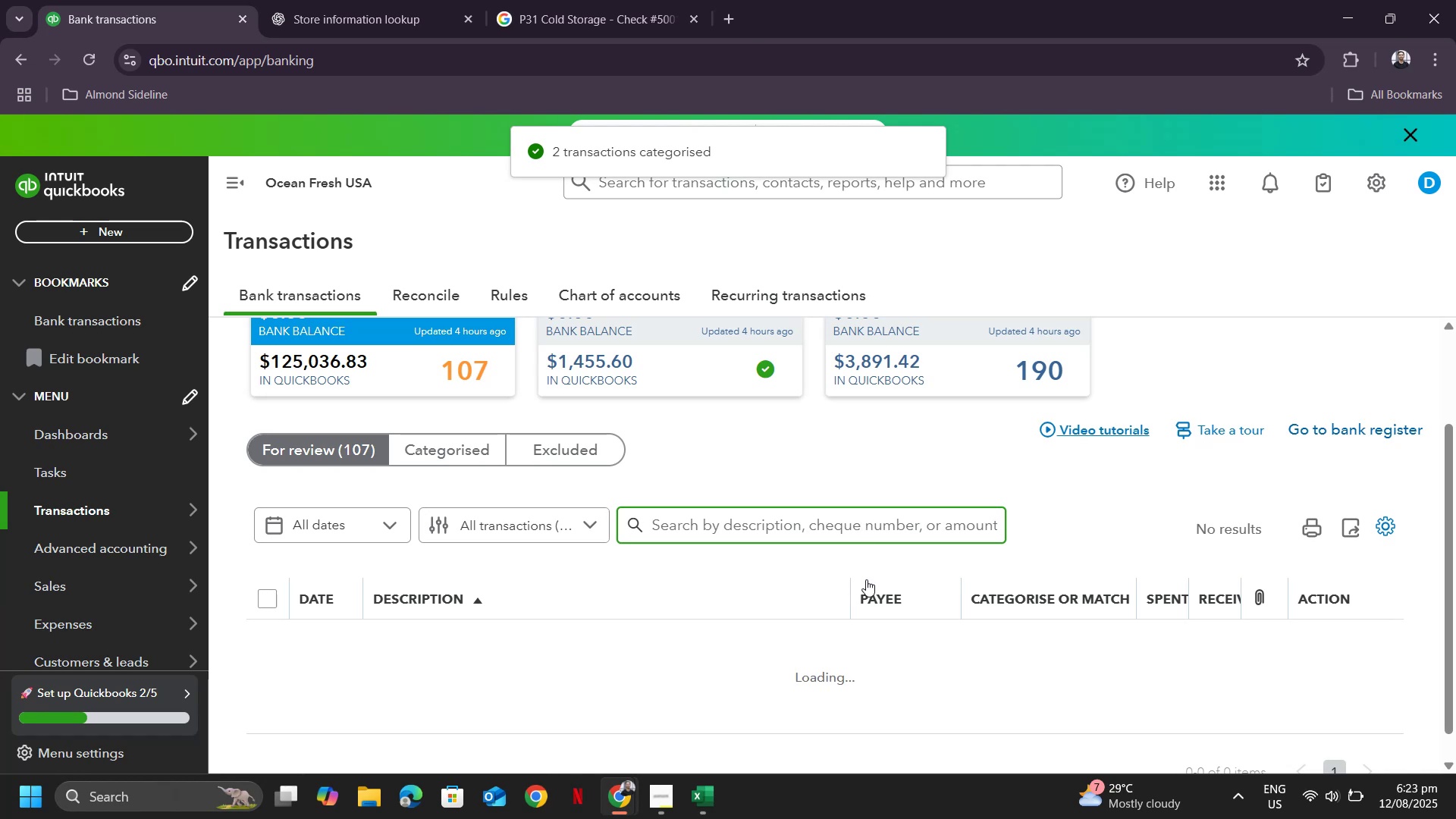 
wait(5.1)
 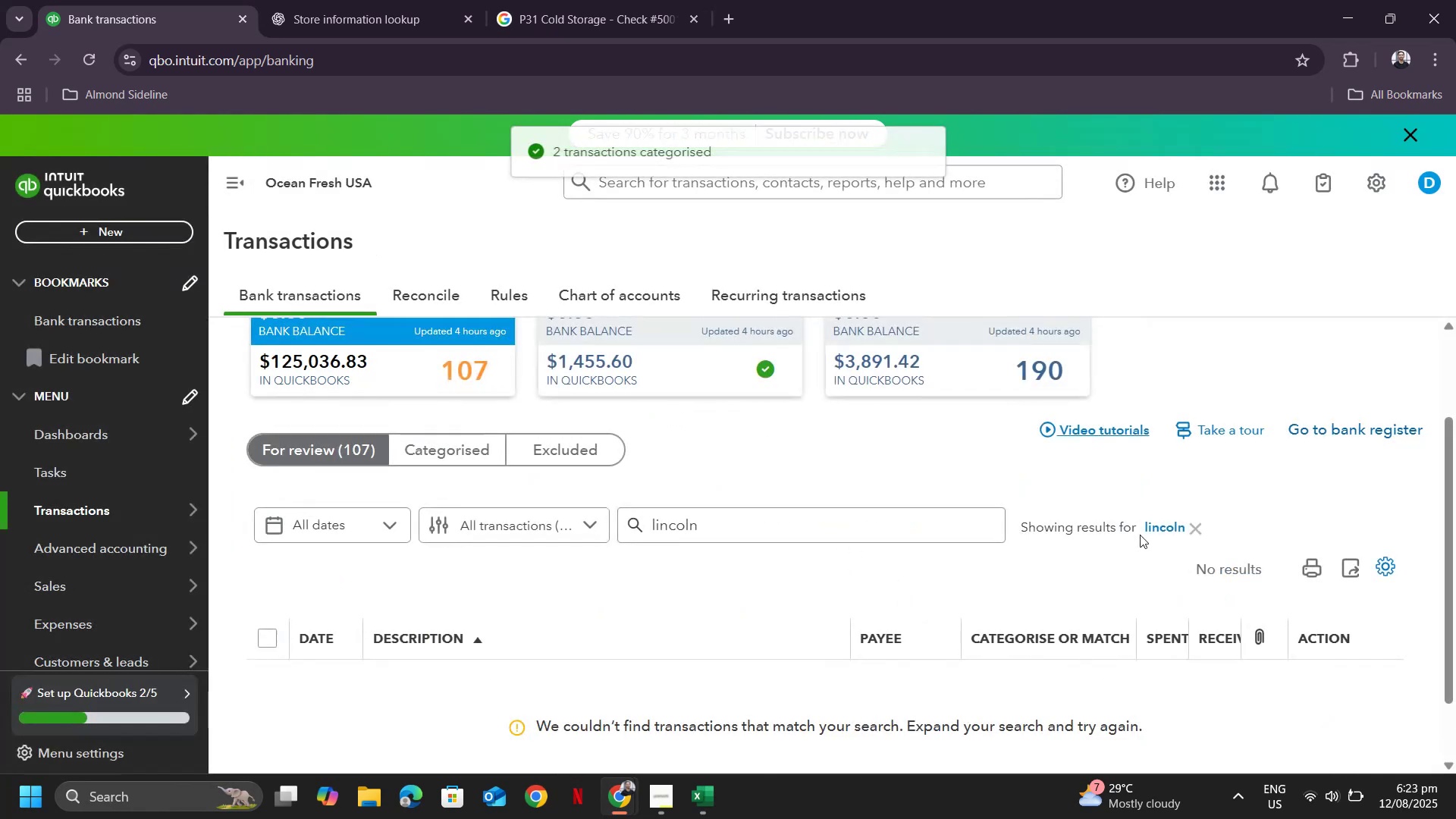 
scroll: coordinate [783, 579], scroll_direction: down, amount: 9.0
 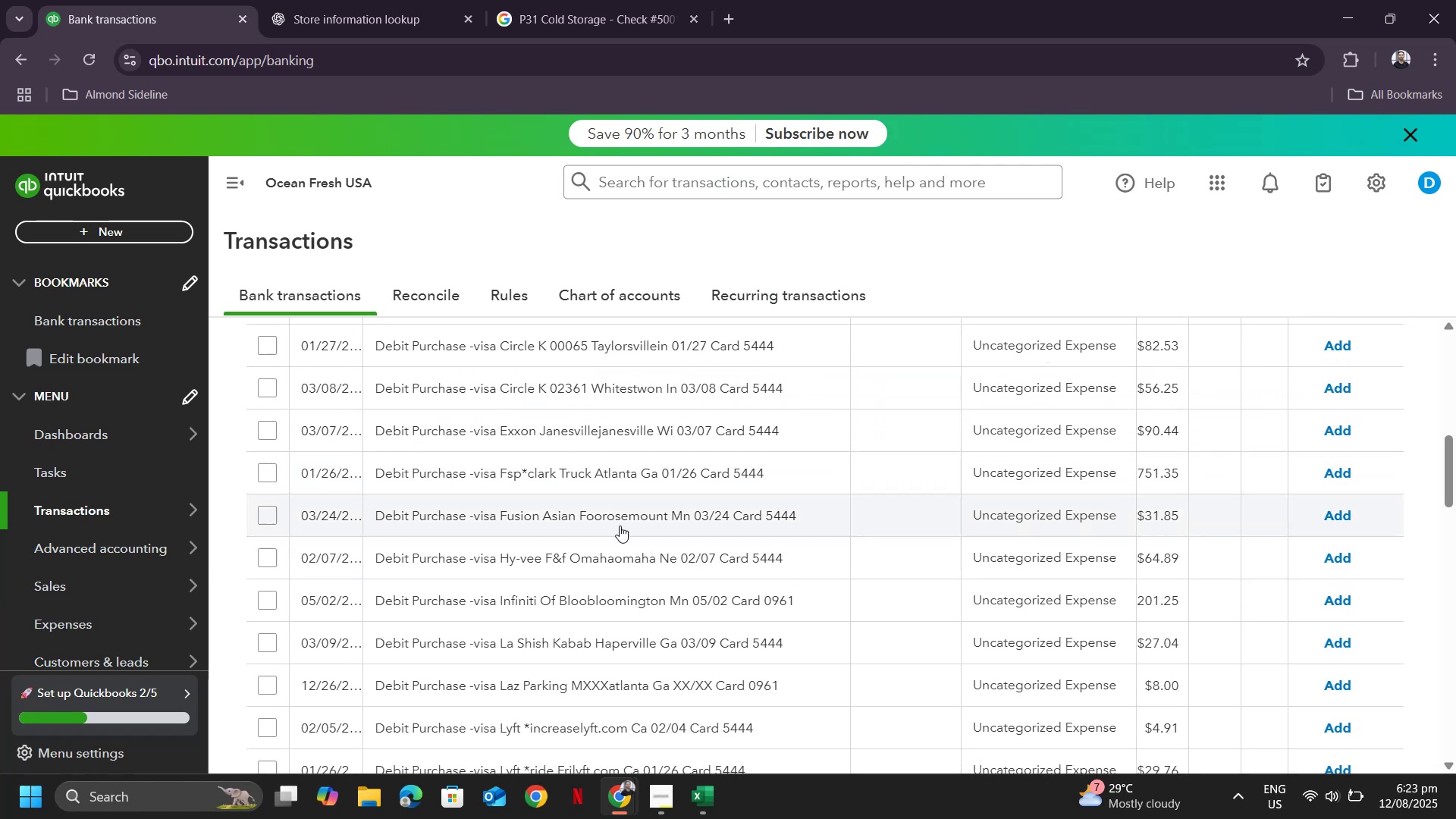 
left_click([606, 519])
 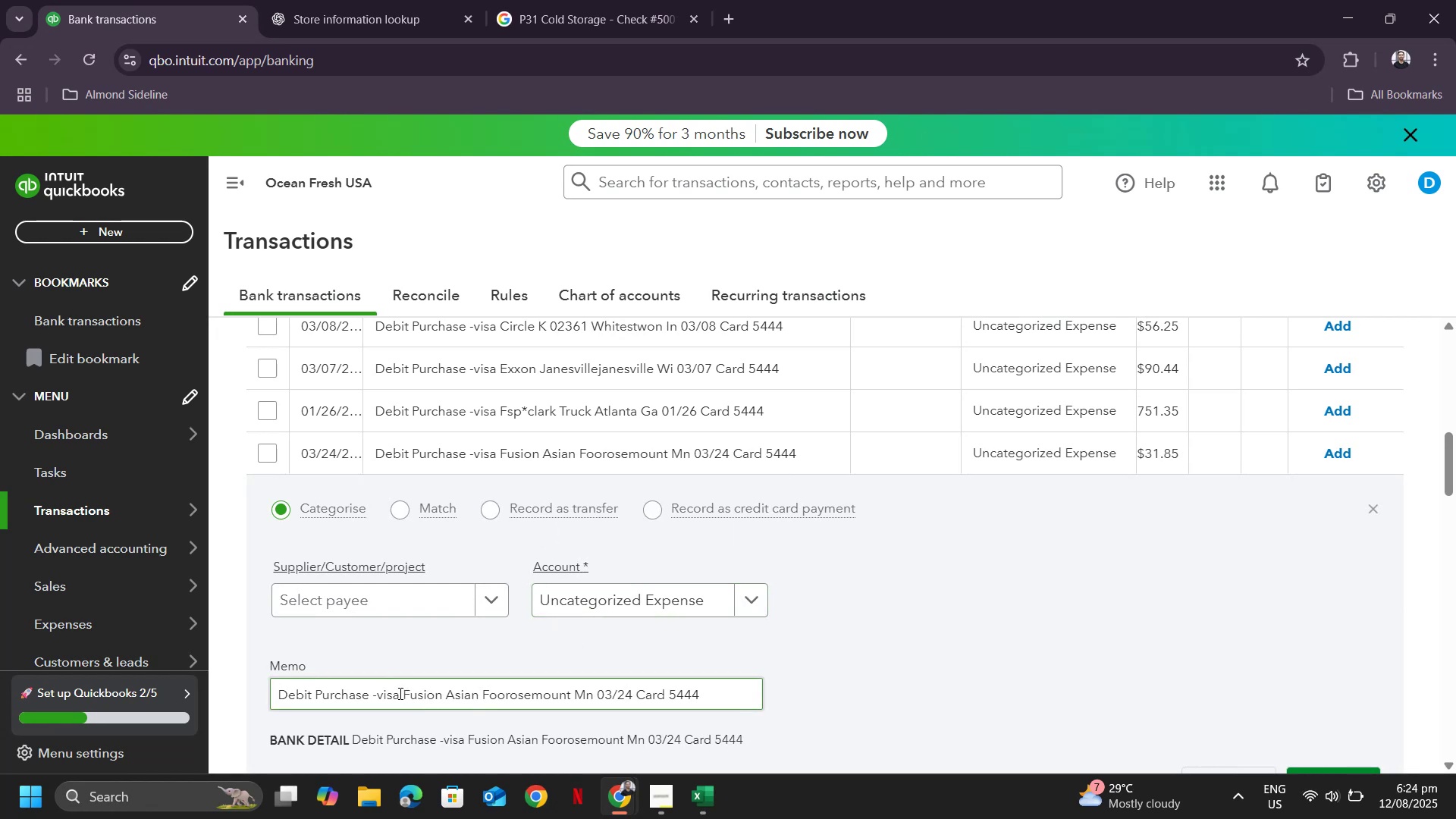 
left_click_drag(start_coordinate=[402, 692], to_coordinate=[571, 689])
 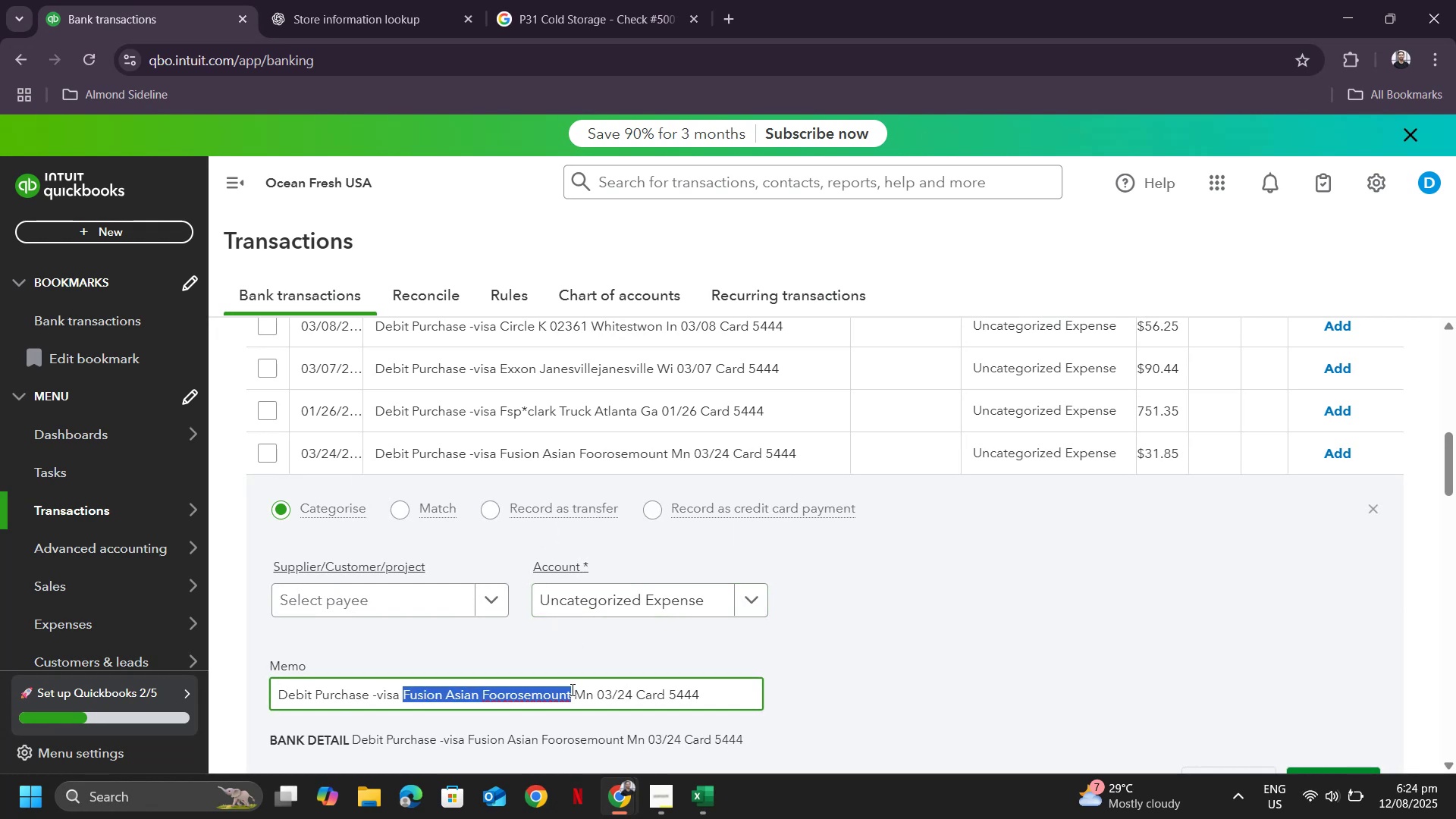 
key(Control+ControlLeft)
 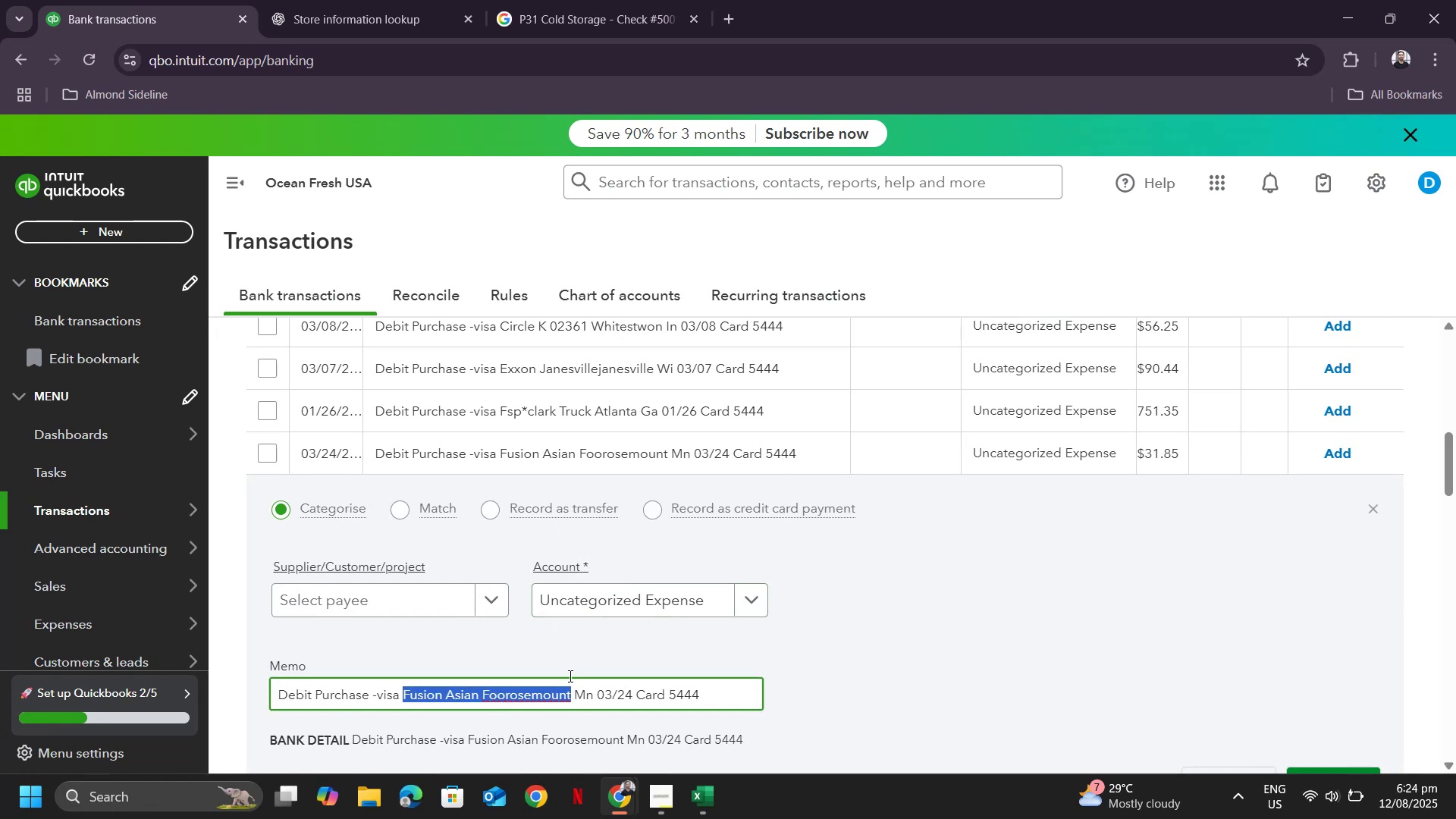 
key(Control+C)
 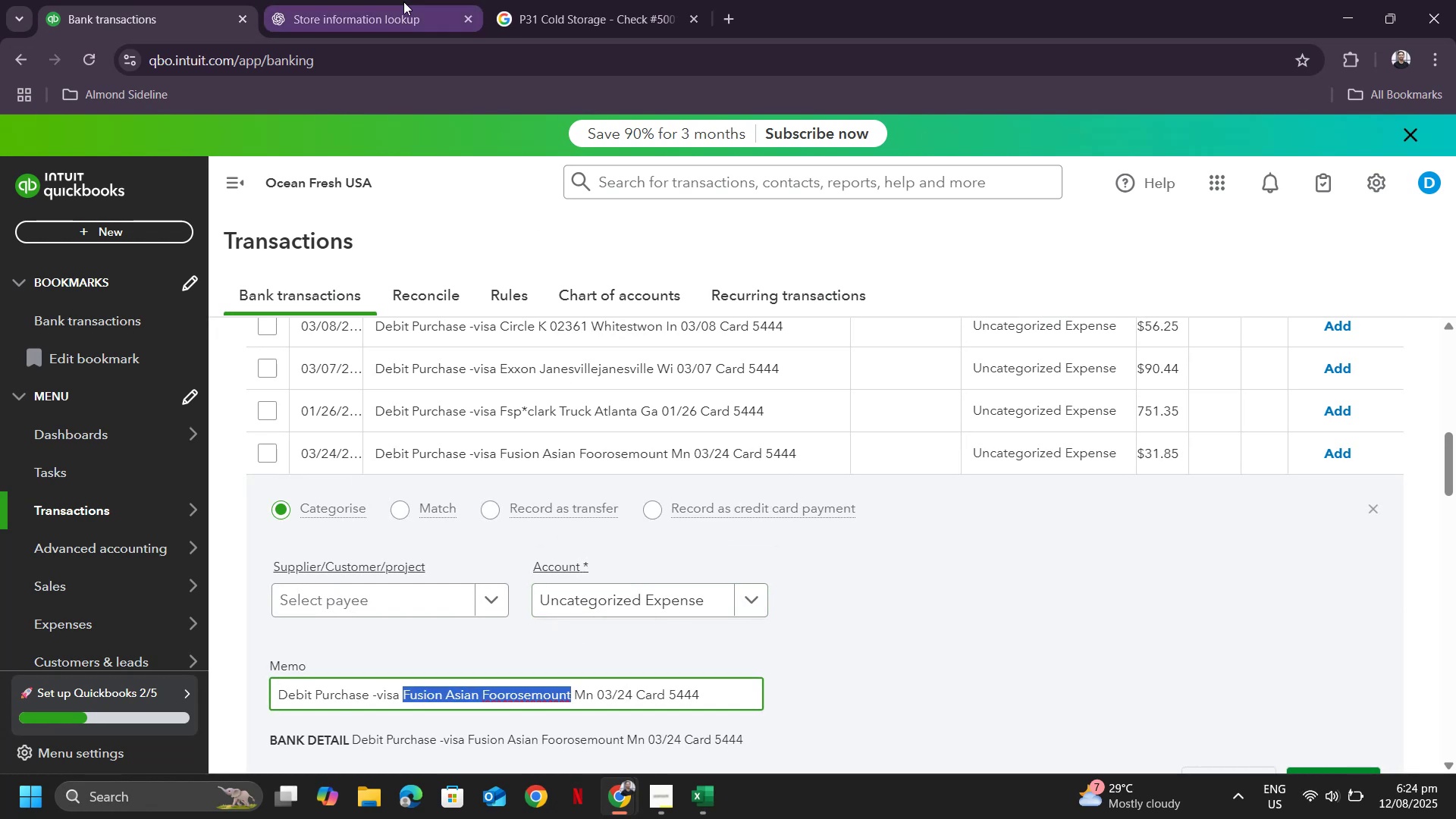 
left_click_drag(start_coordinate=[313, 1], to_coordinate=[317, 0])
 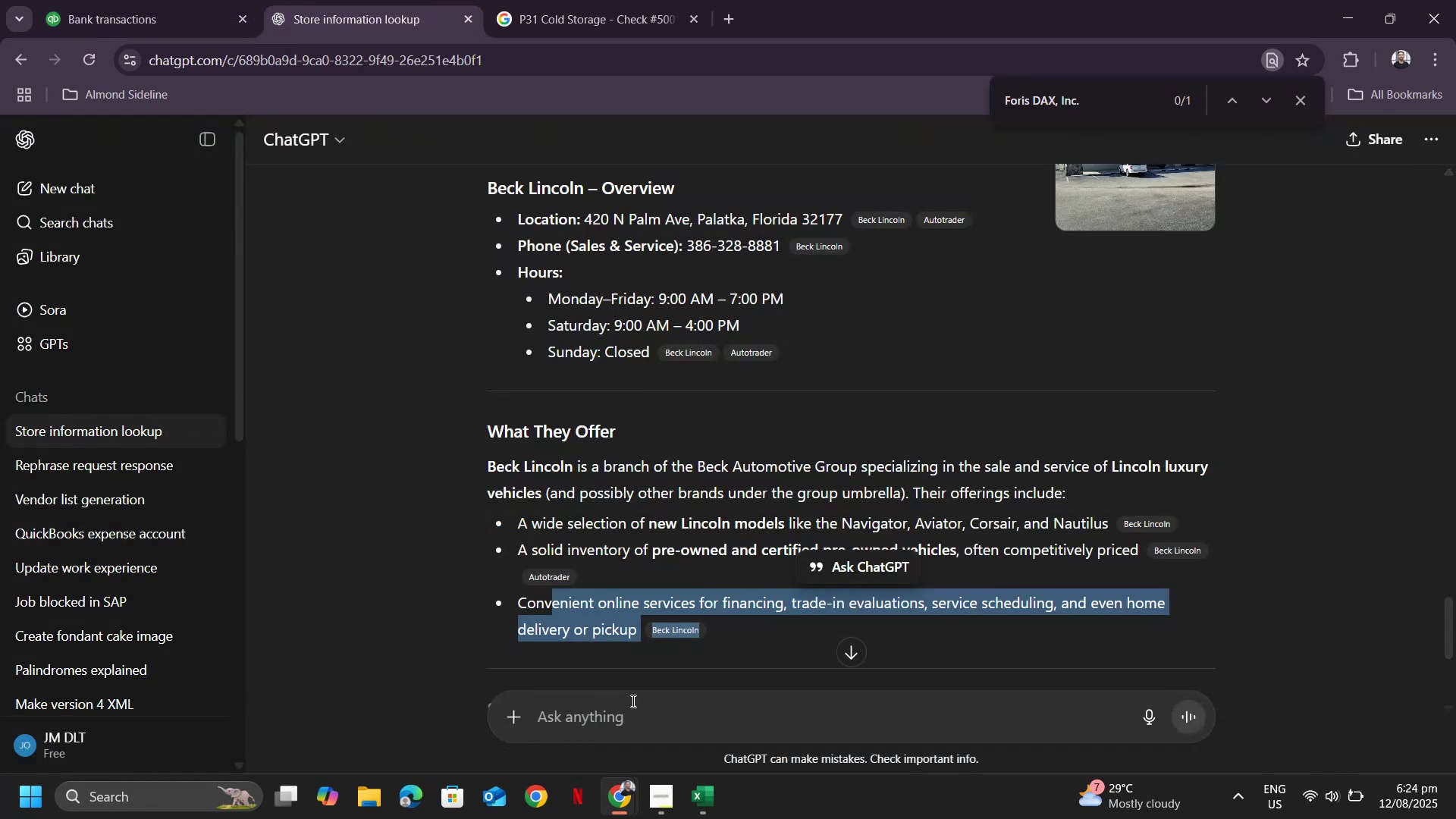 
left_click([621, 719])
 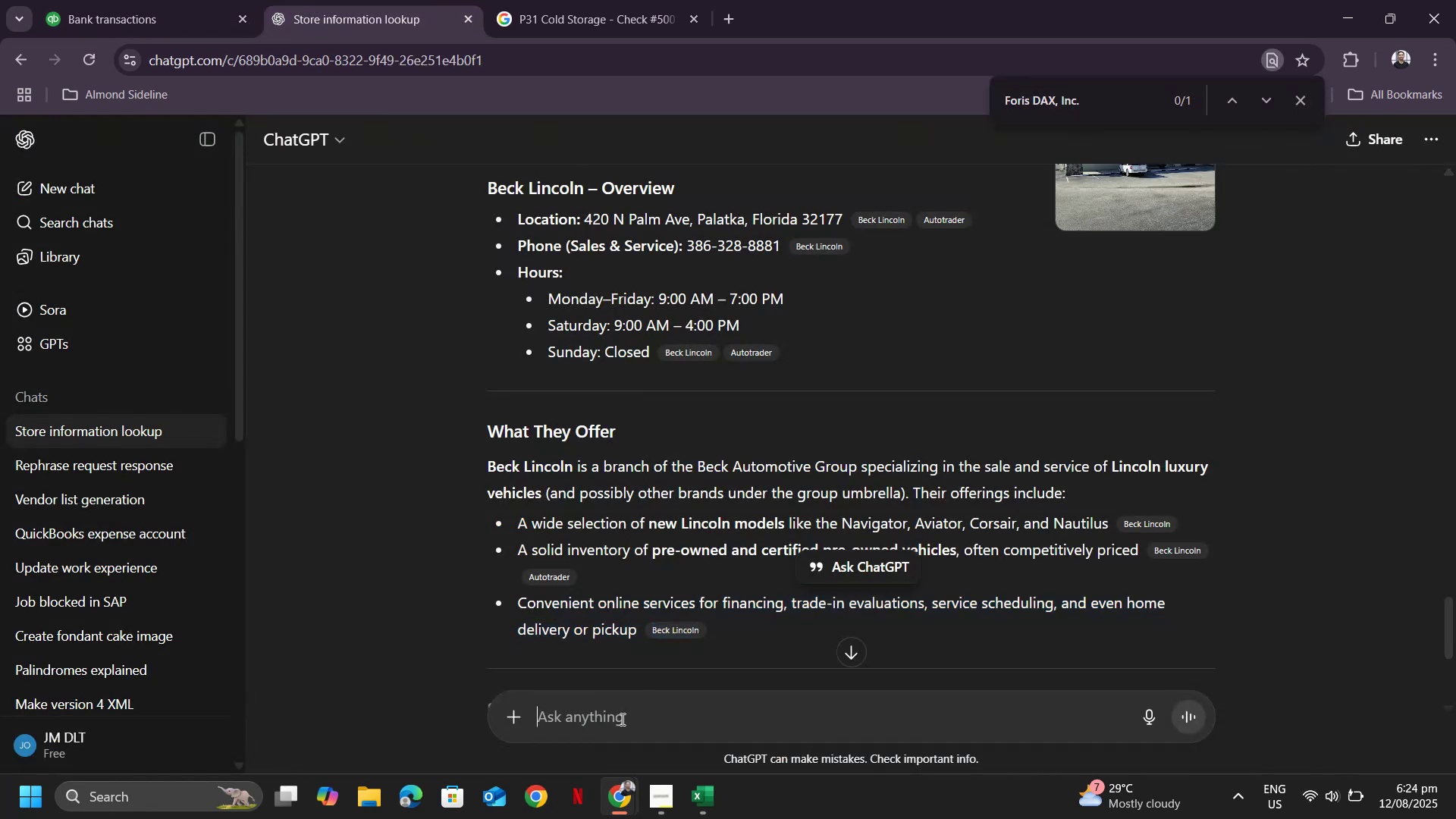 
key(Control+ControlLeft)
 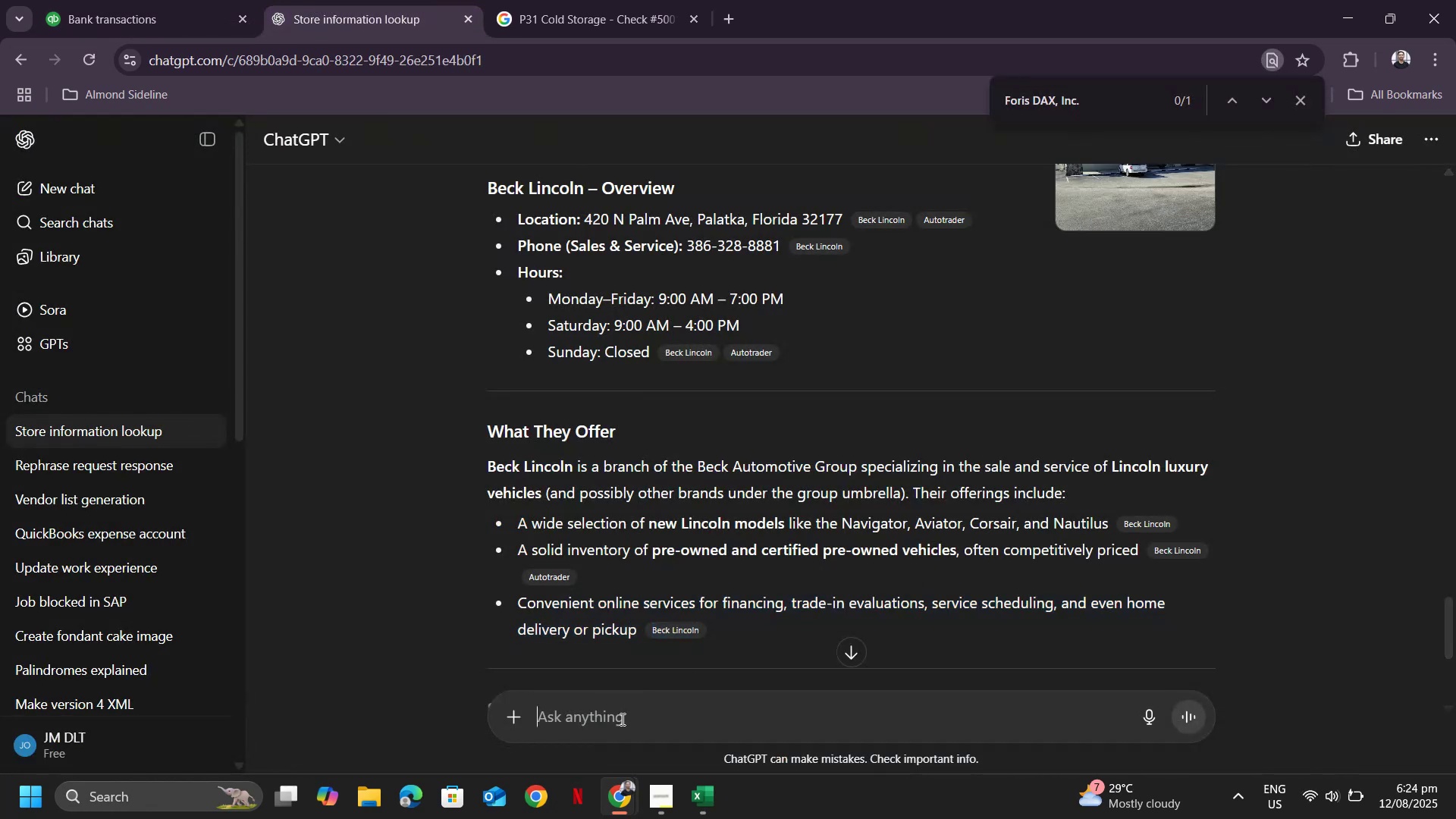 
key(Control+V)
 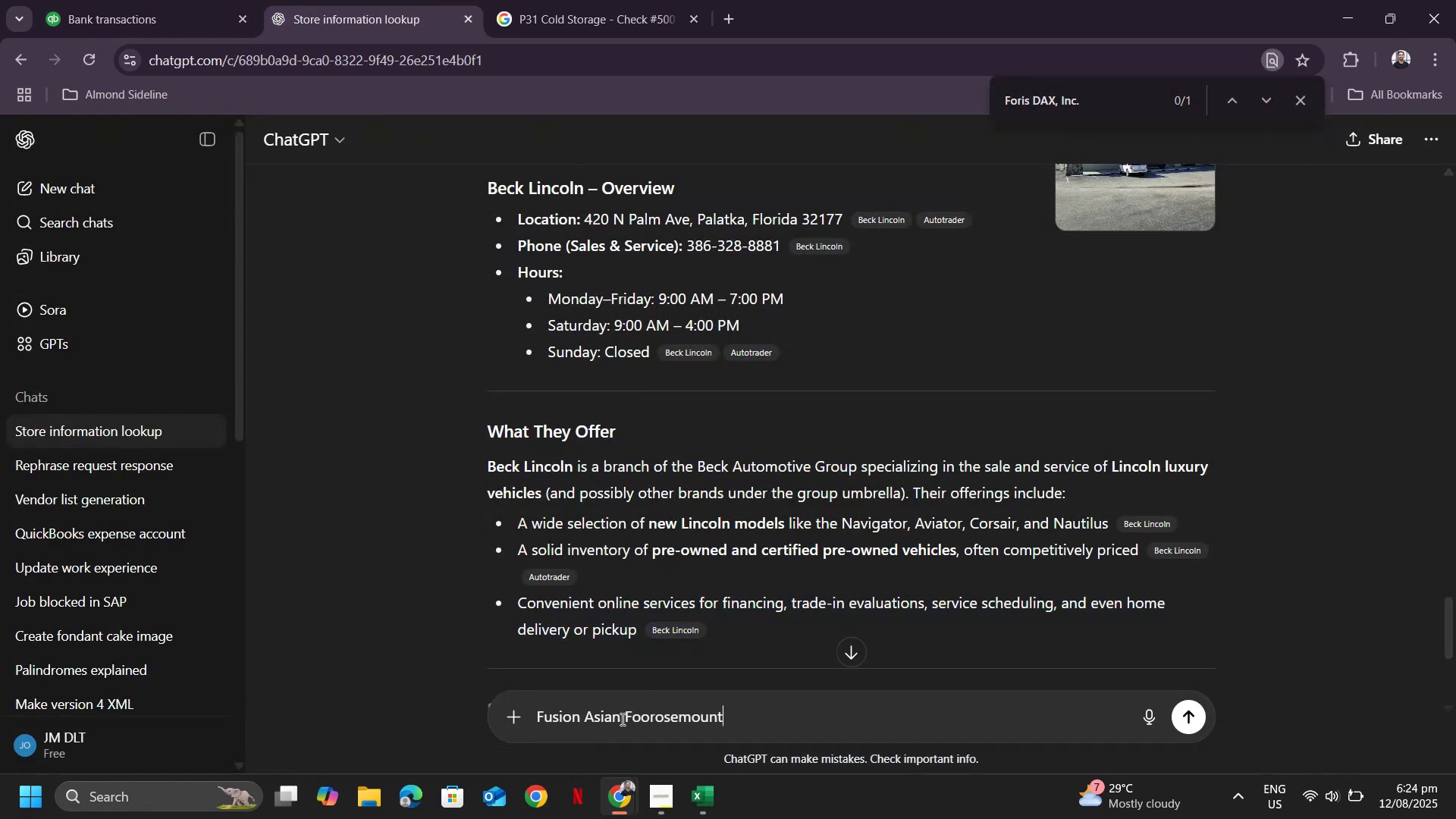 
key(Enter)
 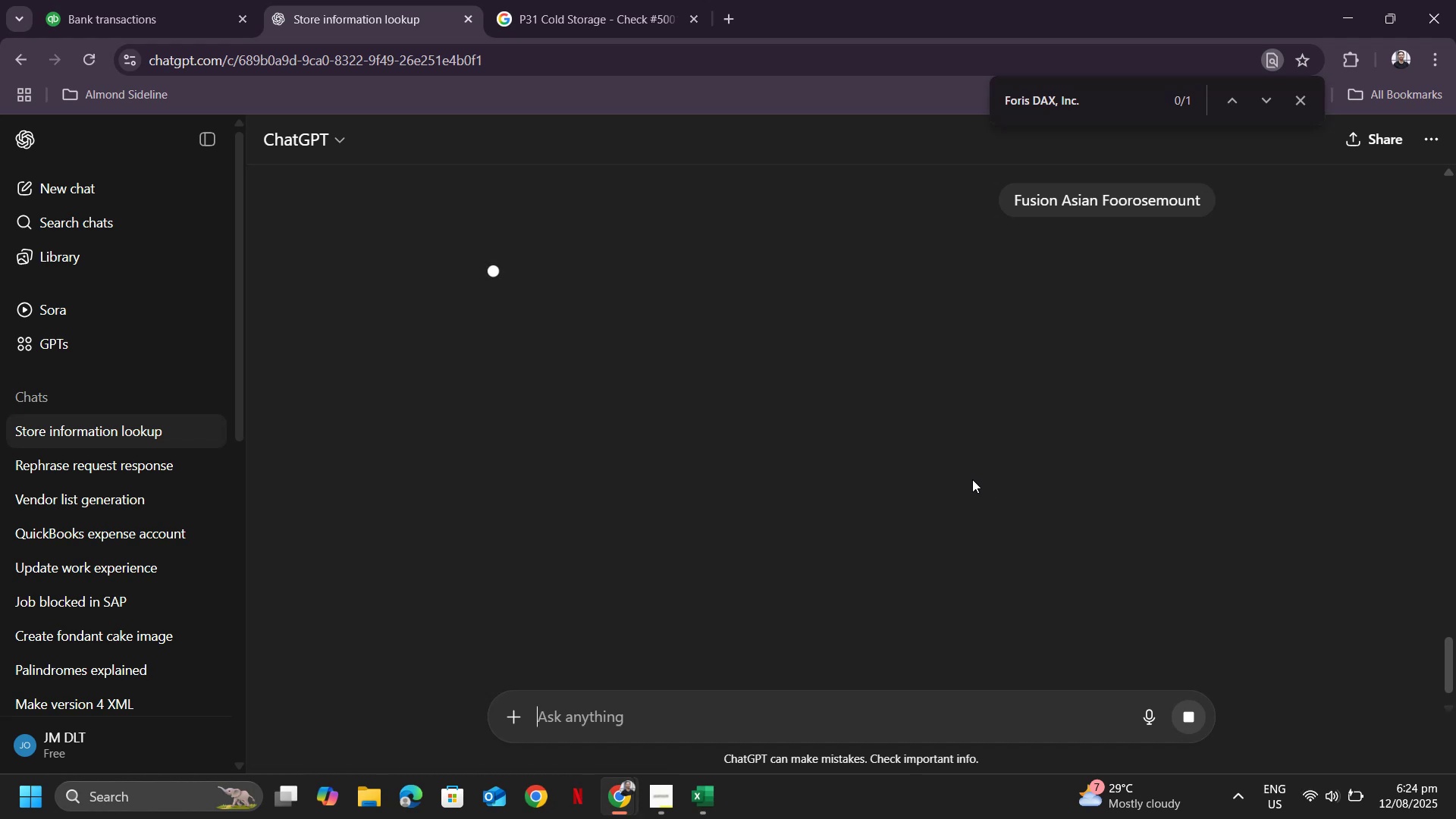 
wait(8.82)
 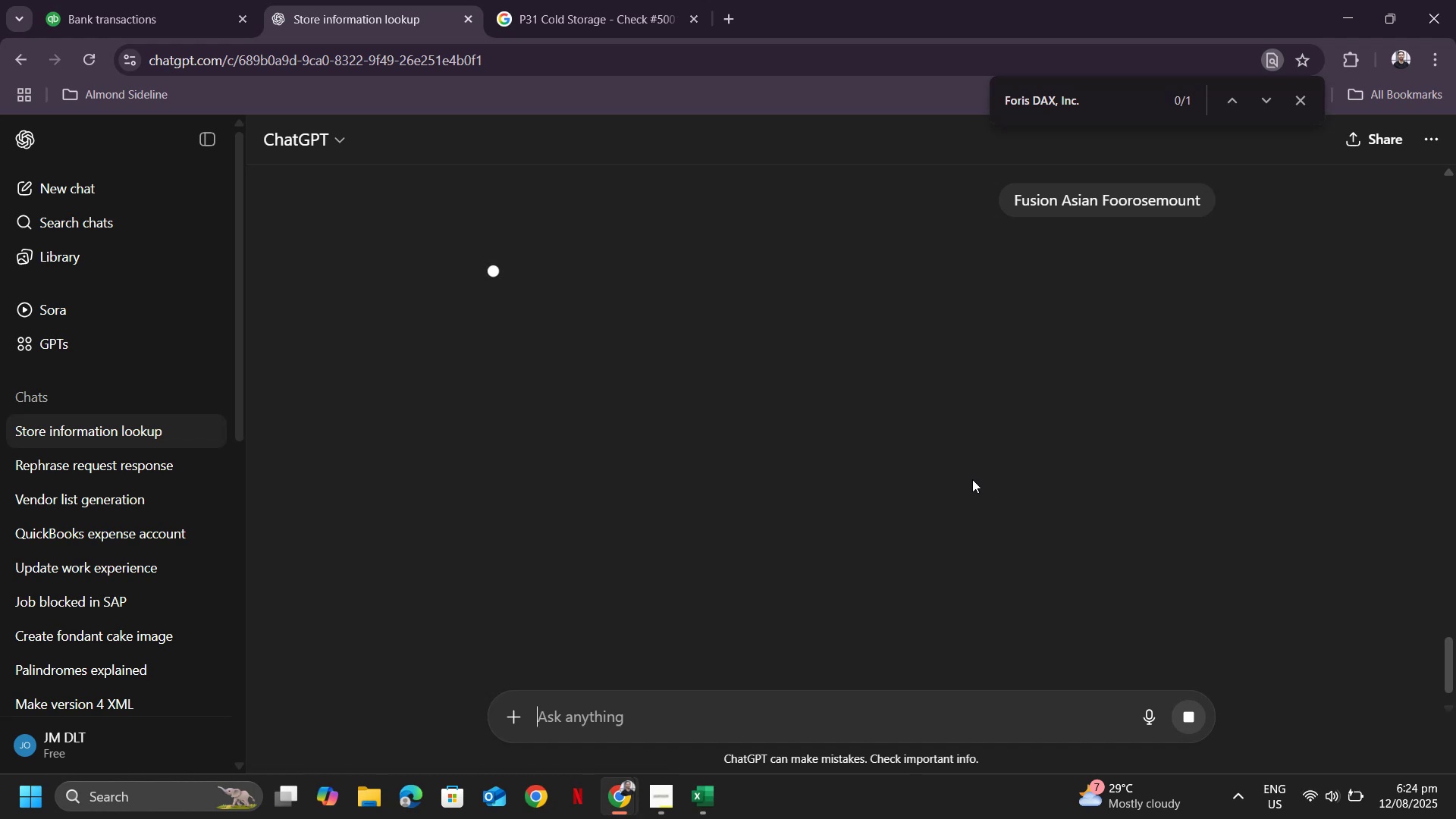 
scroll: coordinate [1171, 475], scroll_direction: down, amount: 1.0
 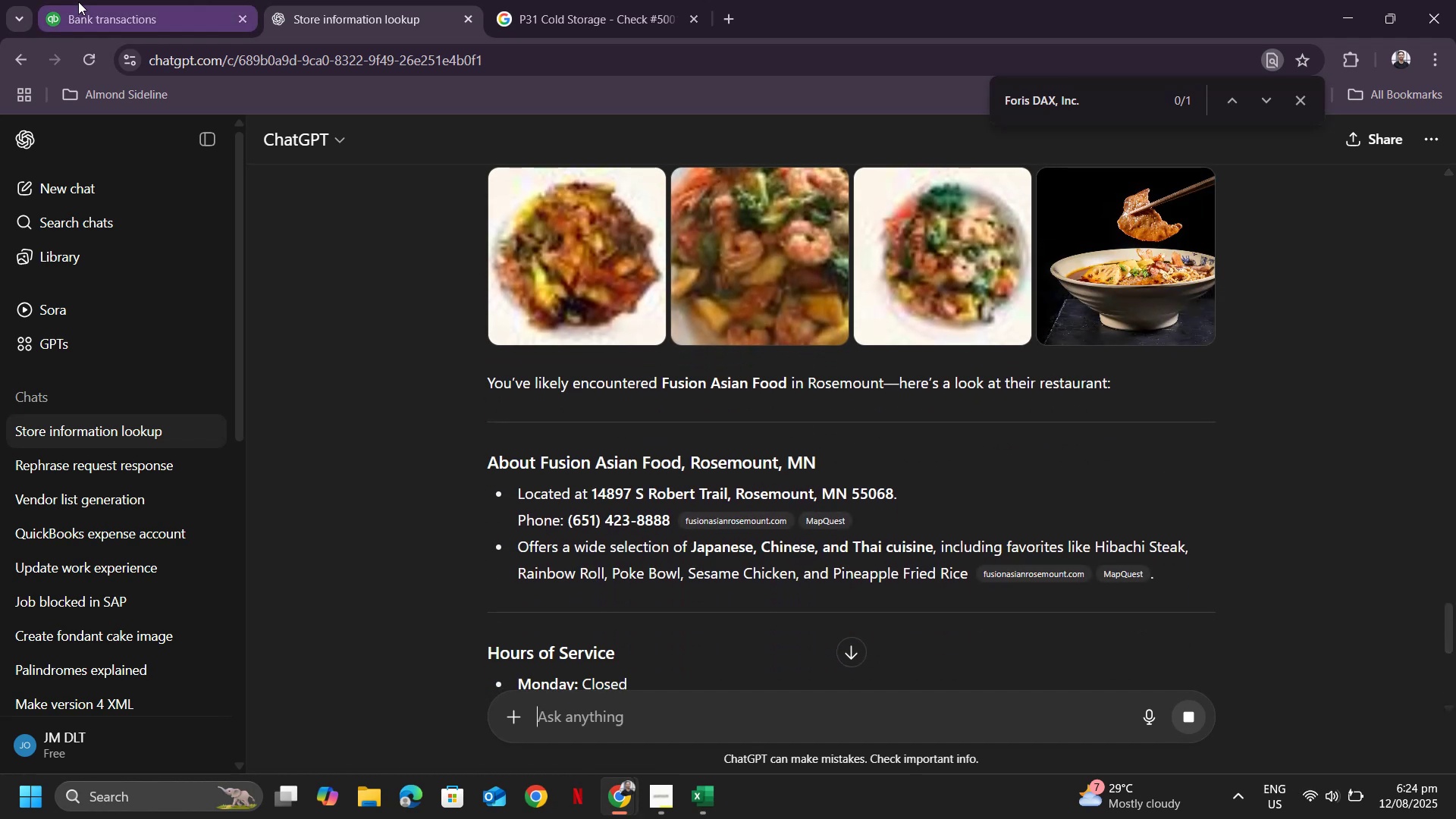 
left_click([102, 8])
 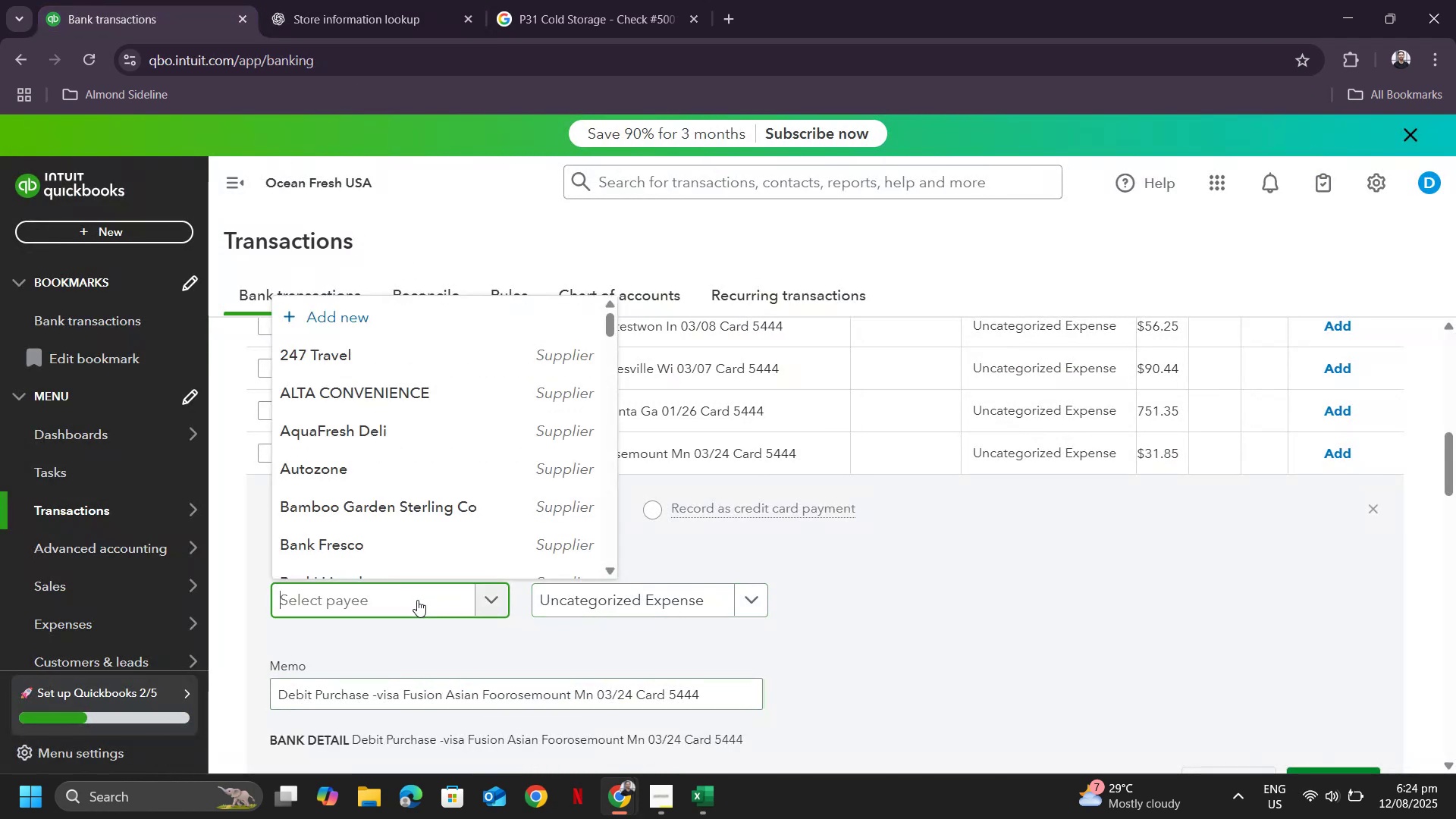 
key(Control+ControlLeft)
 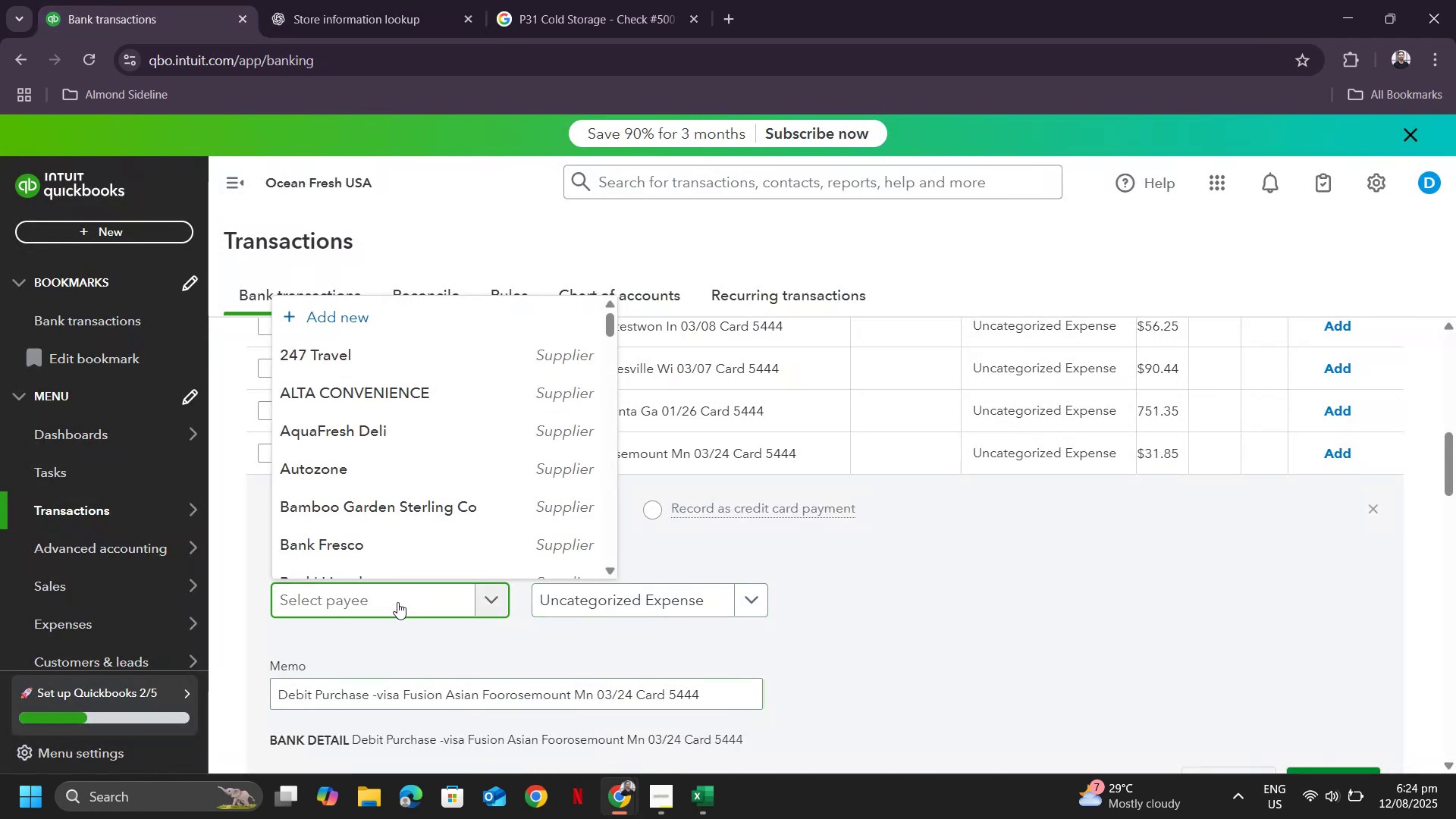 
key(Control+V)
 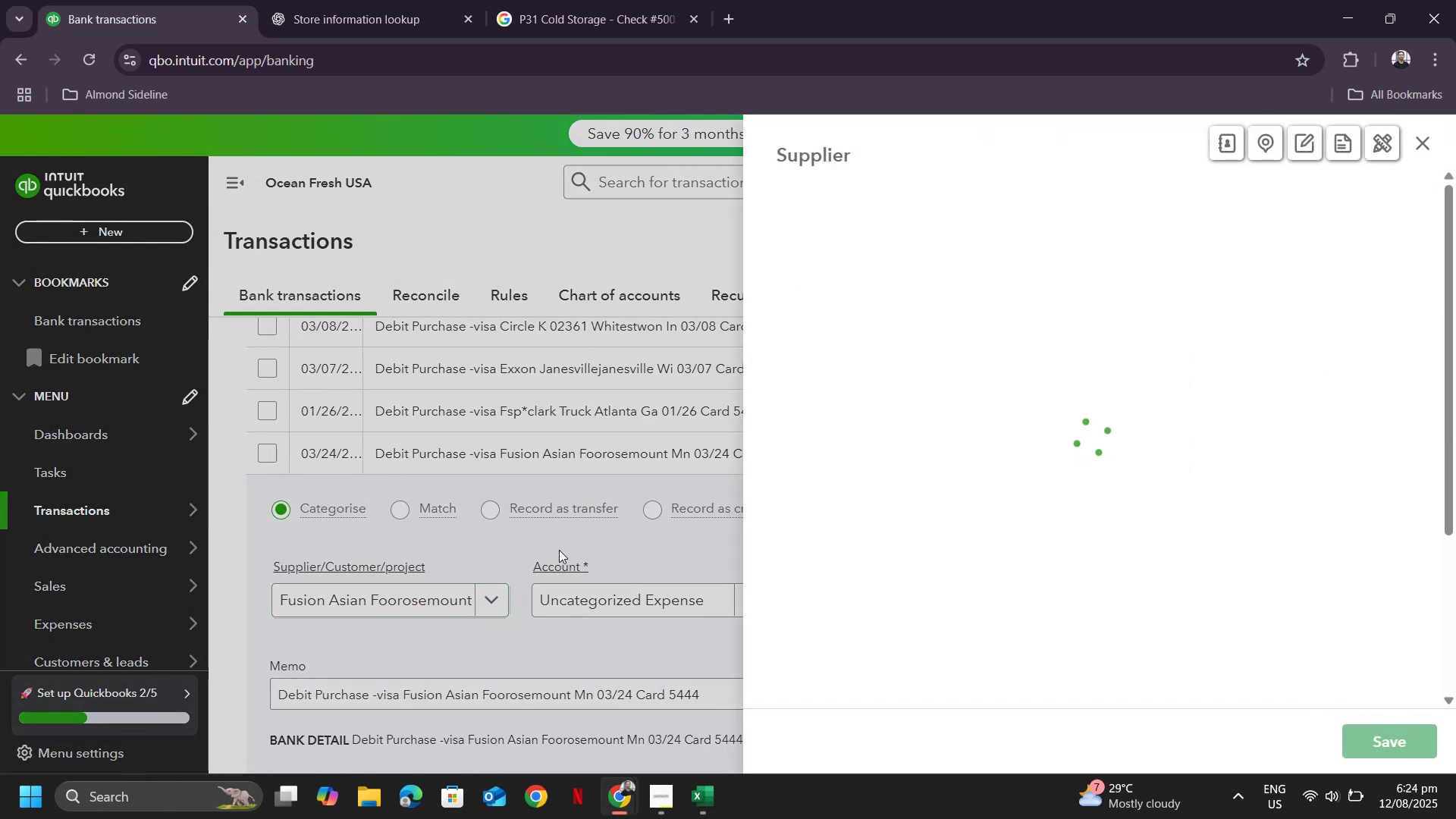 
scroll: coordinate [1320, 618], scroll_direction: down, amount: 23.0
 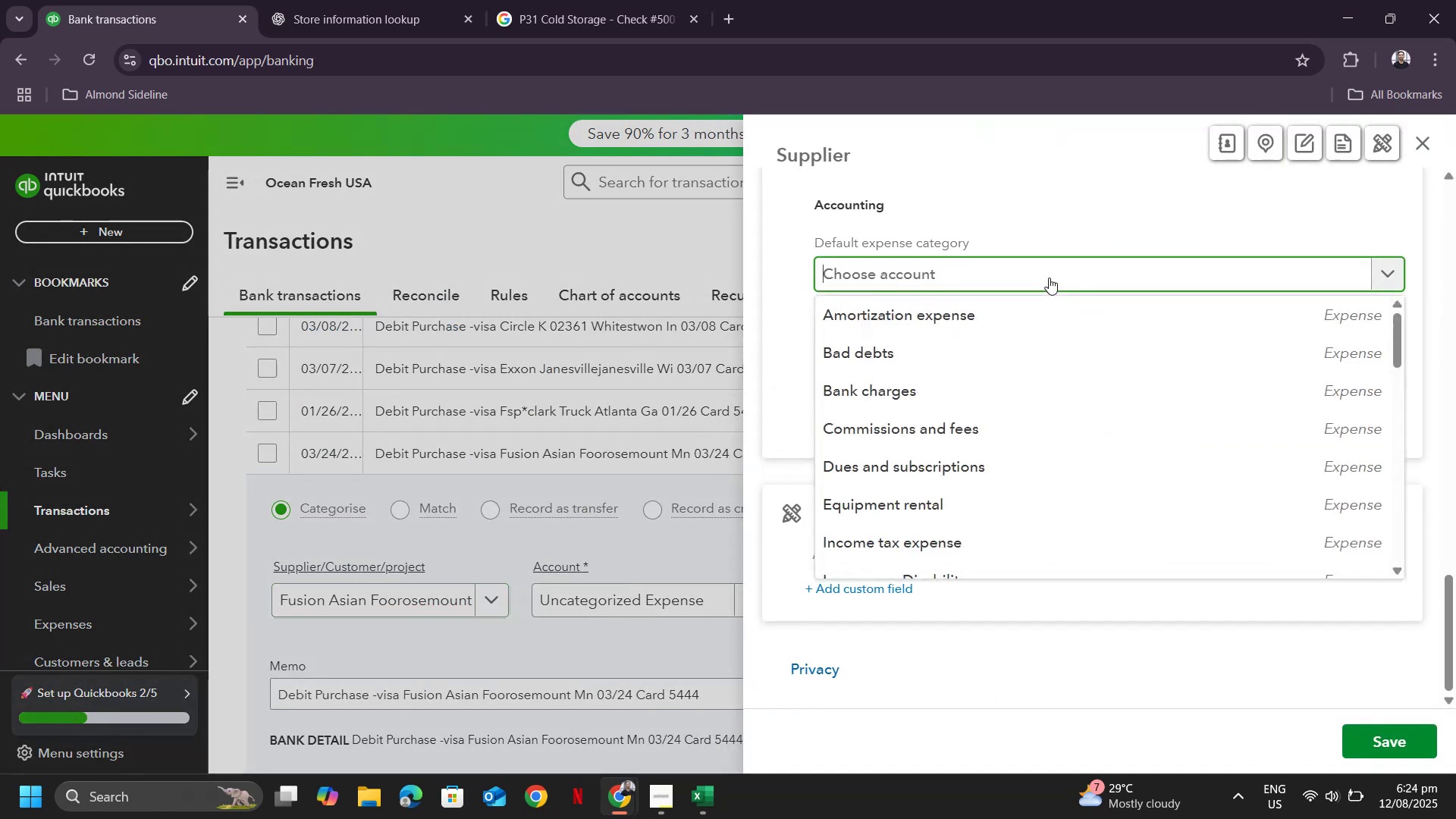 
type(meal)
 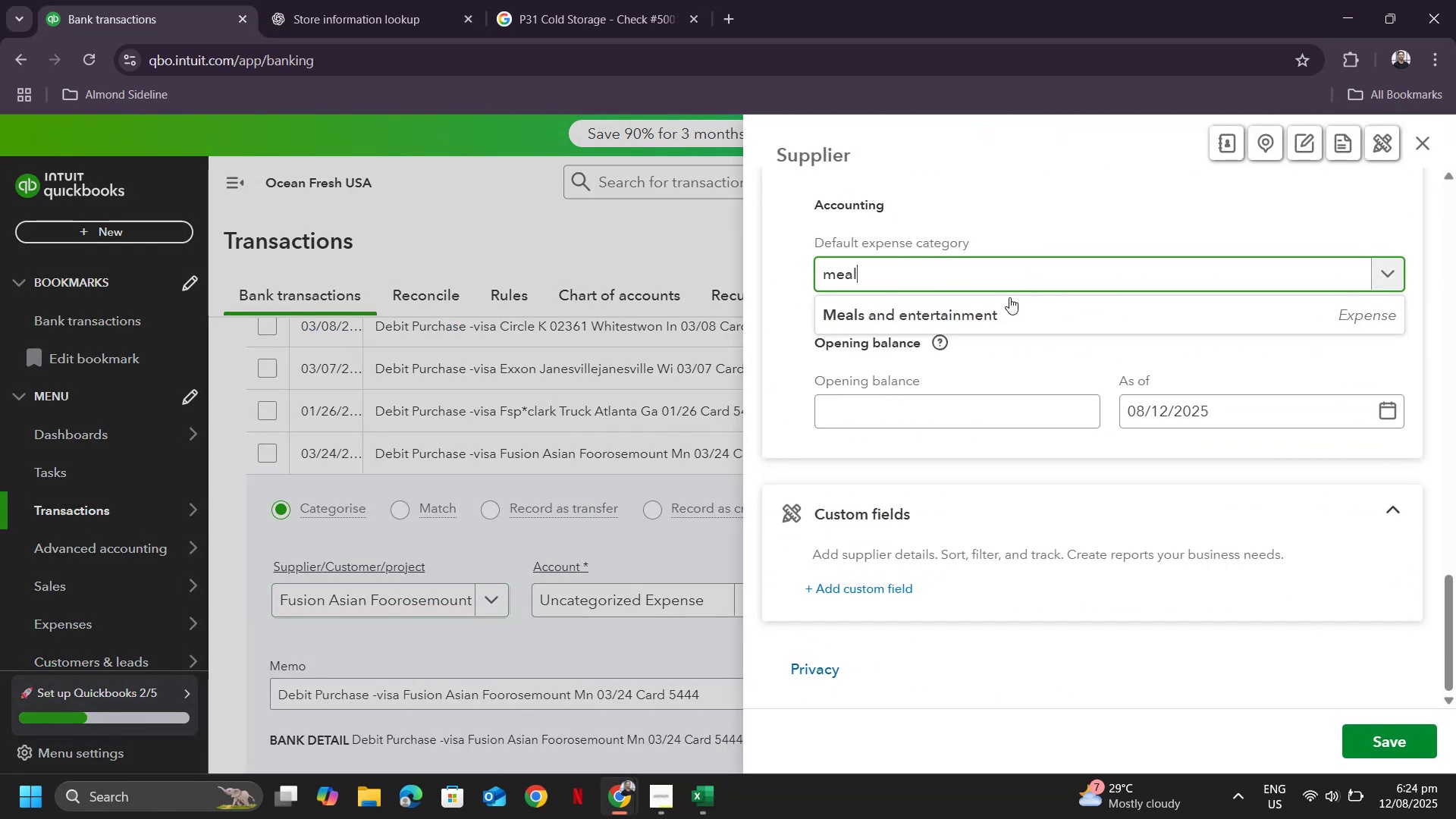 
left_click([996, 318])
 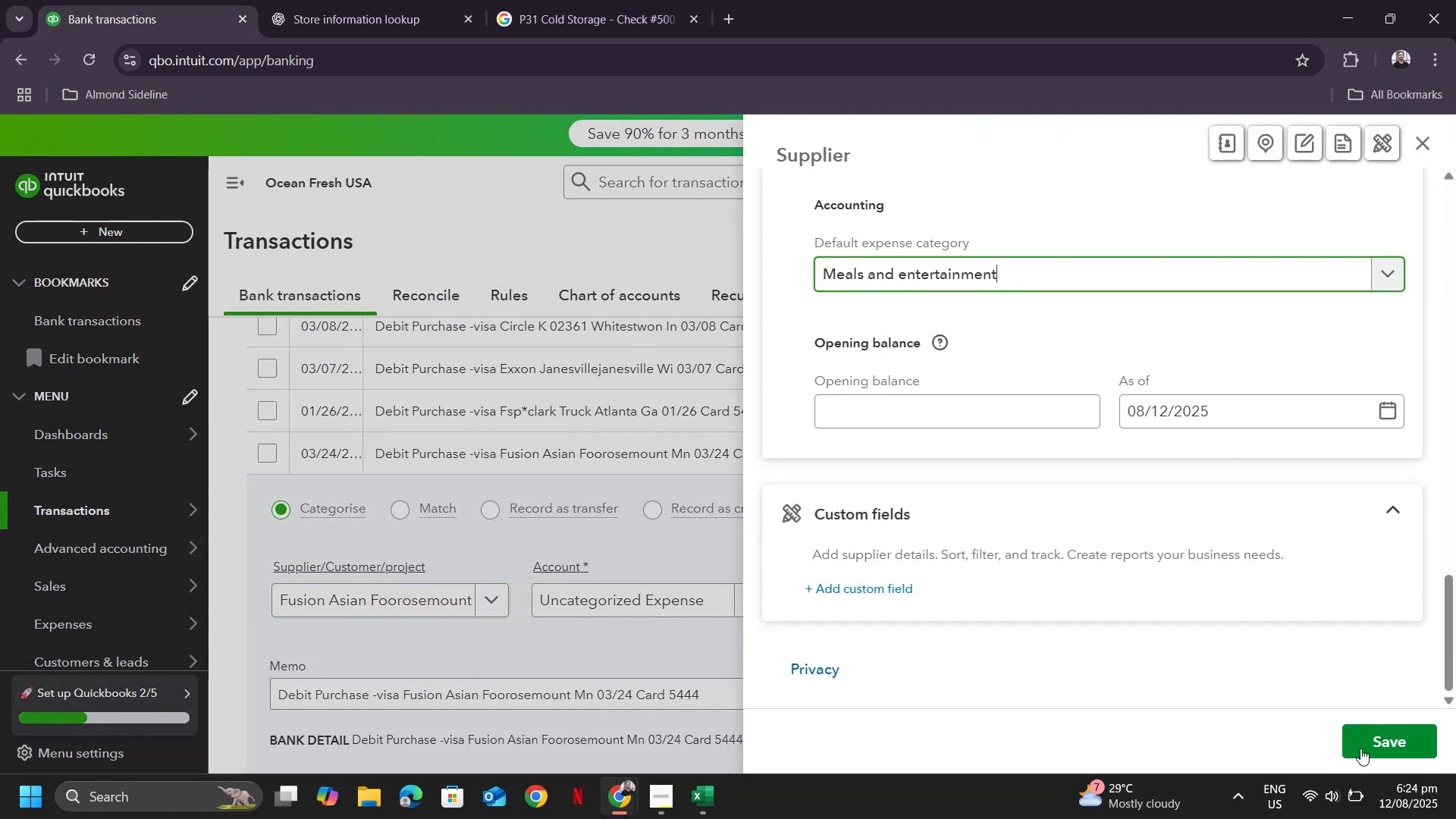 
left_click([1391, 742])
 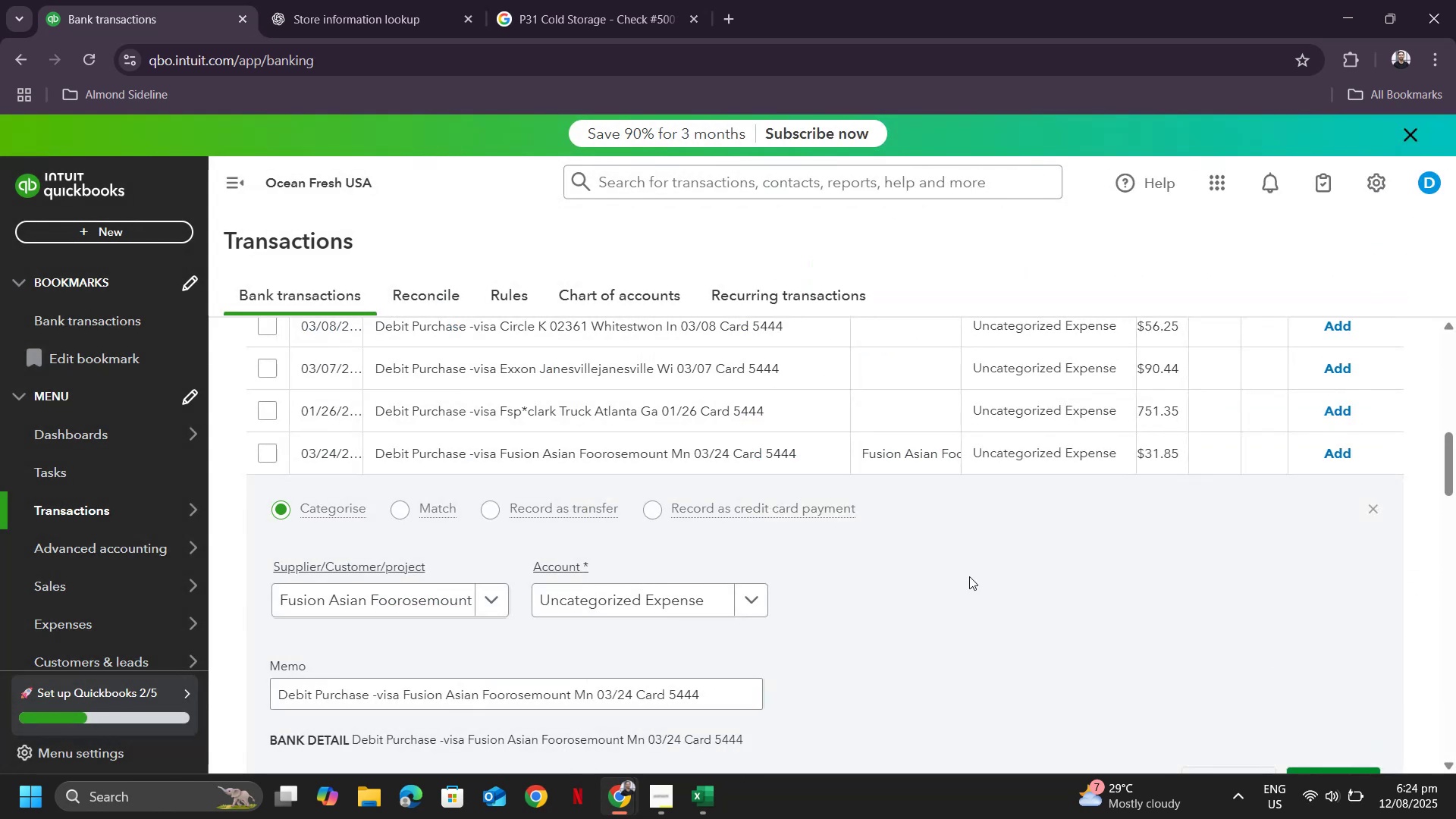 
left_click([725, 605])
 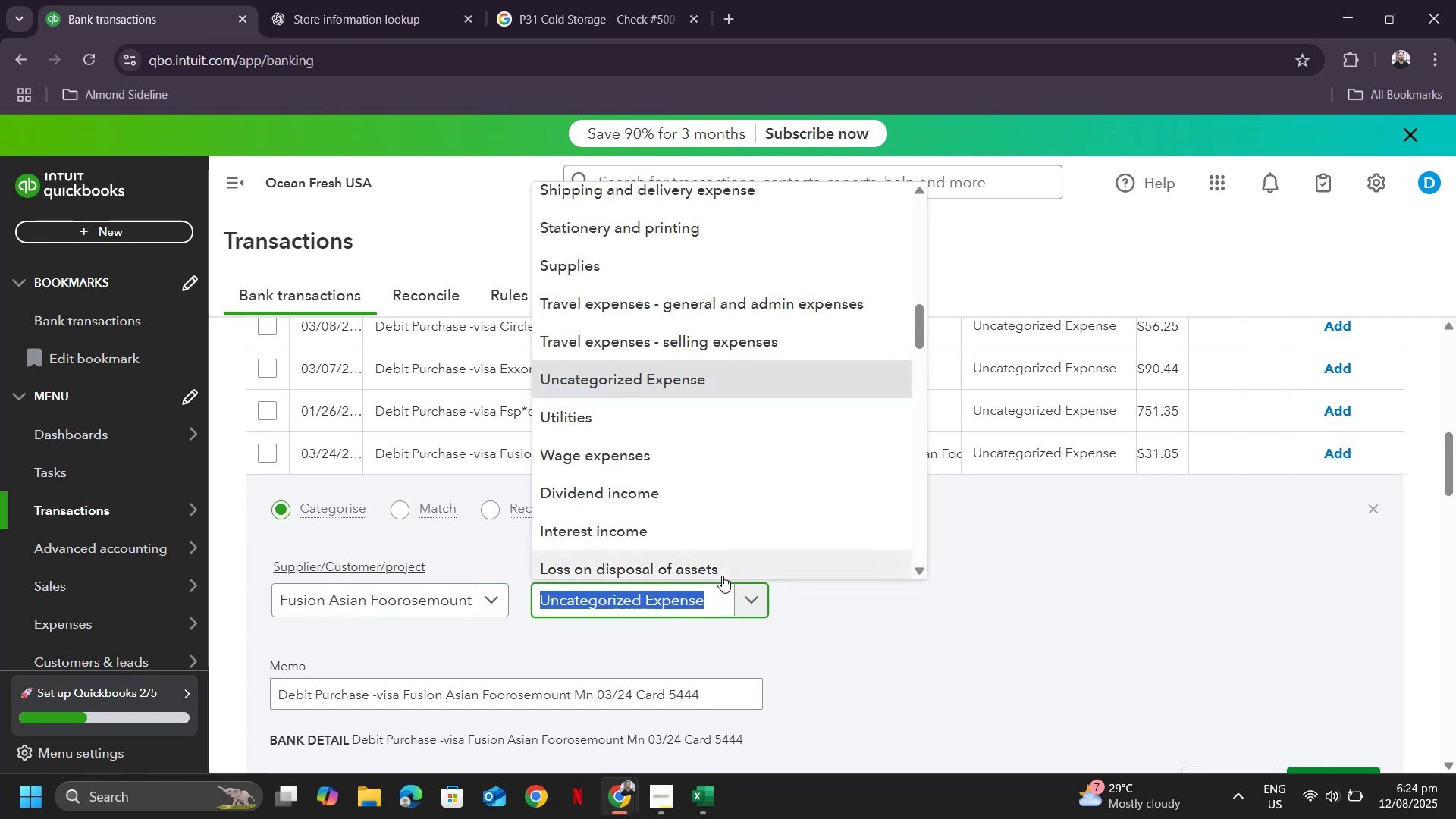 
type(meals)
 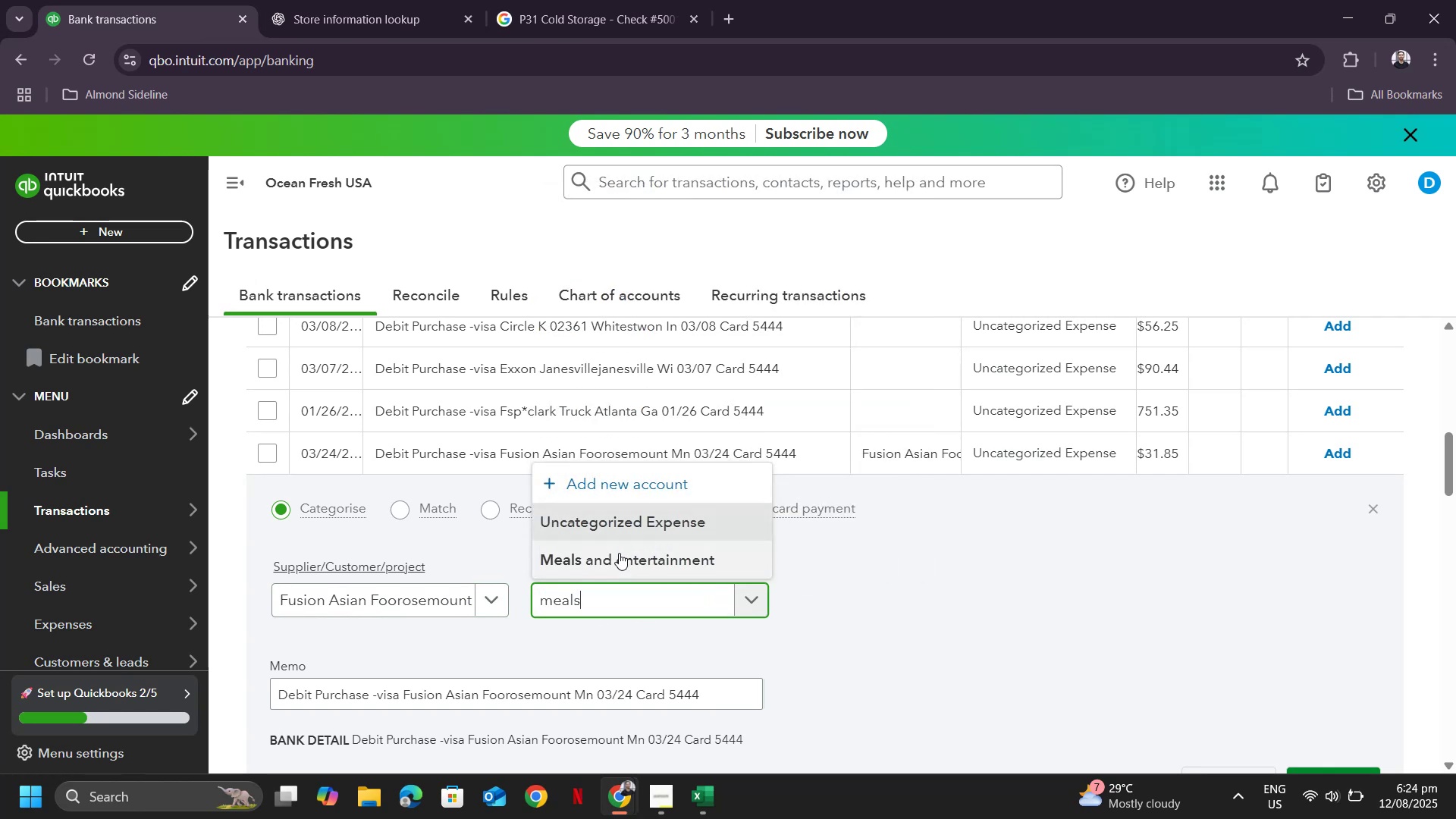 
left_click([614, 561])
 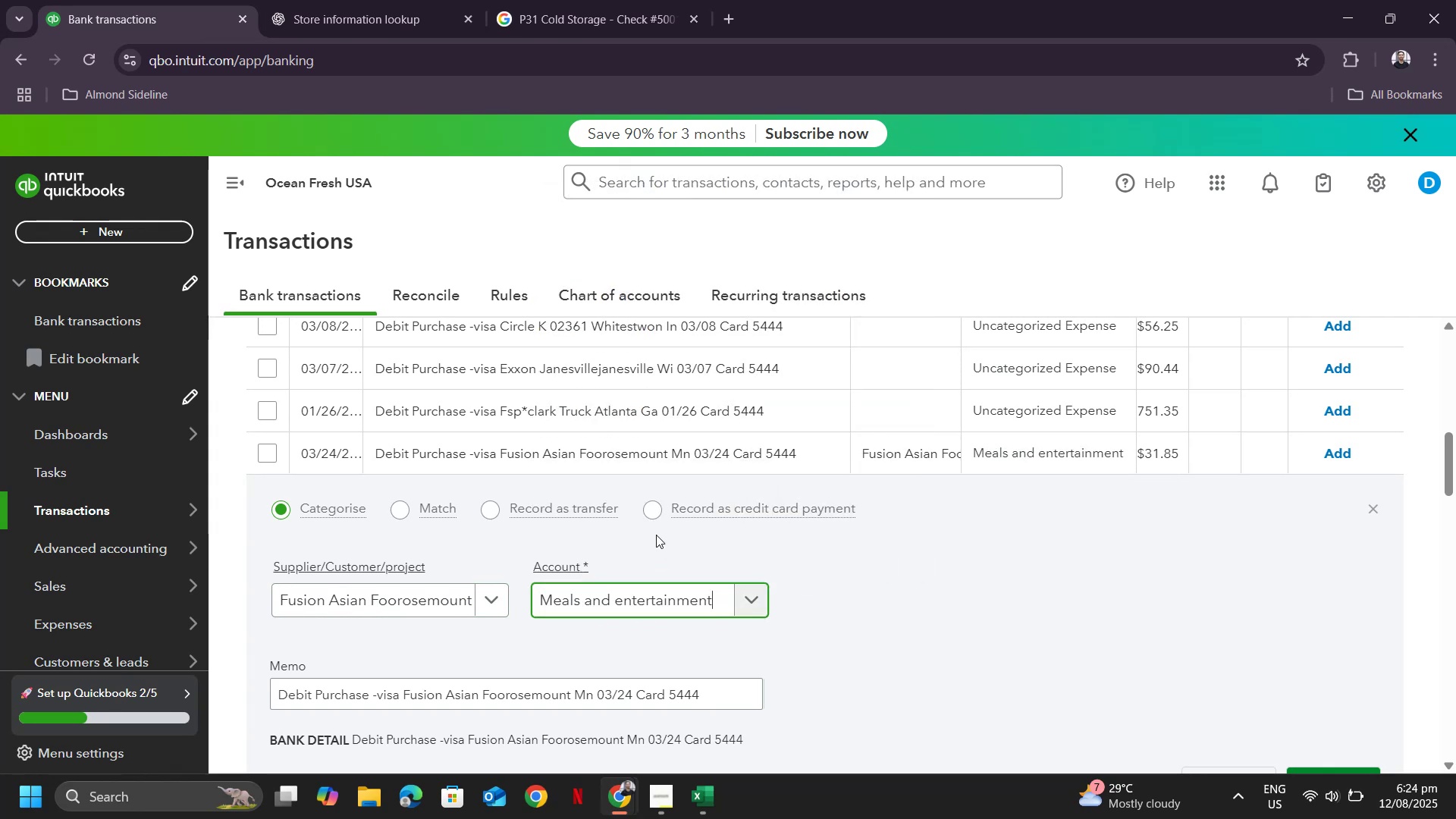 
scroll: coordinate [1073, 600], scroll_direction: down, amount: 3.0
 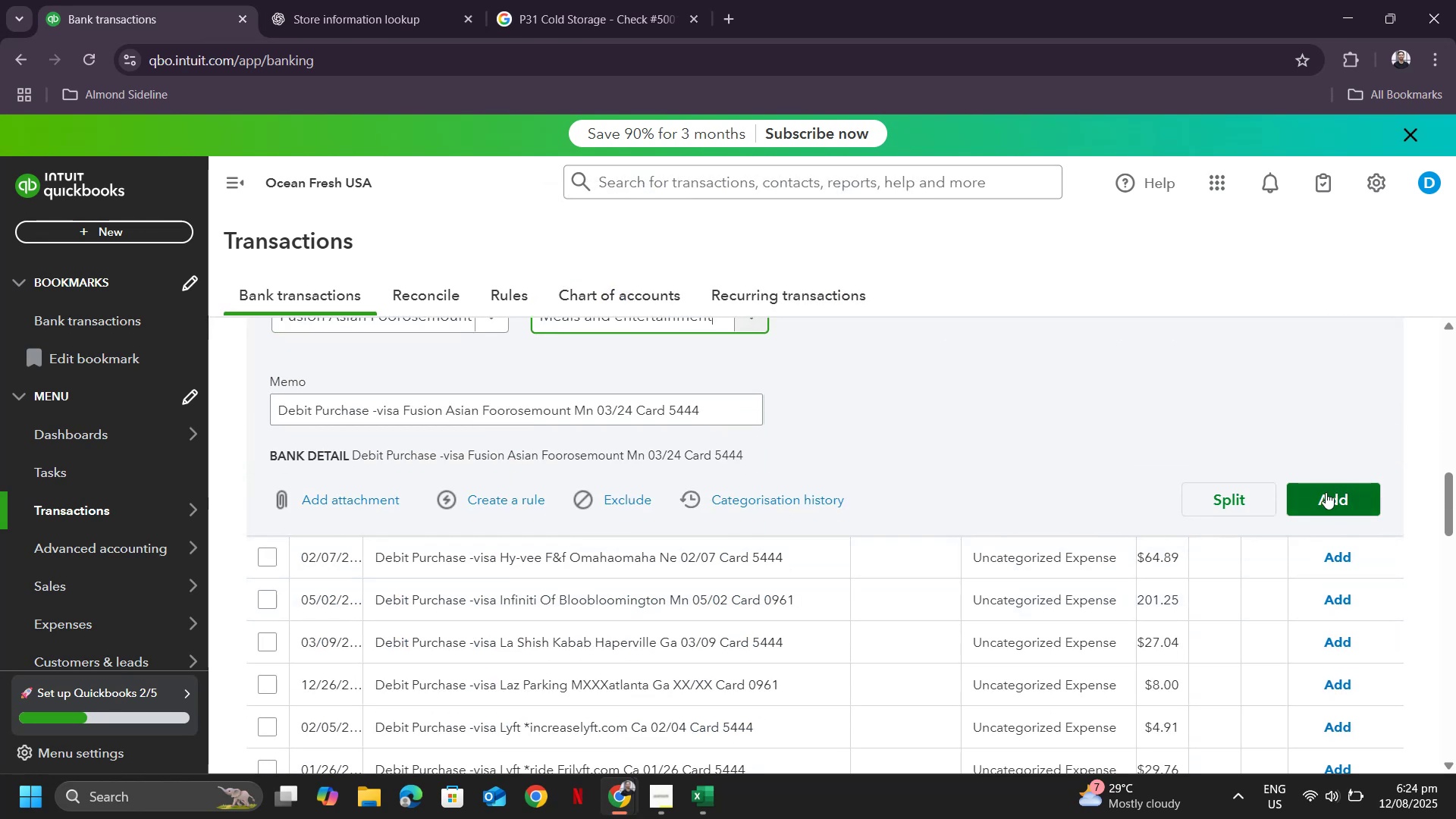 
left_click([1325, 493])
 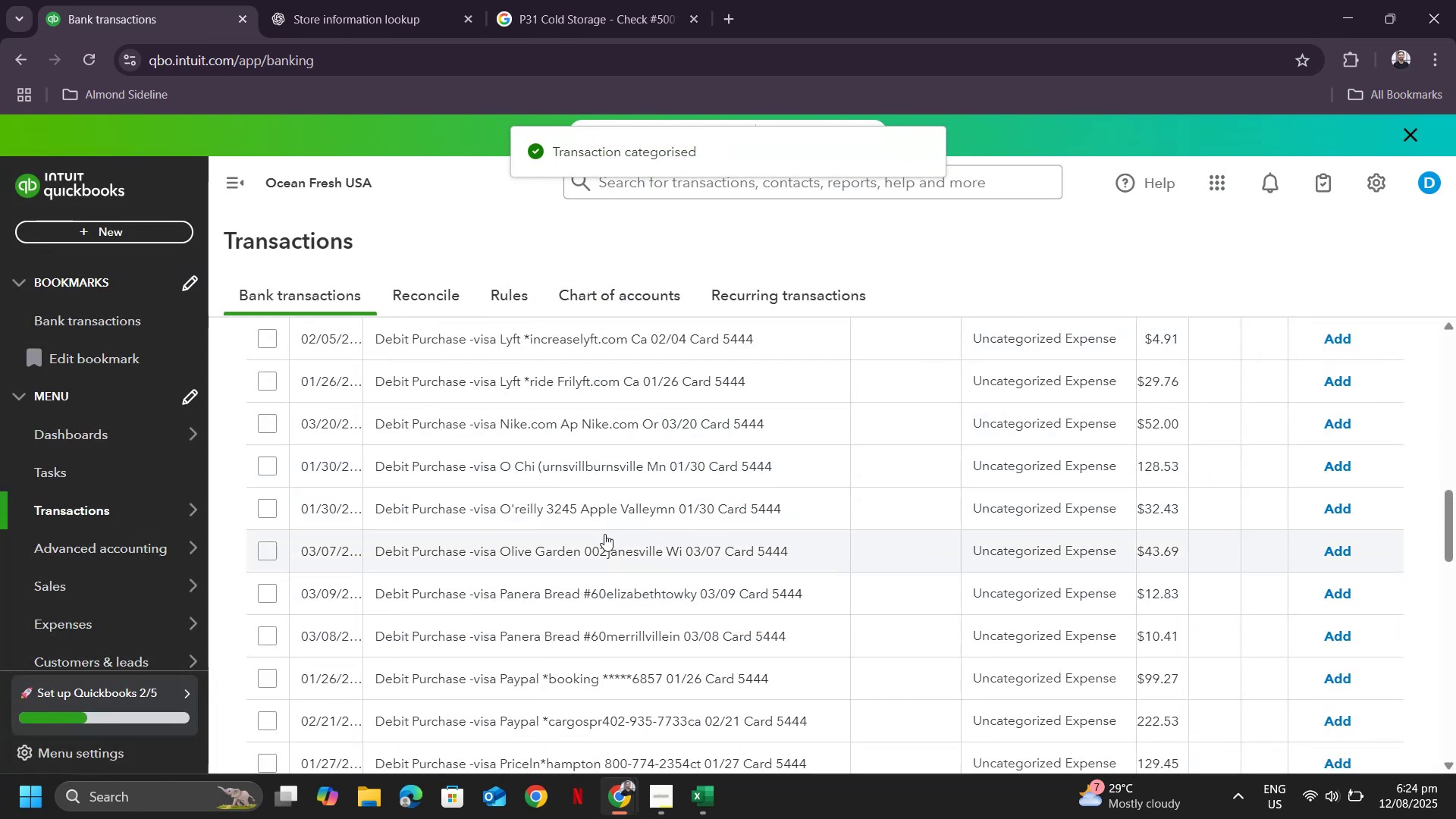 
wait(6.27)
 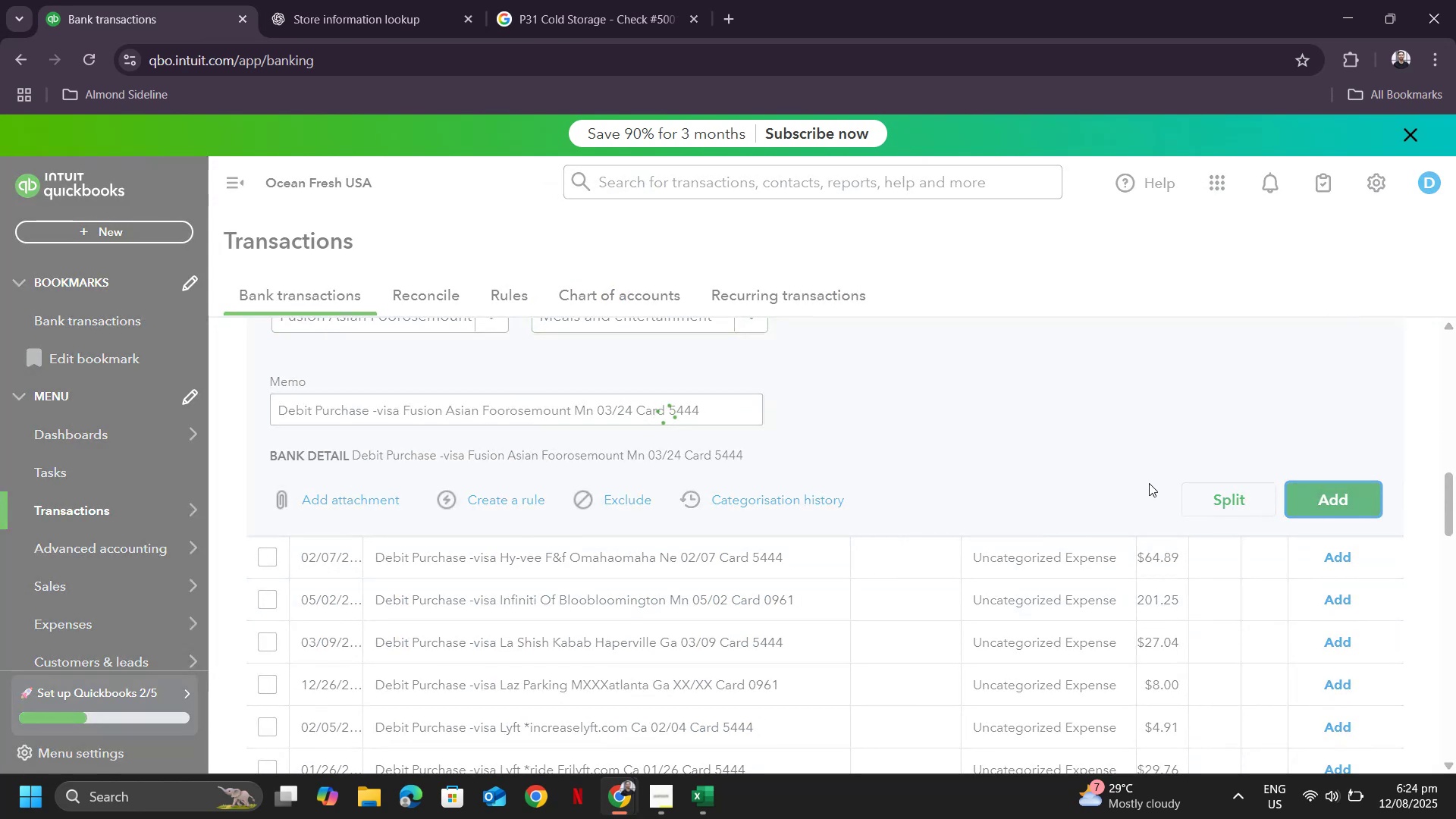 
scroll: coordinate [758, 569], scroll_direction: down, amount: 23.0
 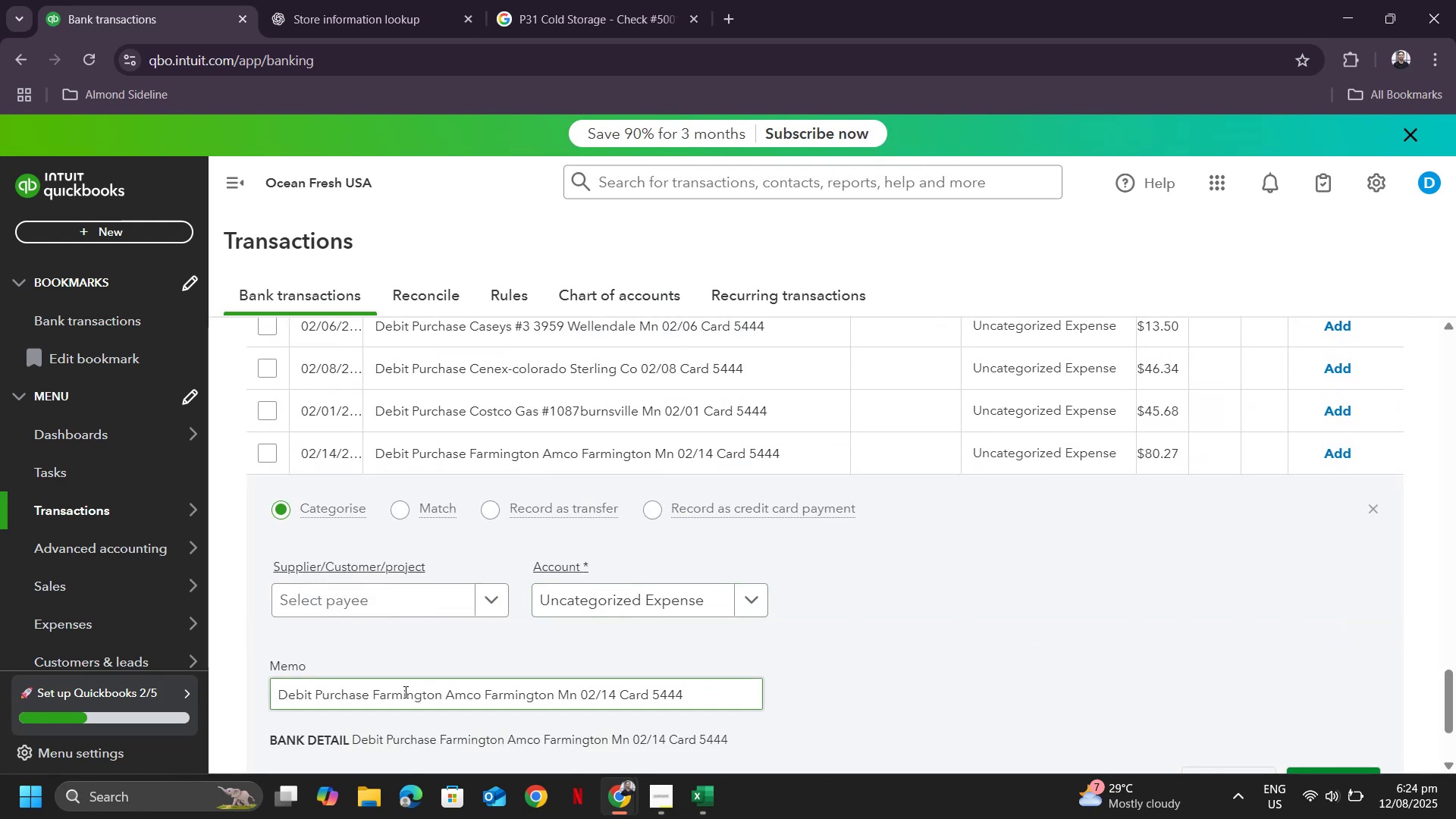 
left_click_drag(start_coordinate=[373, 694], to_coordinate=[482, 692])
 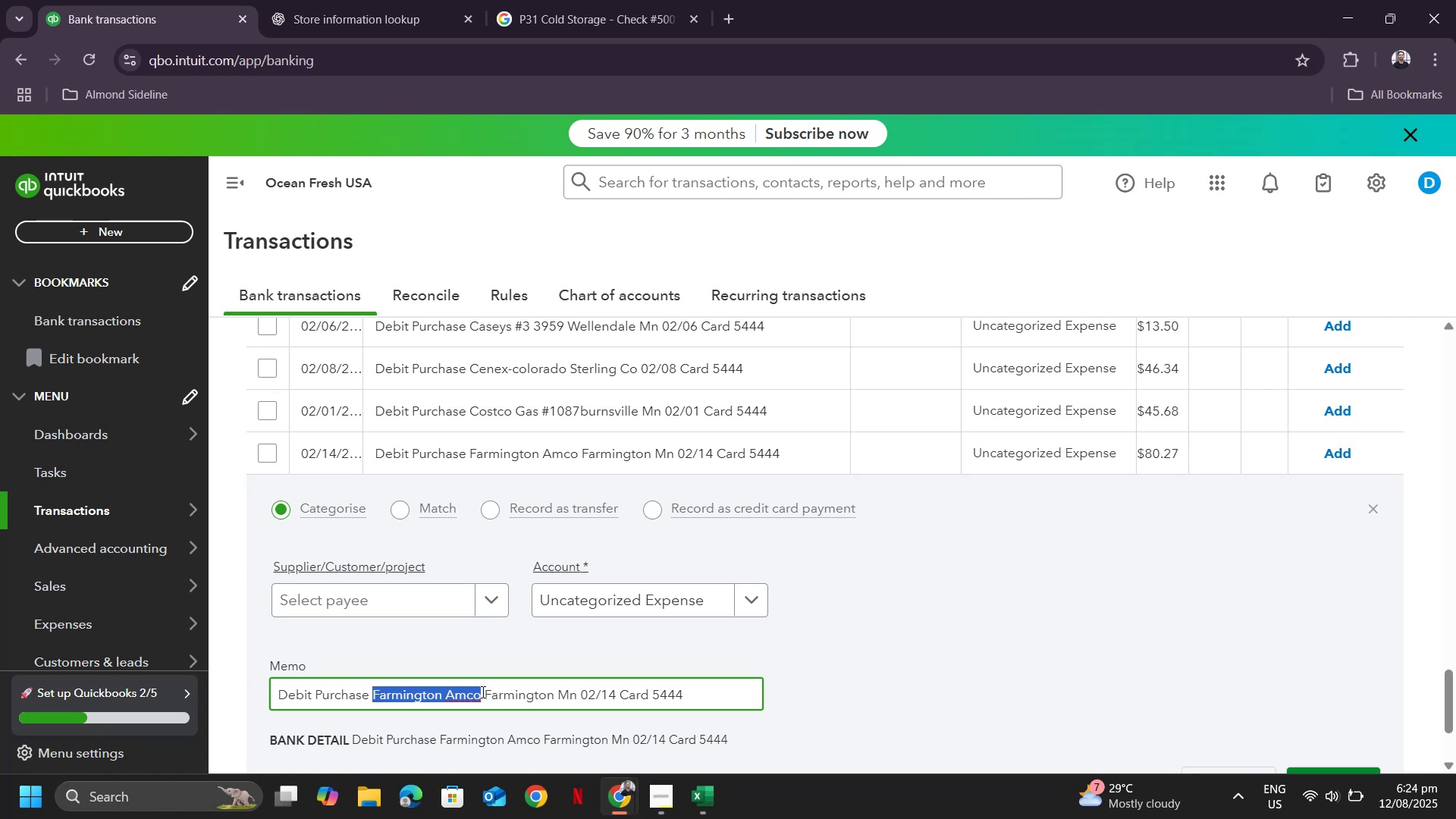 
key(Control+ControlLeft)
 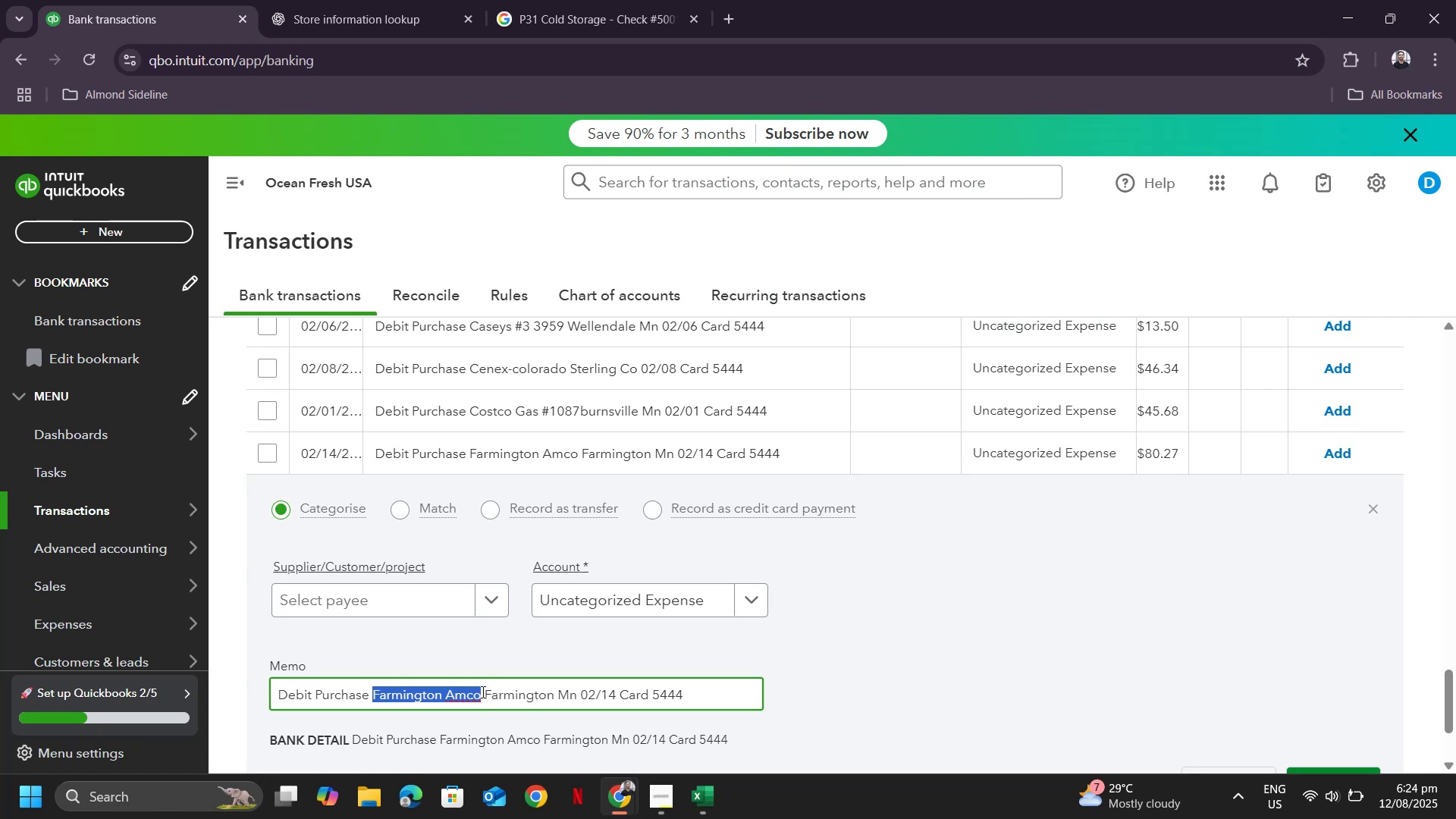 
key(Control+C)
 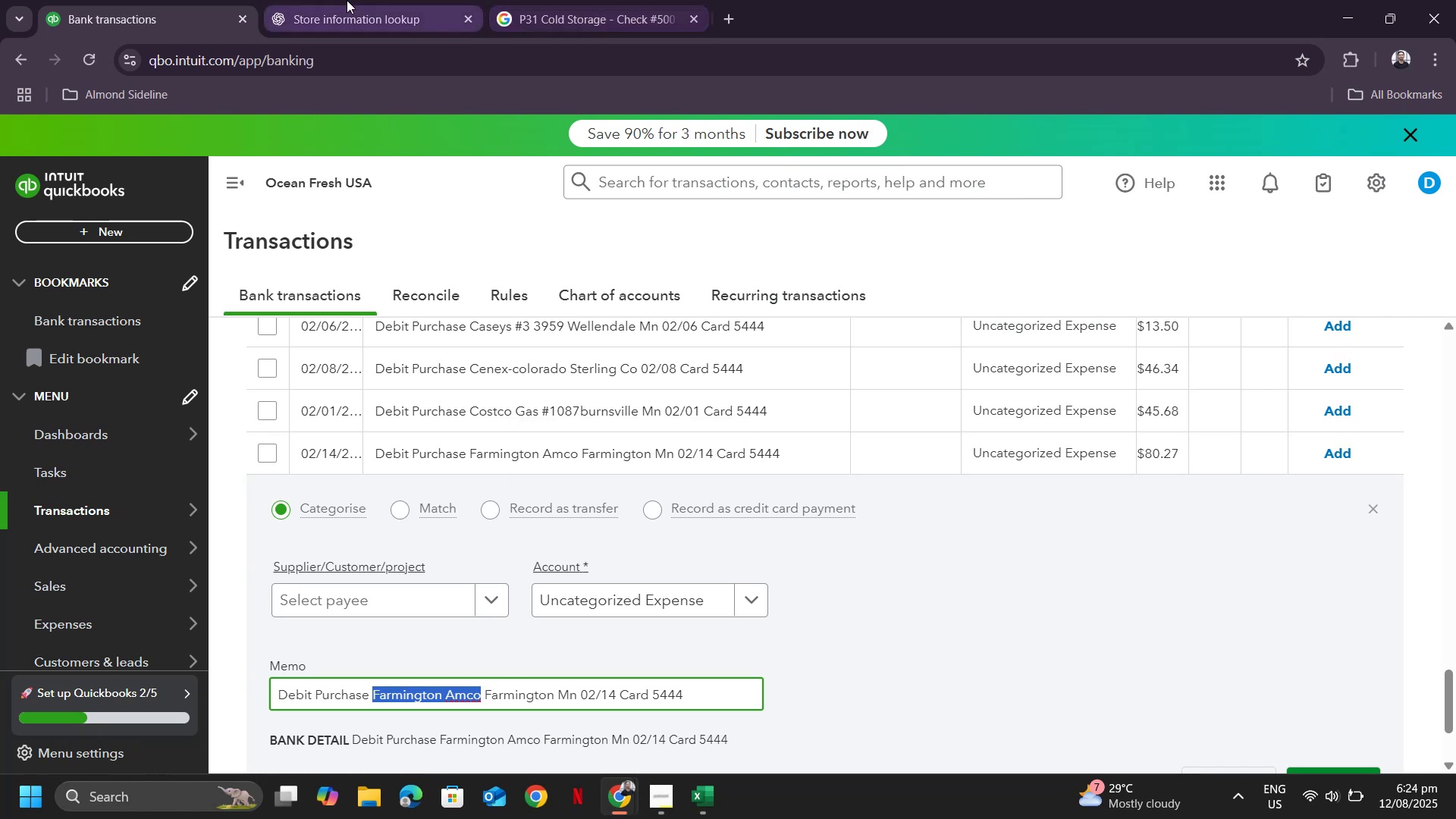 
left_click([322, 1])
 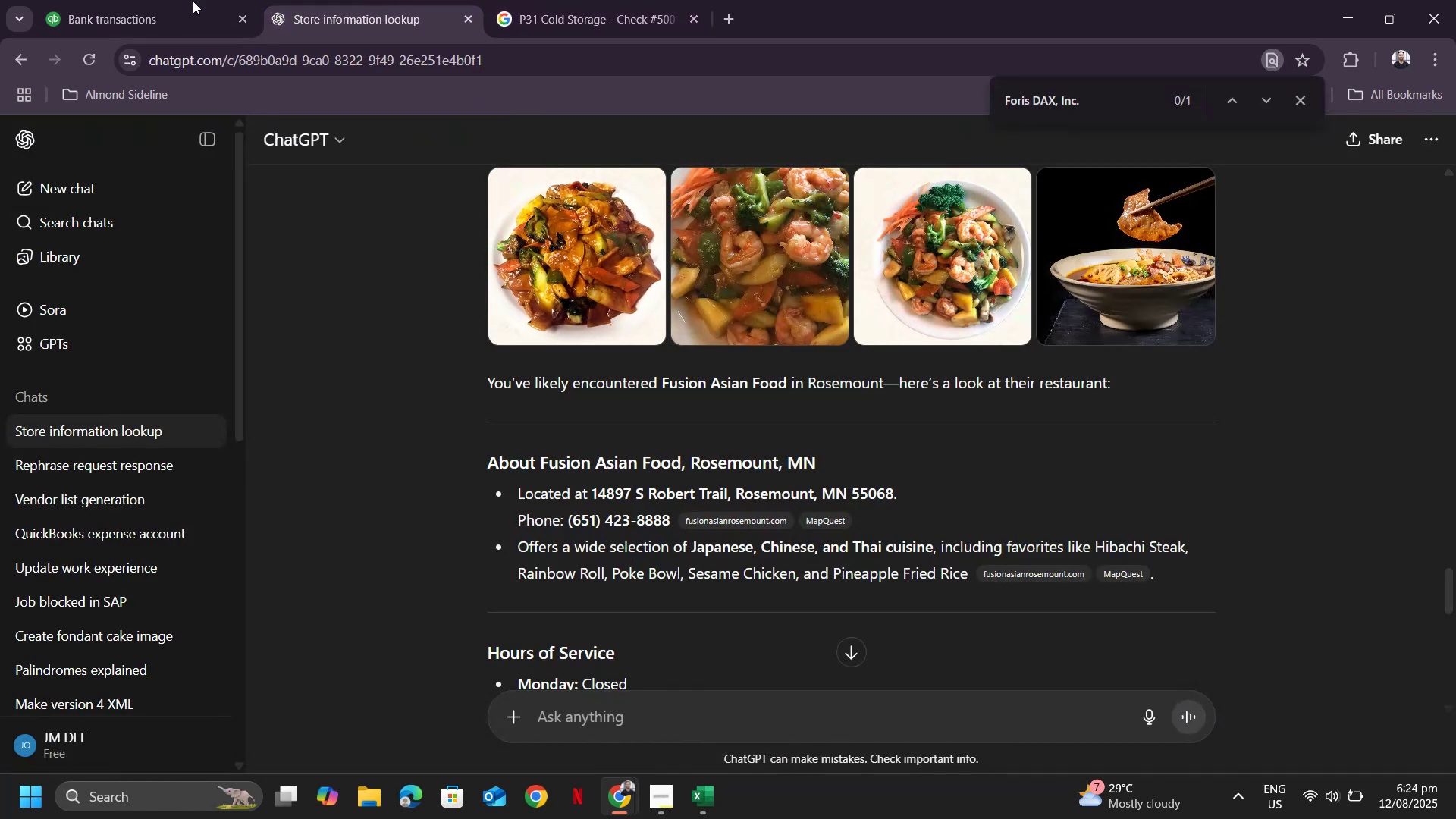 
left_click([152, 0])
 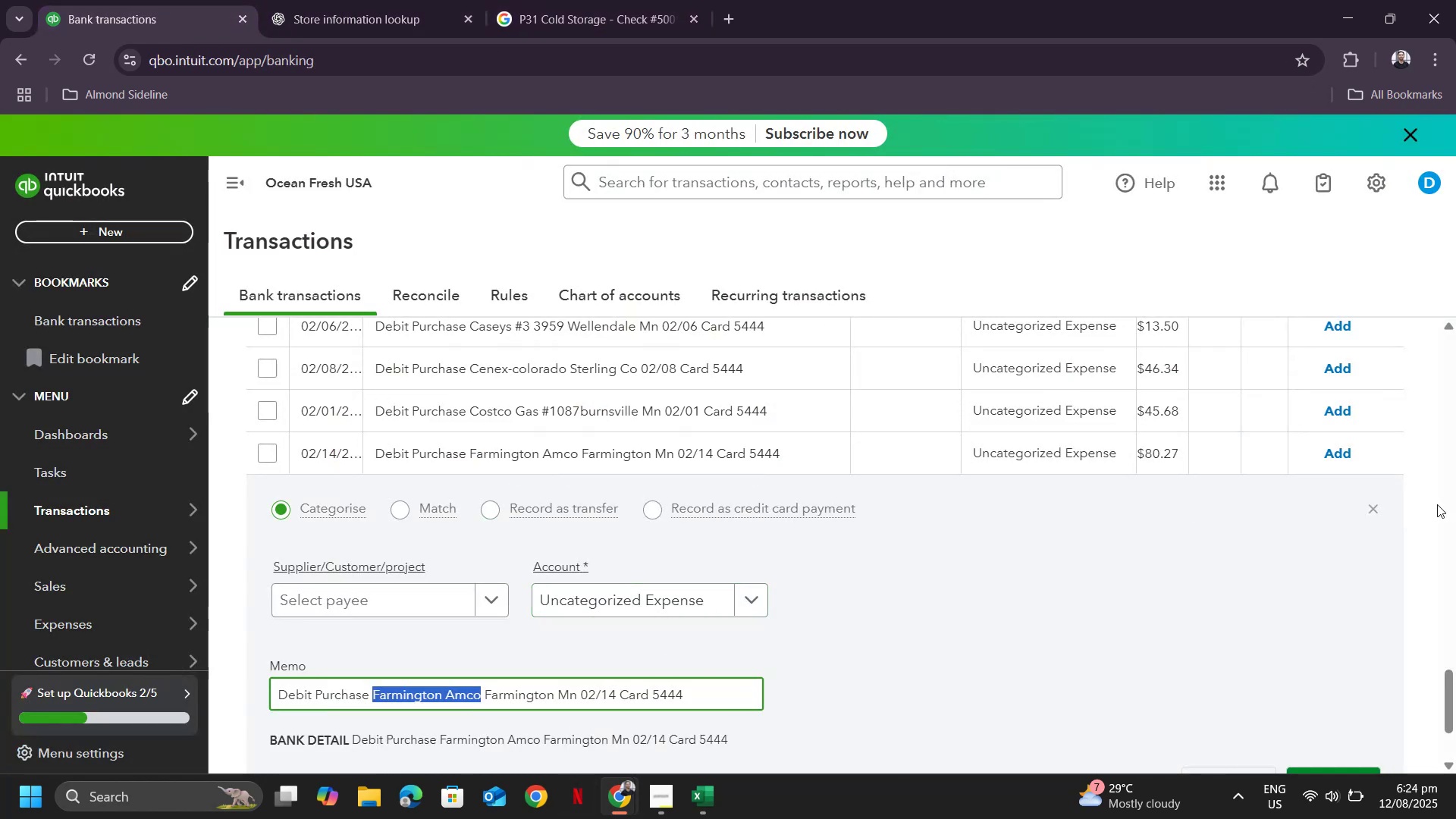 
left_click([1376, 510])
 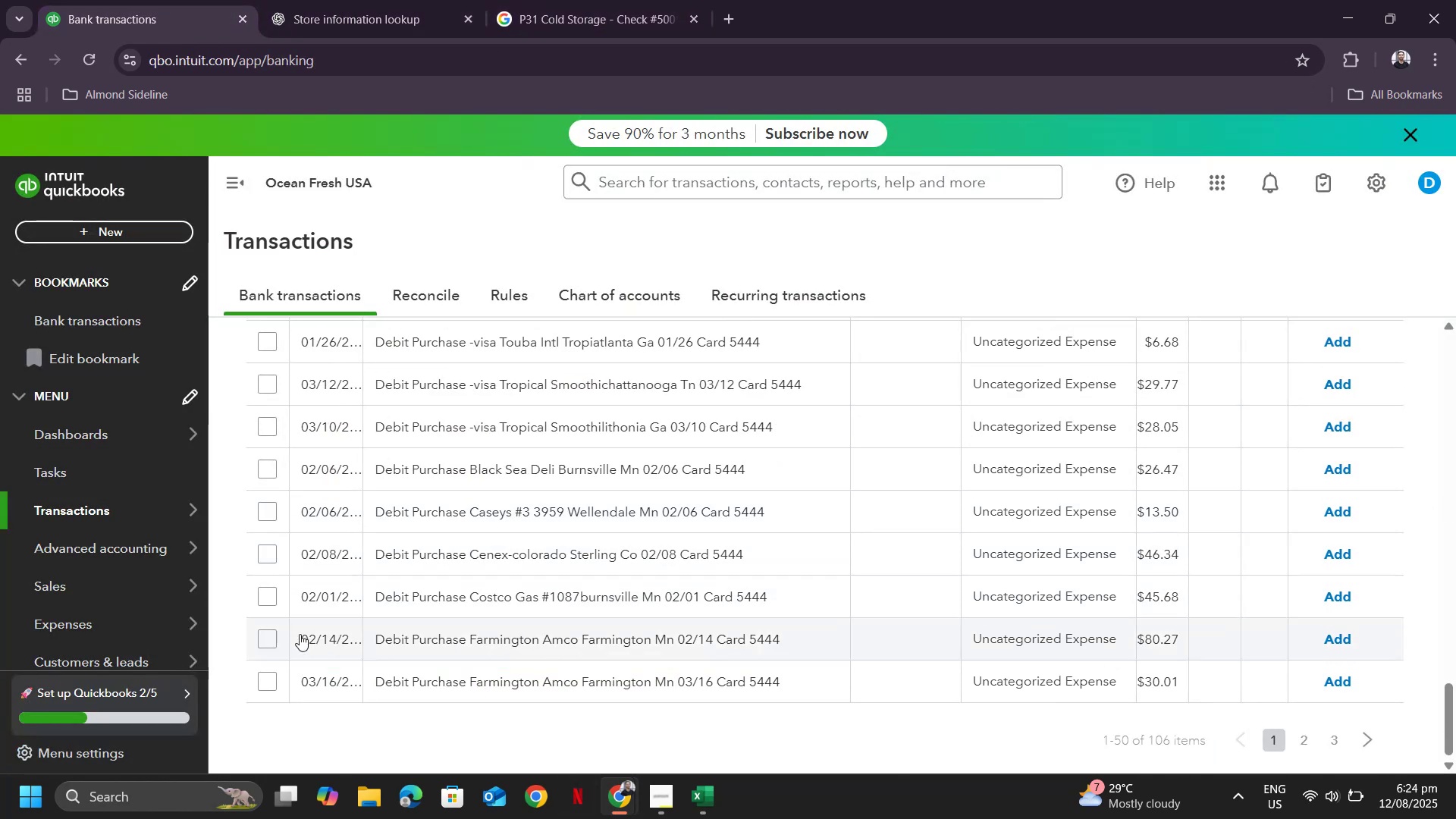 
double_click([266, 685])
 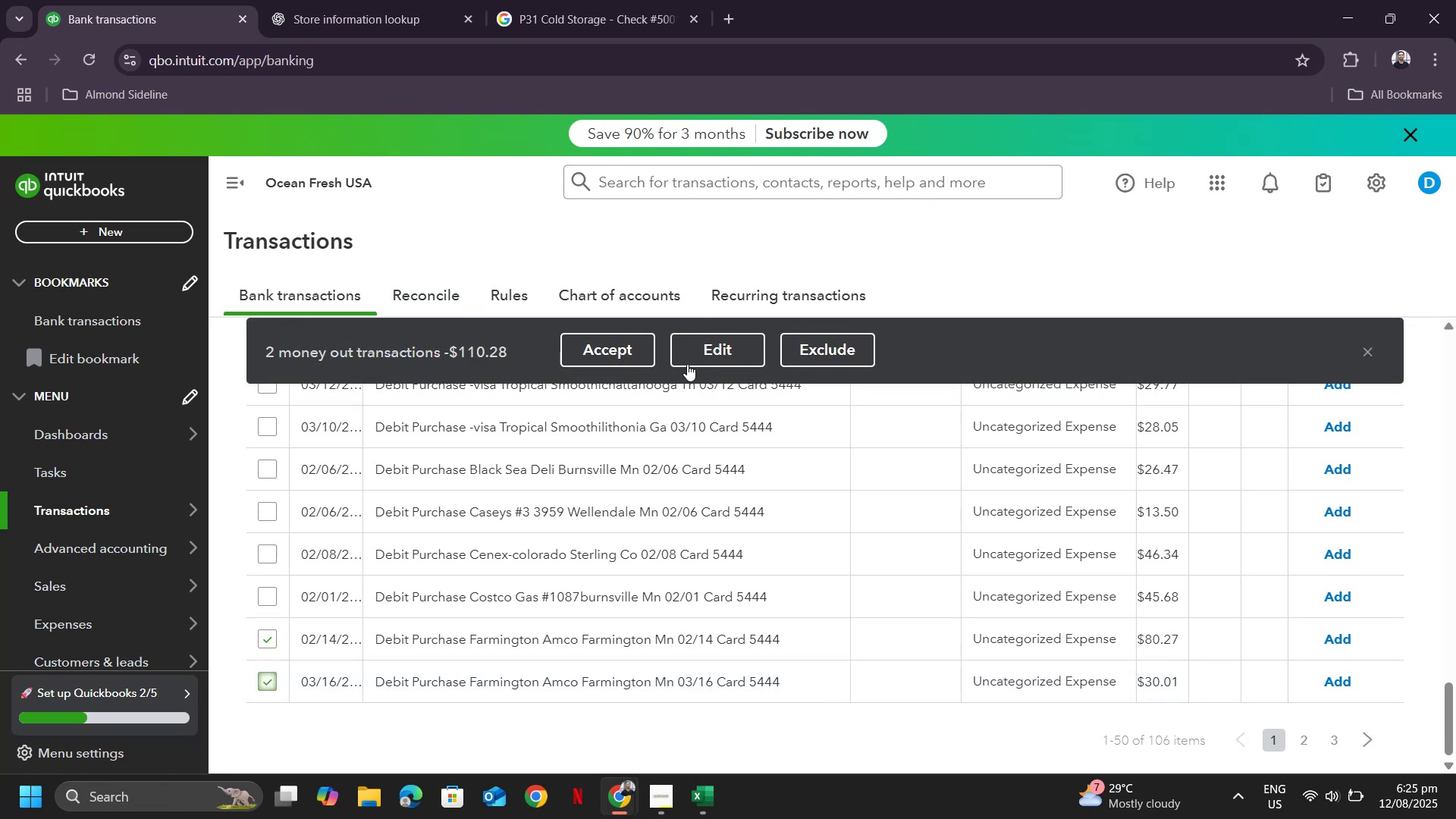 
left_click([704, 349])
 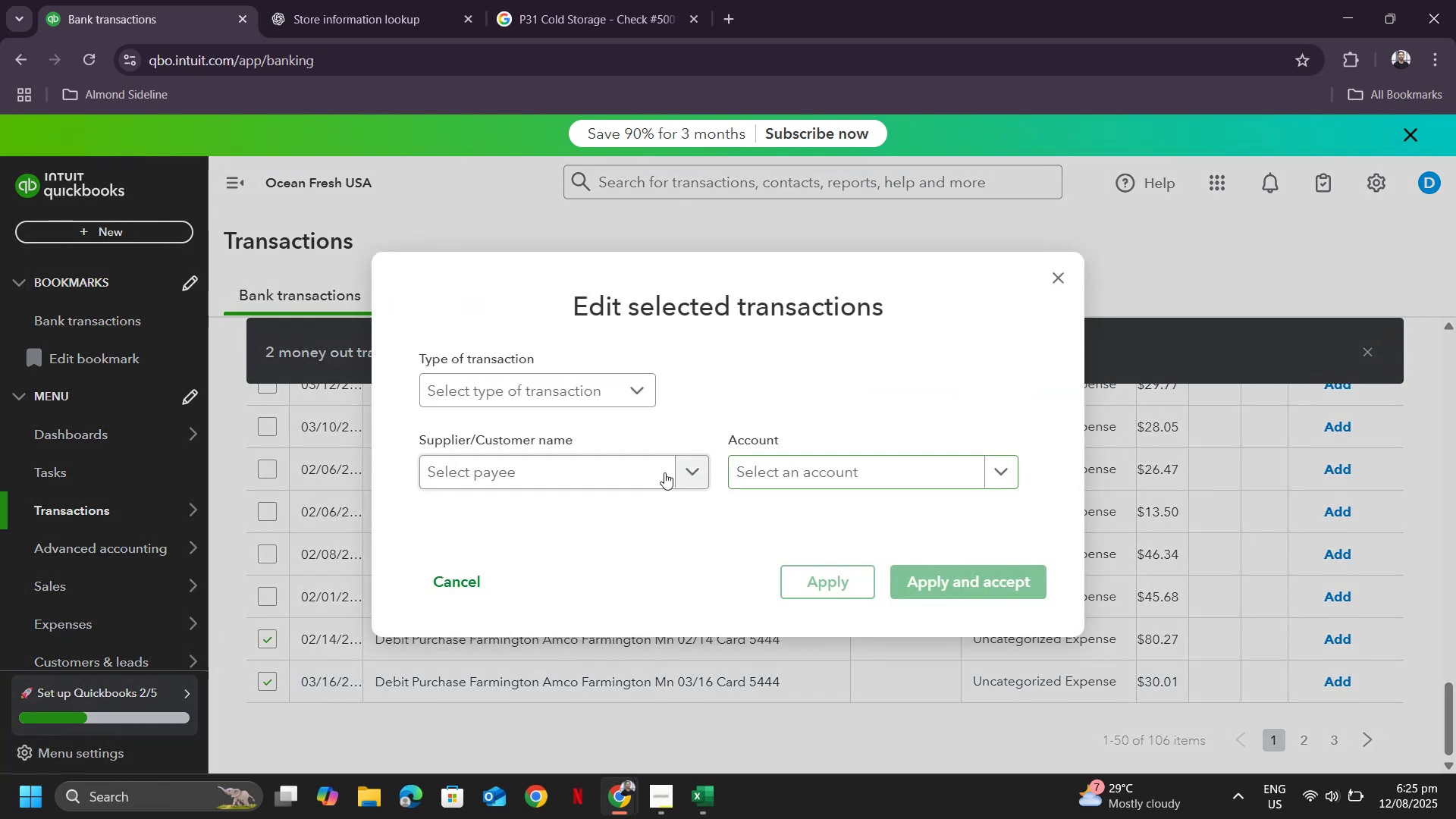 
left_click([563, 469])
 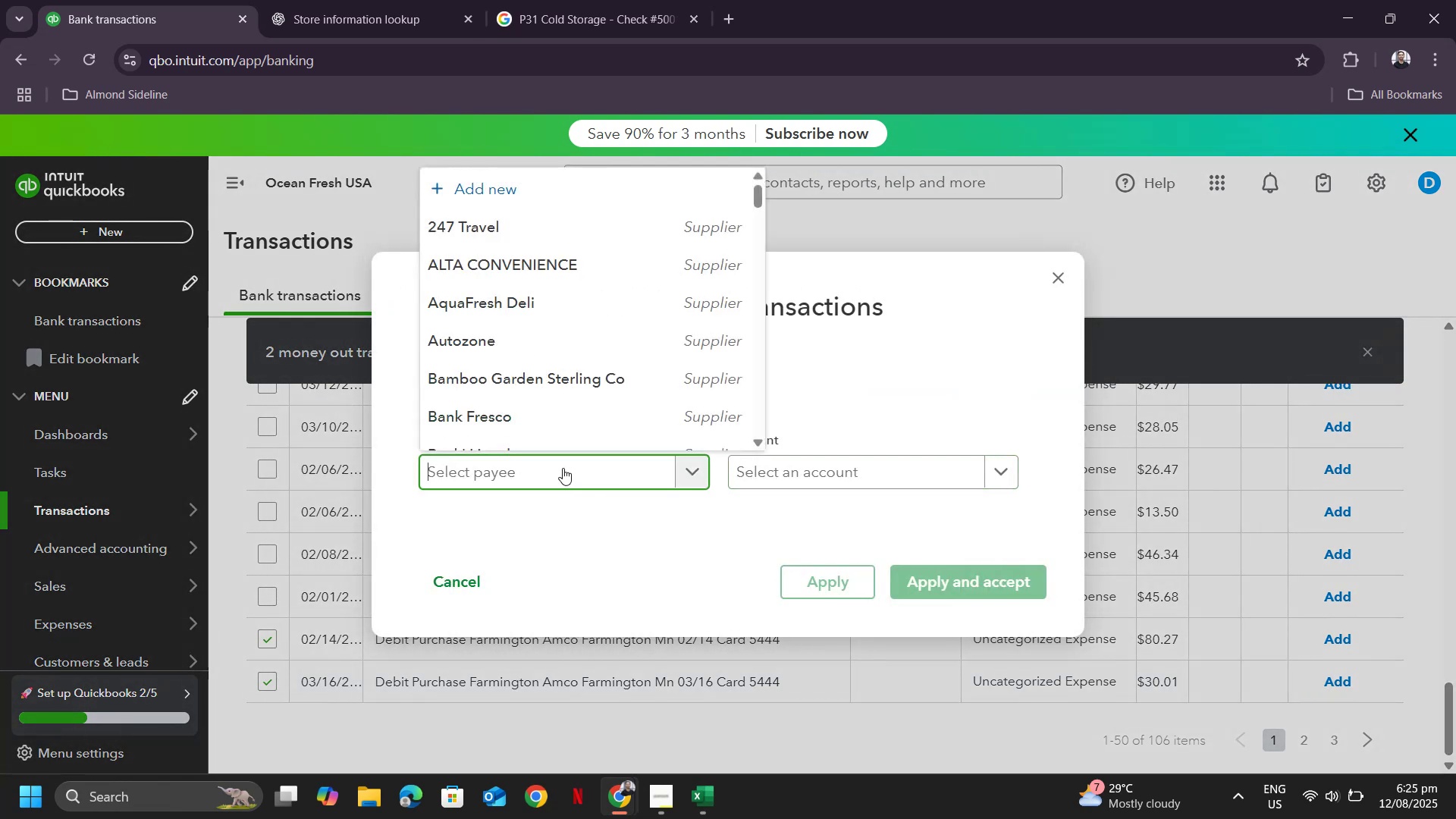 
key(Control+ControlLeft)
 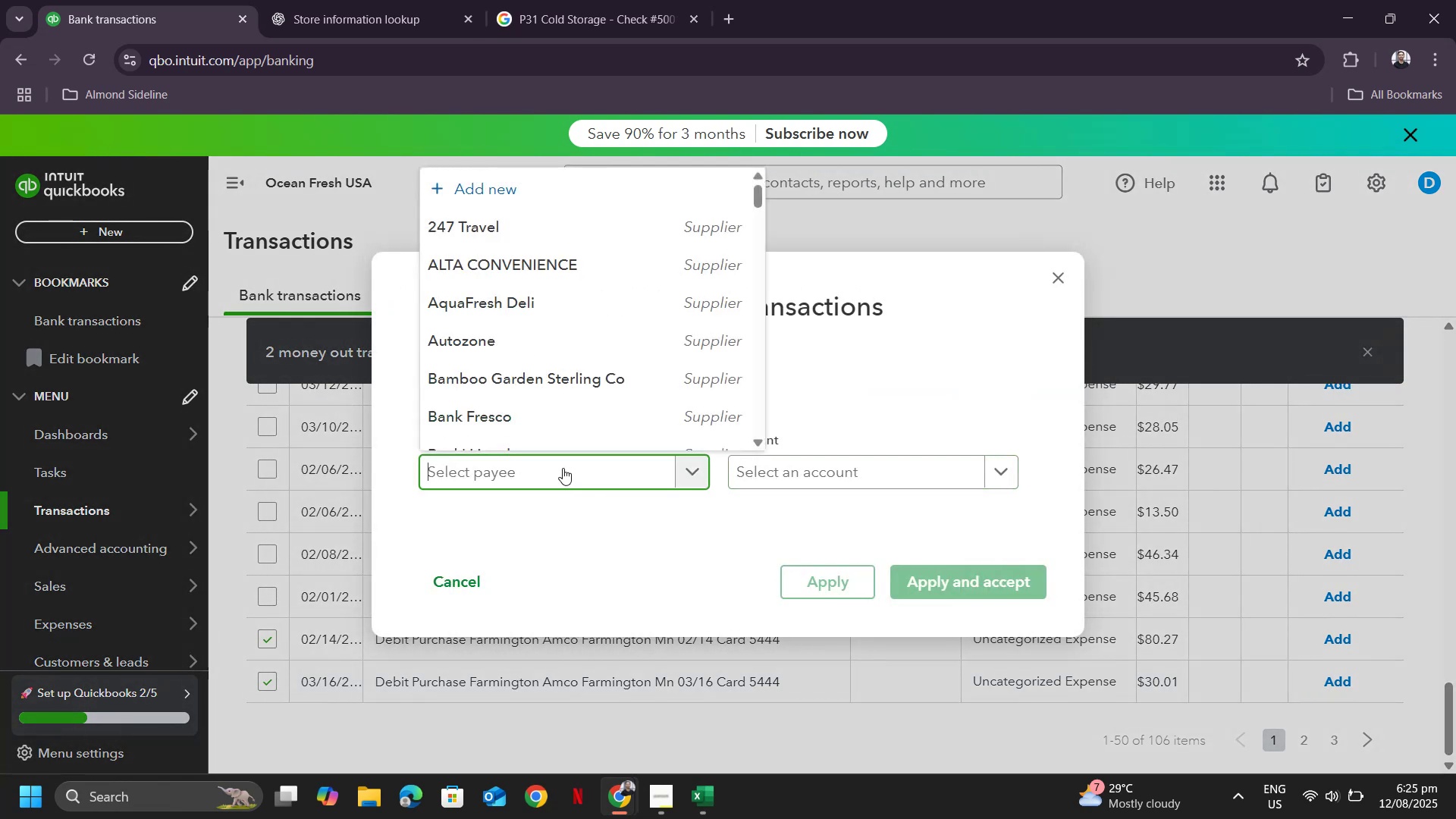 
key(Control+V)
 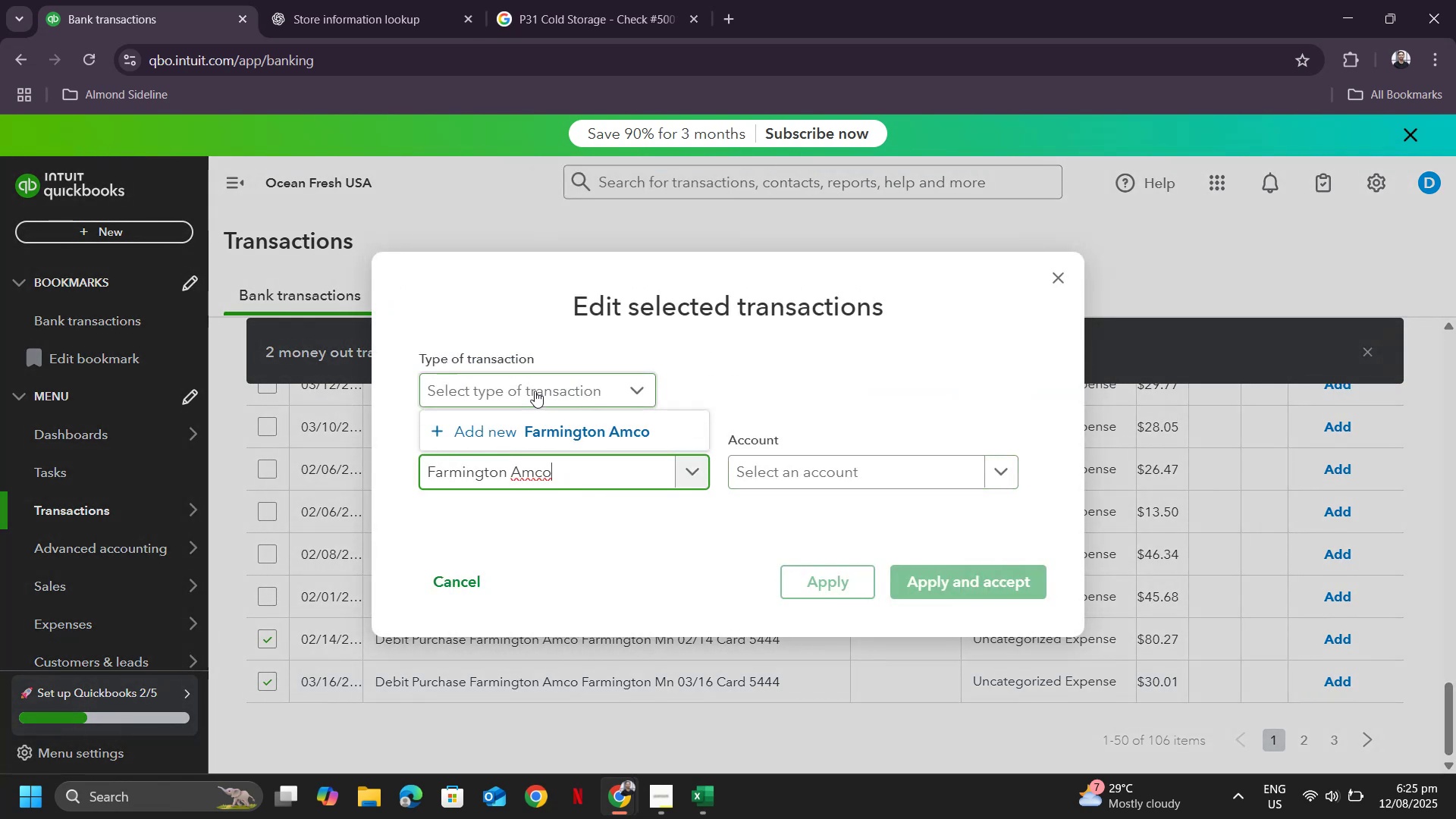 
left_click([513, 431])
 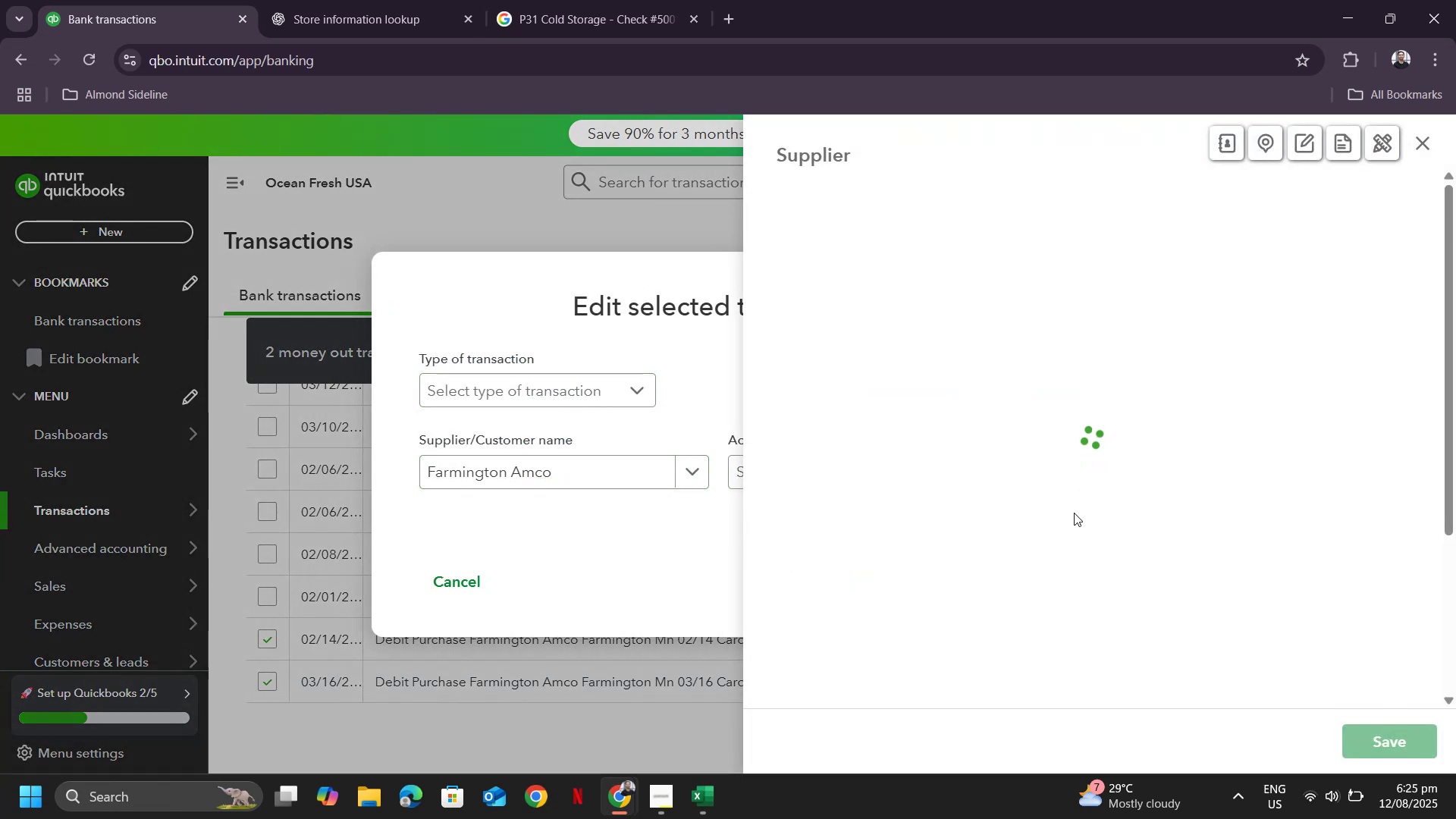 
scroll: coordinate [1231, 574], scroll_direction: down, amount: 29.0
 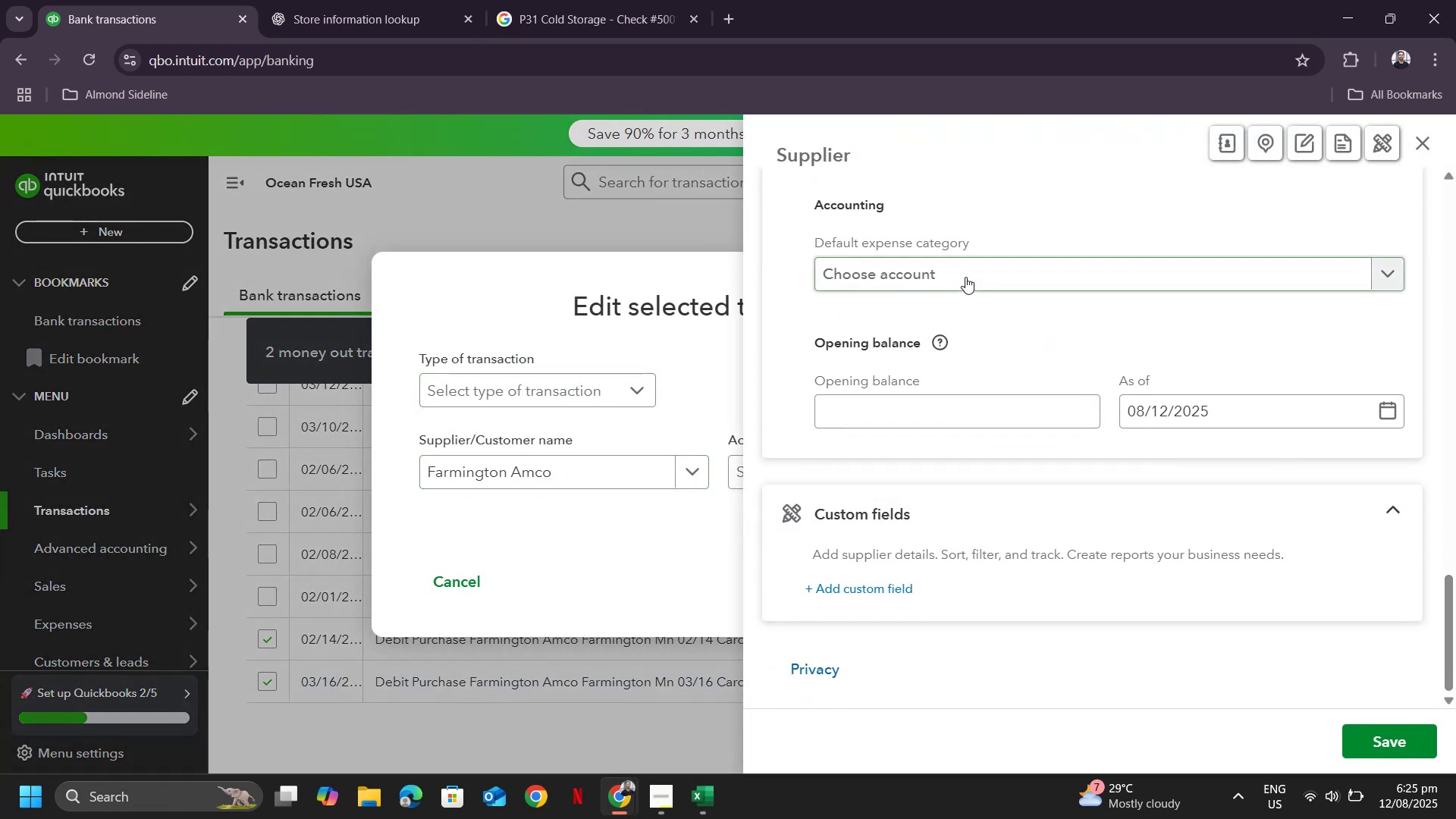 
left_click([965, 278])
 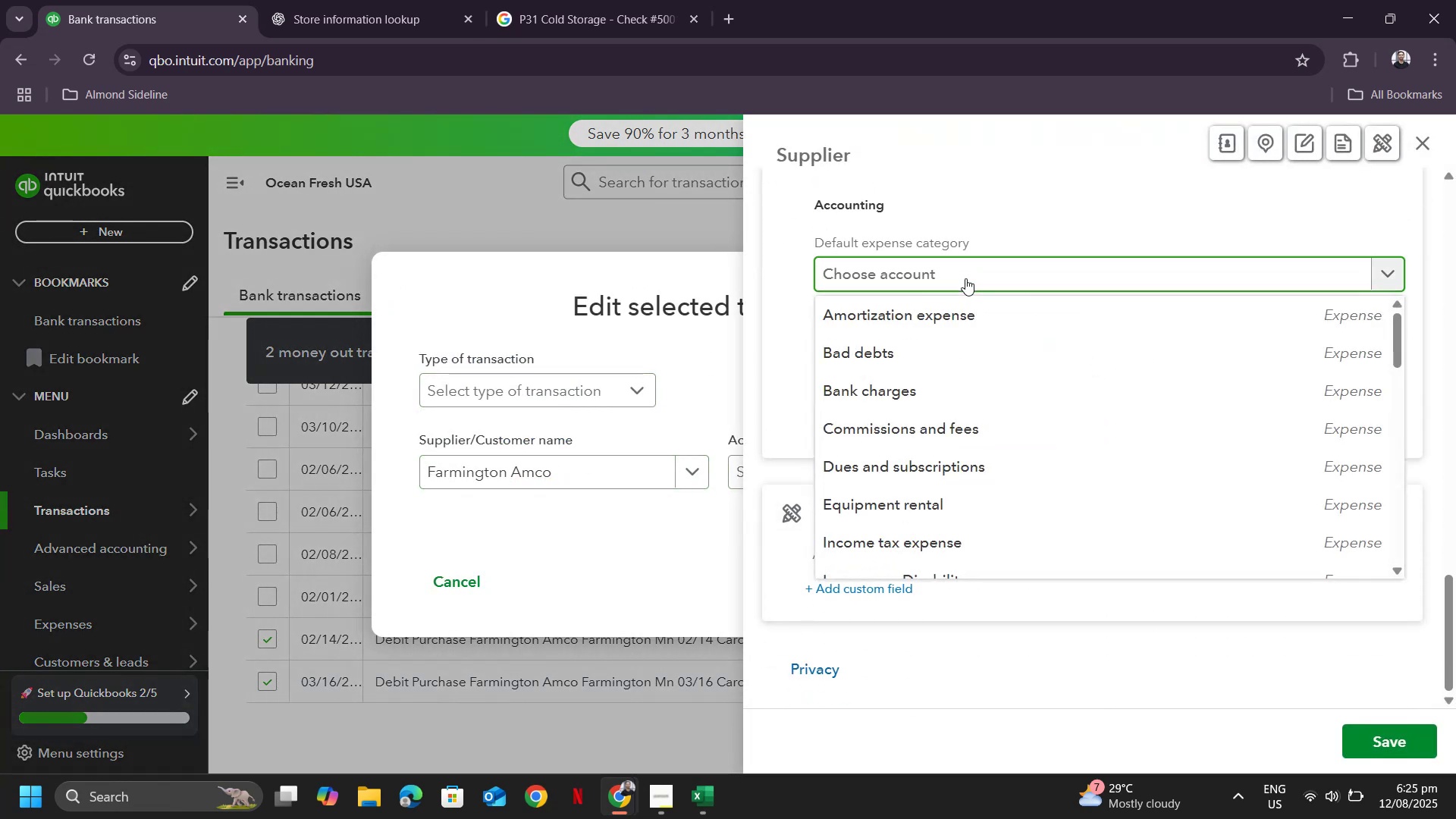 
type(purchase)
 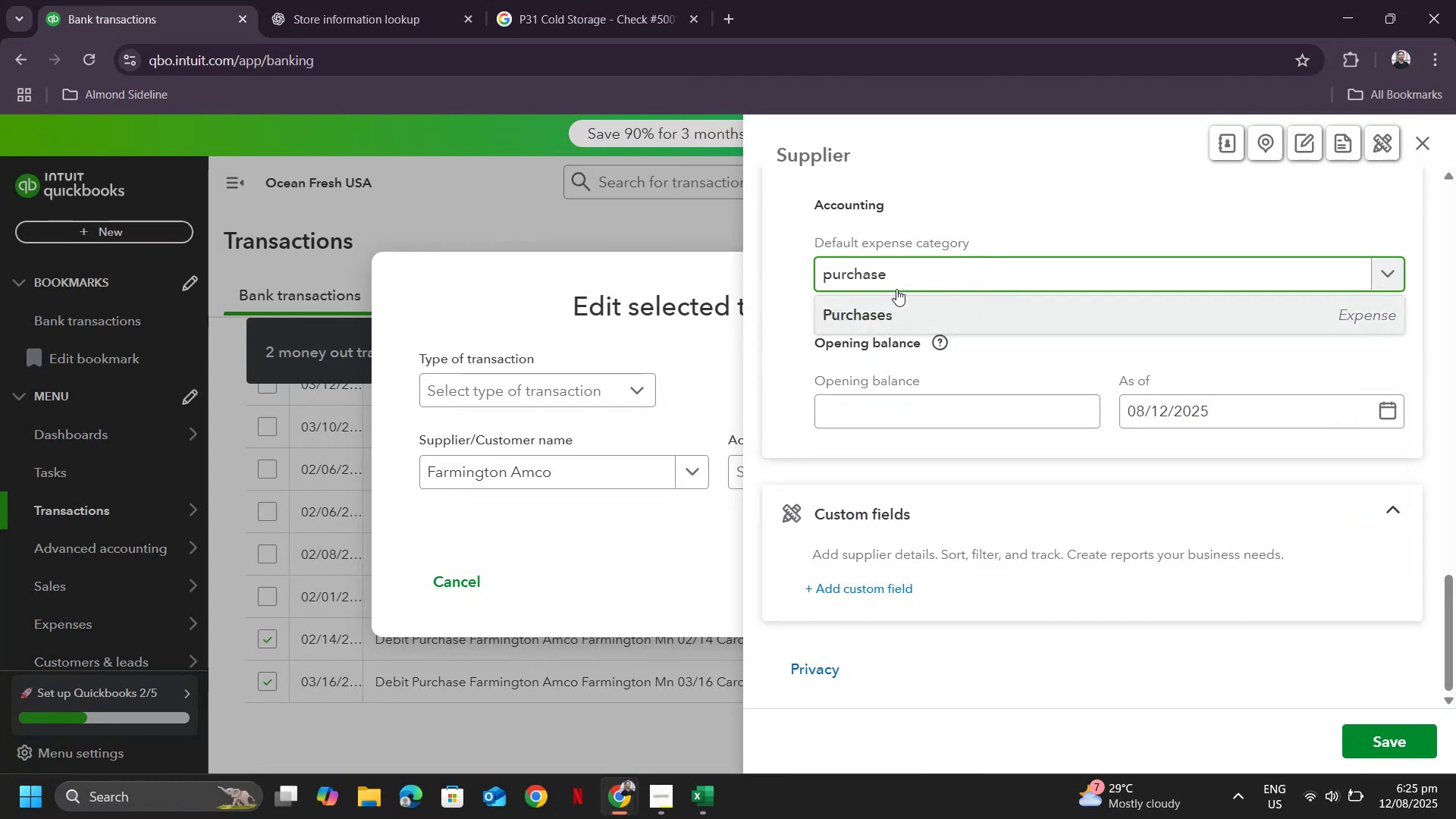 
left_click([888, 310])
 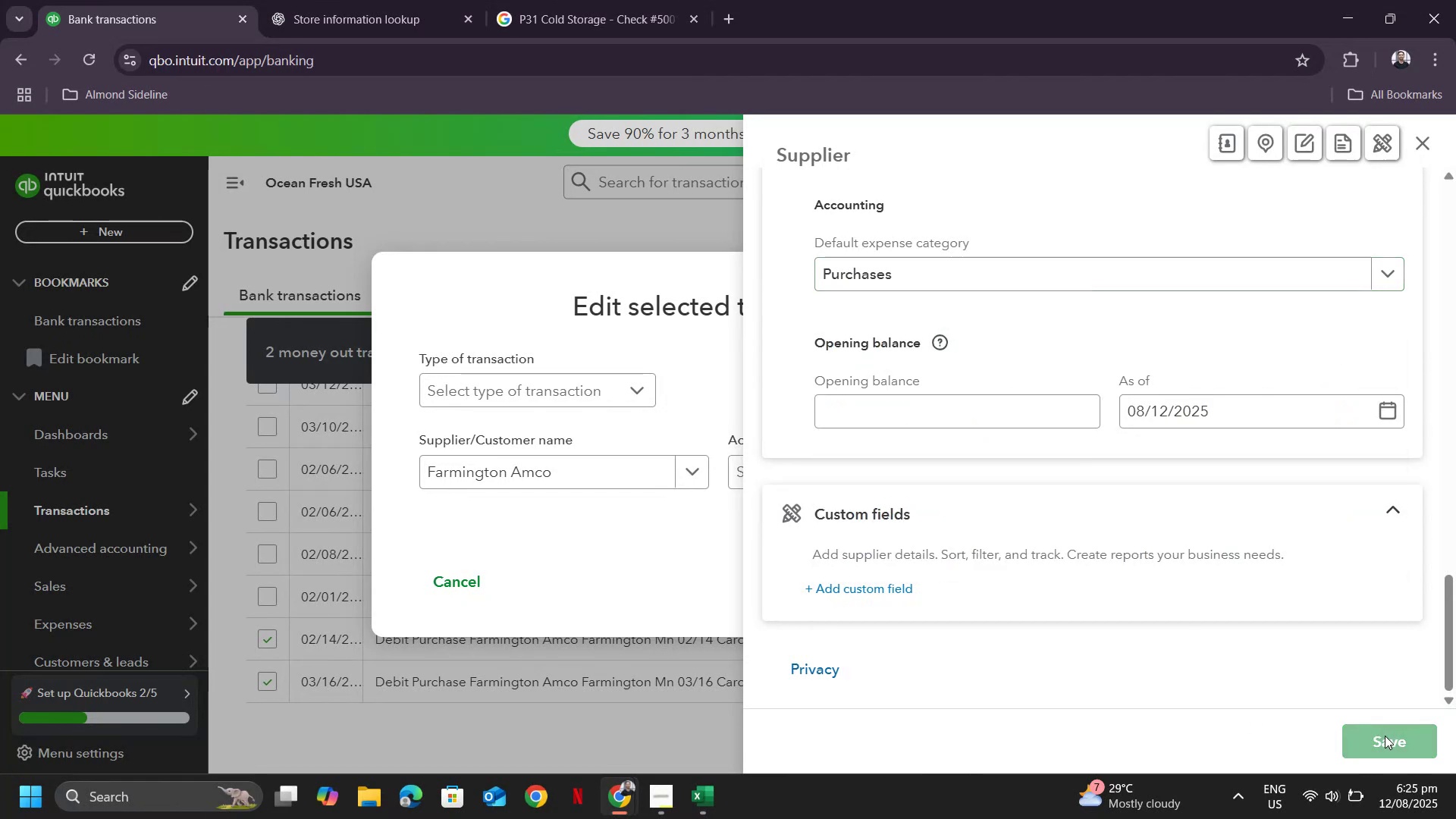 
left_click([1385, 736])
 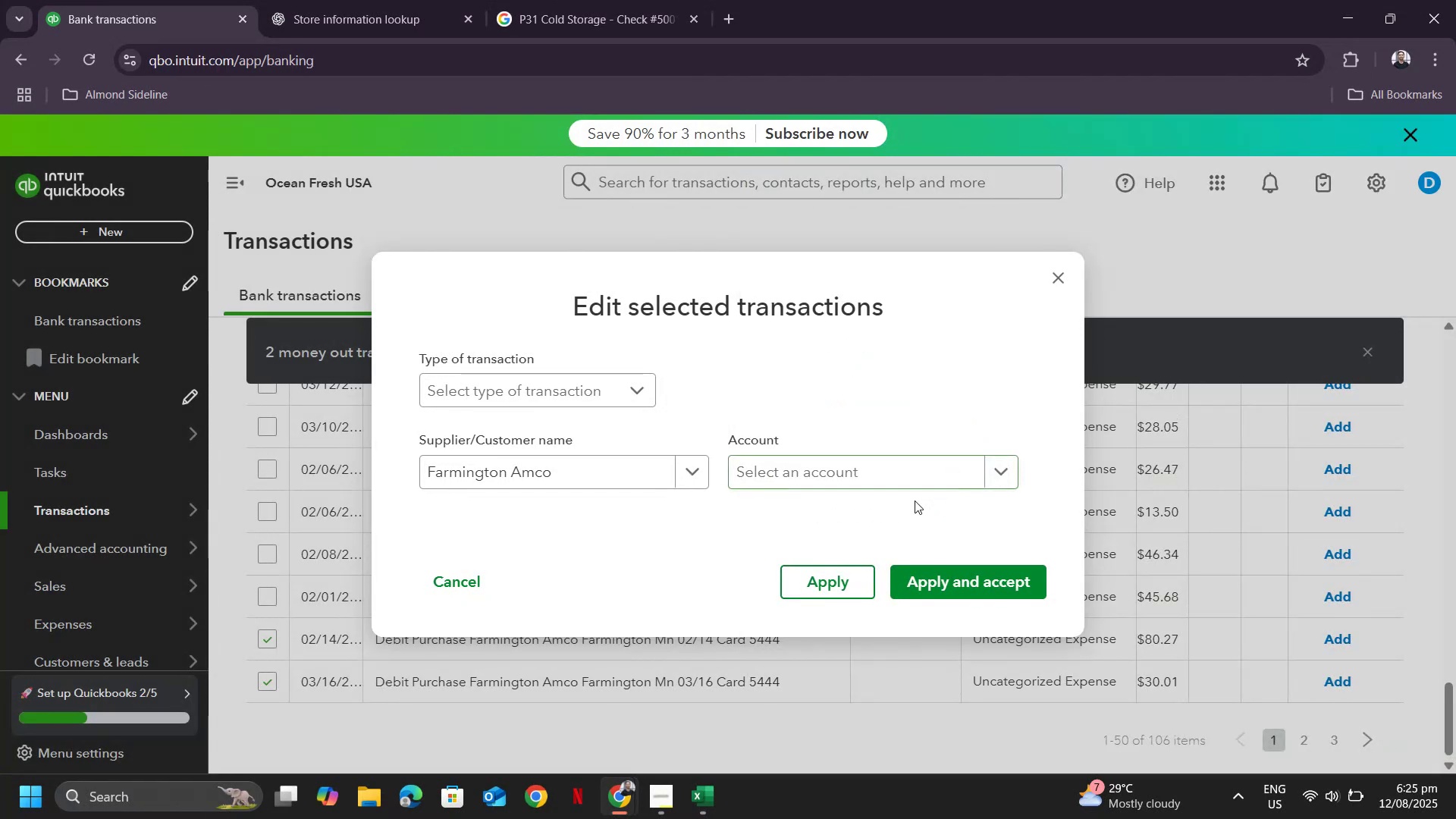 
left_click([848, 471])
 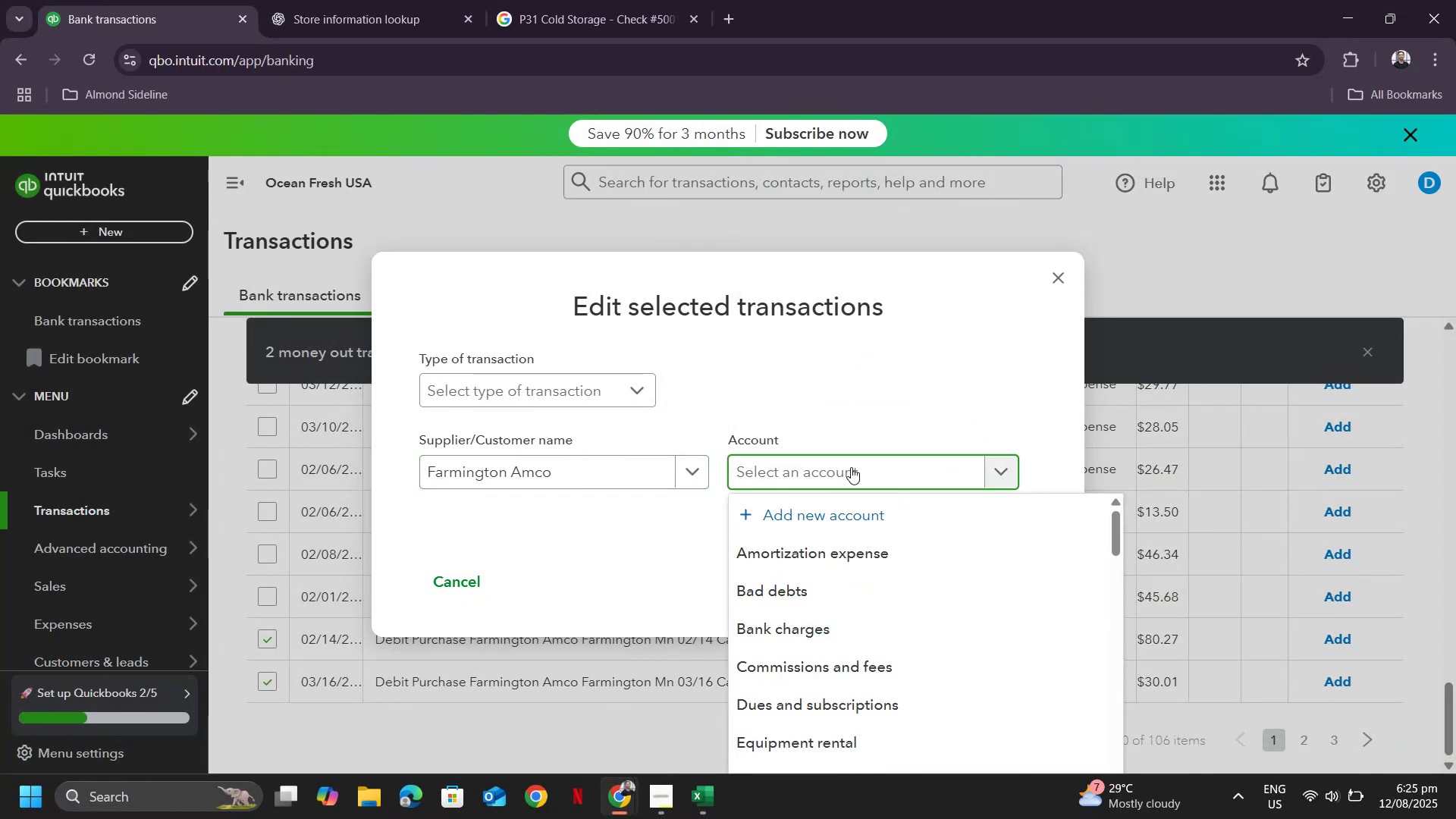 
type(purchases)
 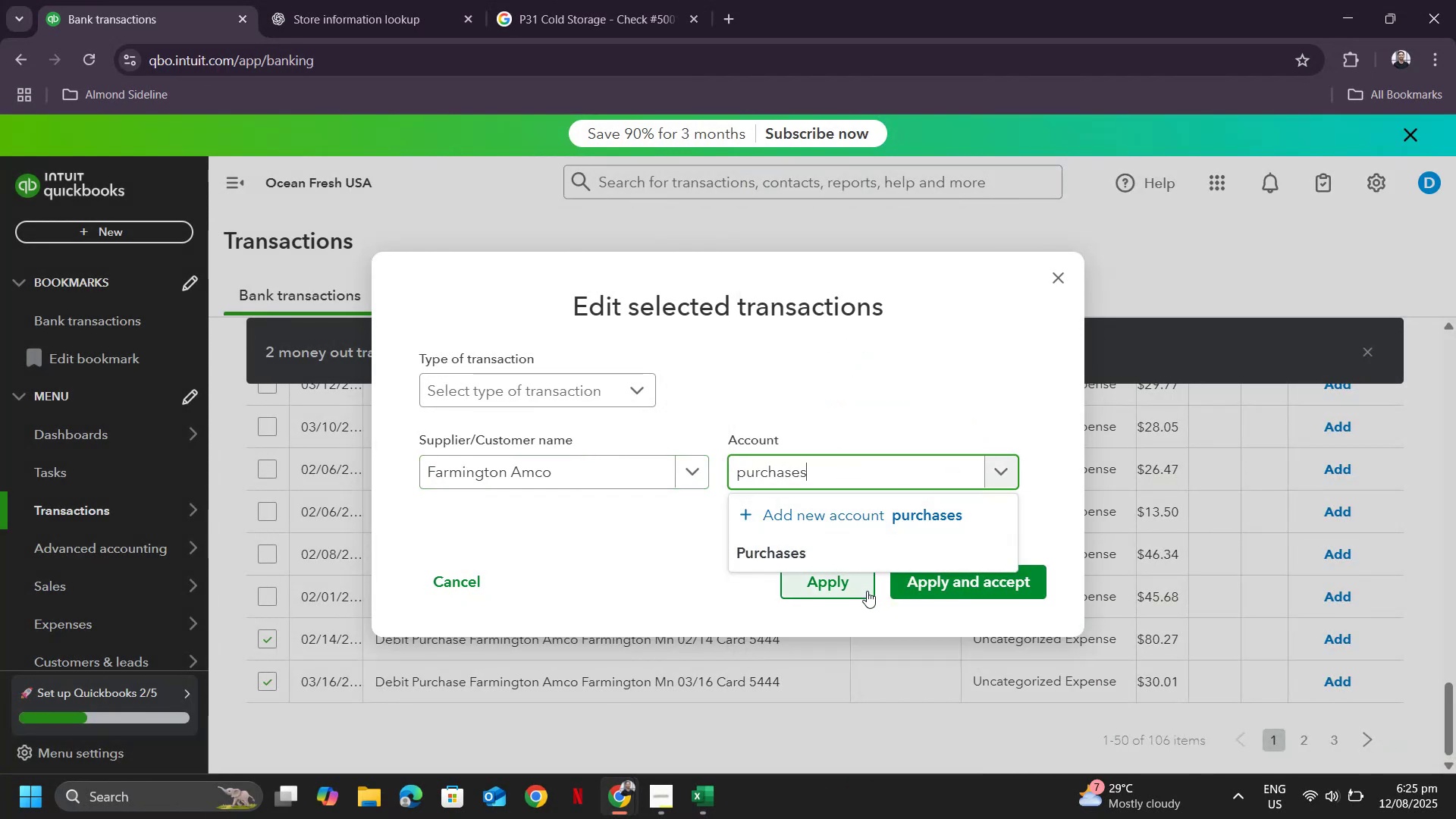 
left_click([804, 557])
 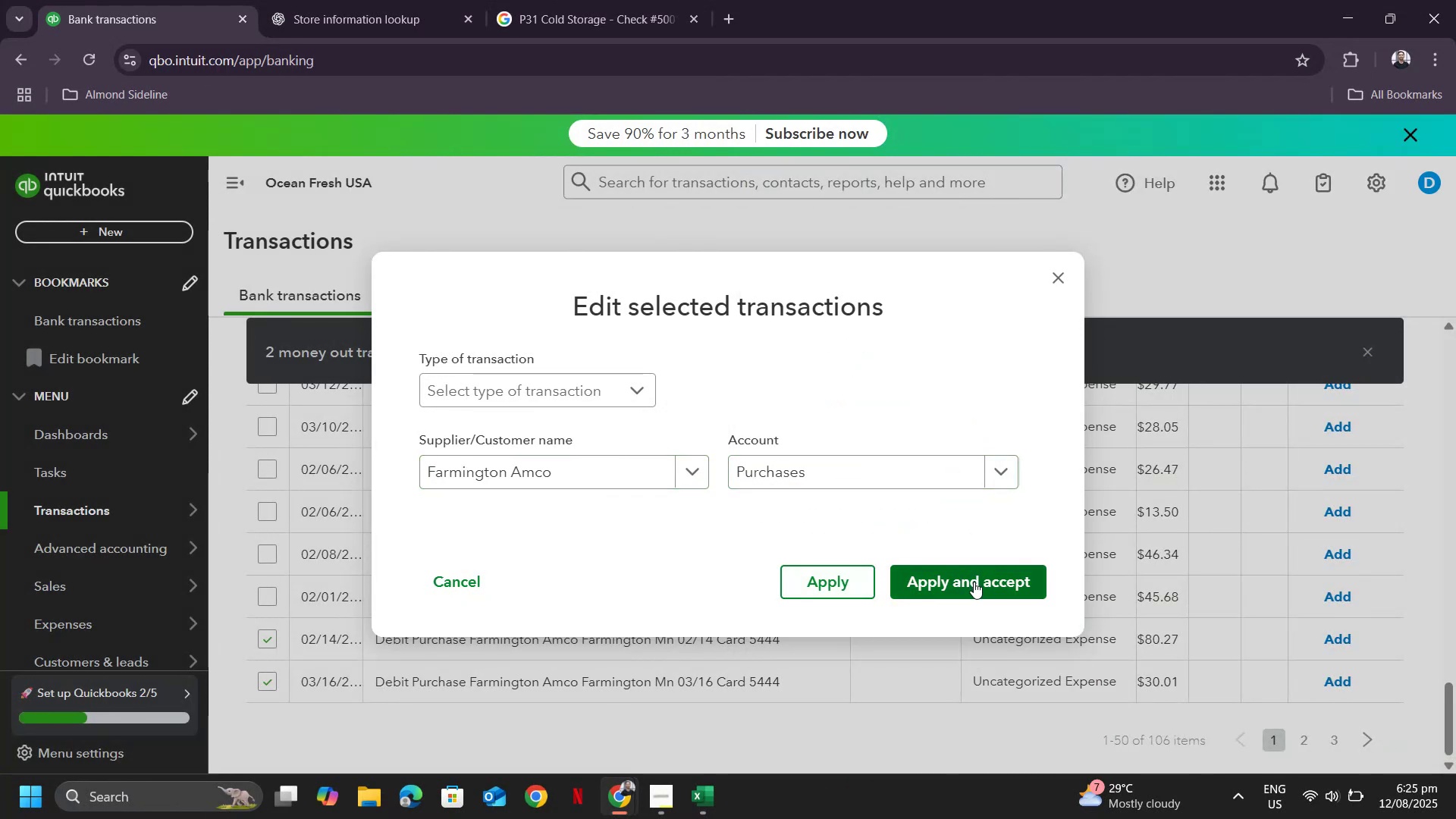 
left_click([974, 583])
 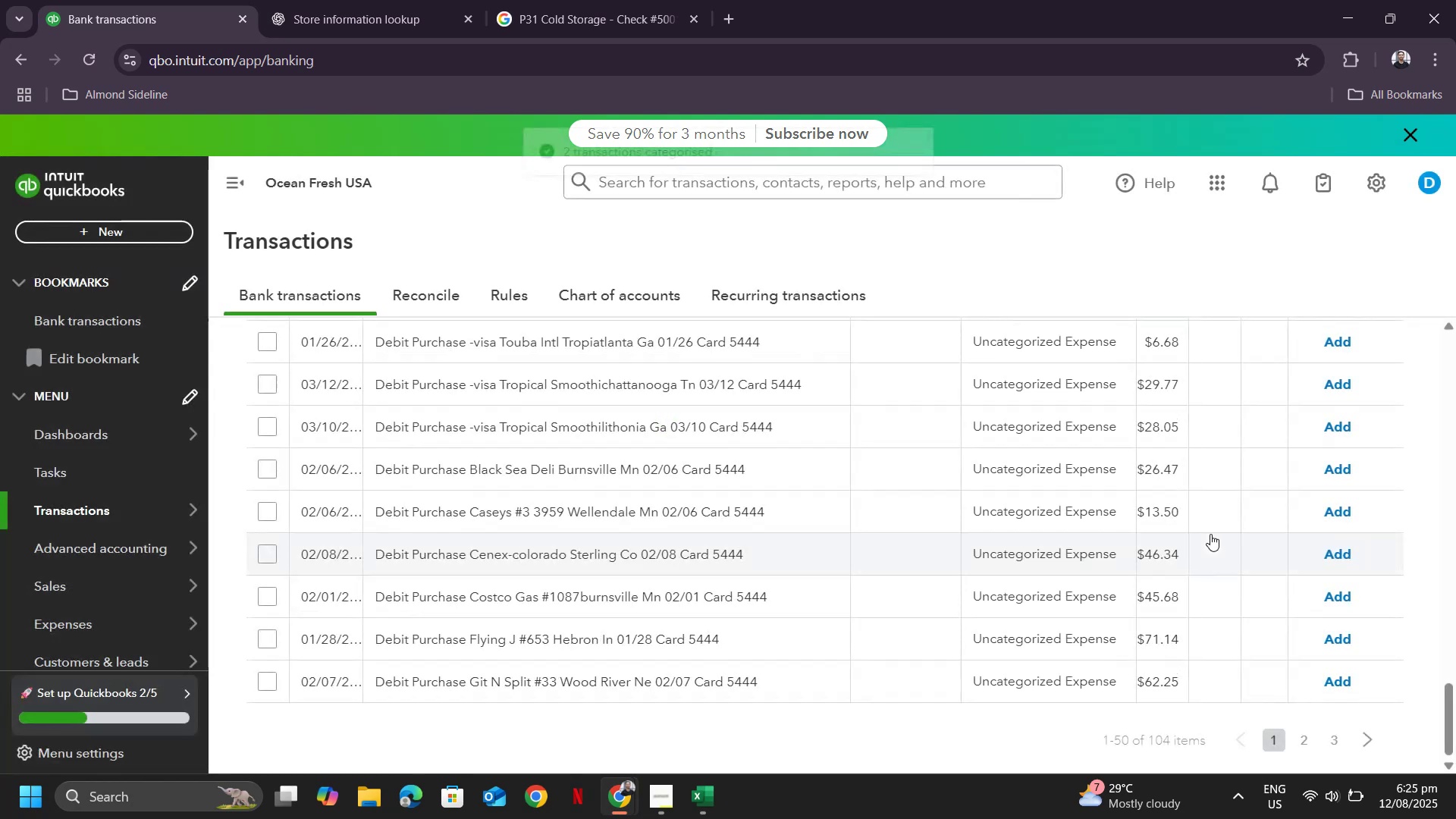 
scroll: coordinate [1087, 561], scroll_direction: up, amount: 21.0
 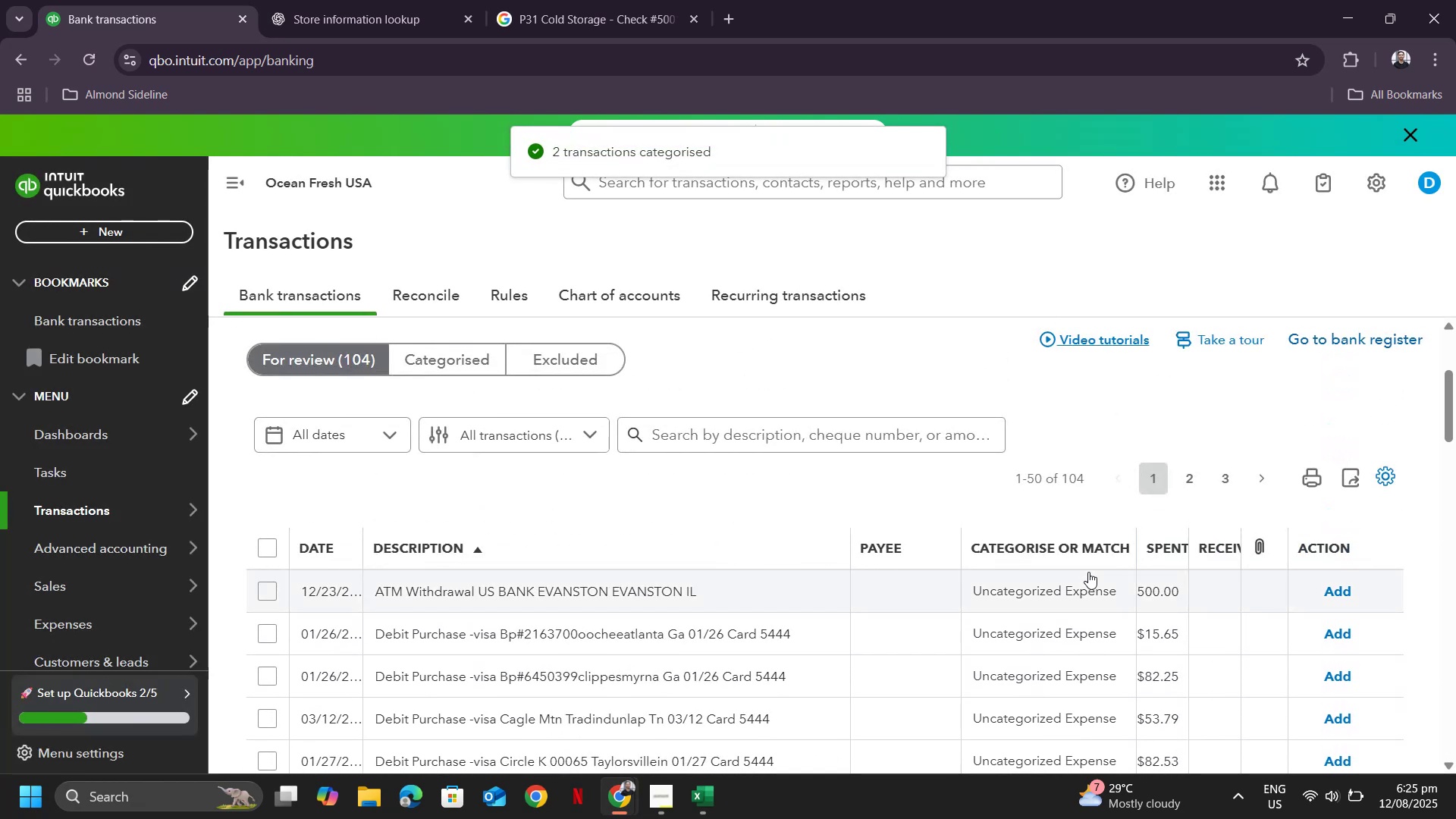 
scroll: coordinate [1052, 664], scroll_direction: down, amount: 4.0
 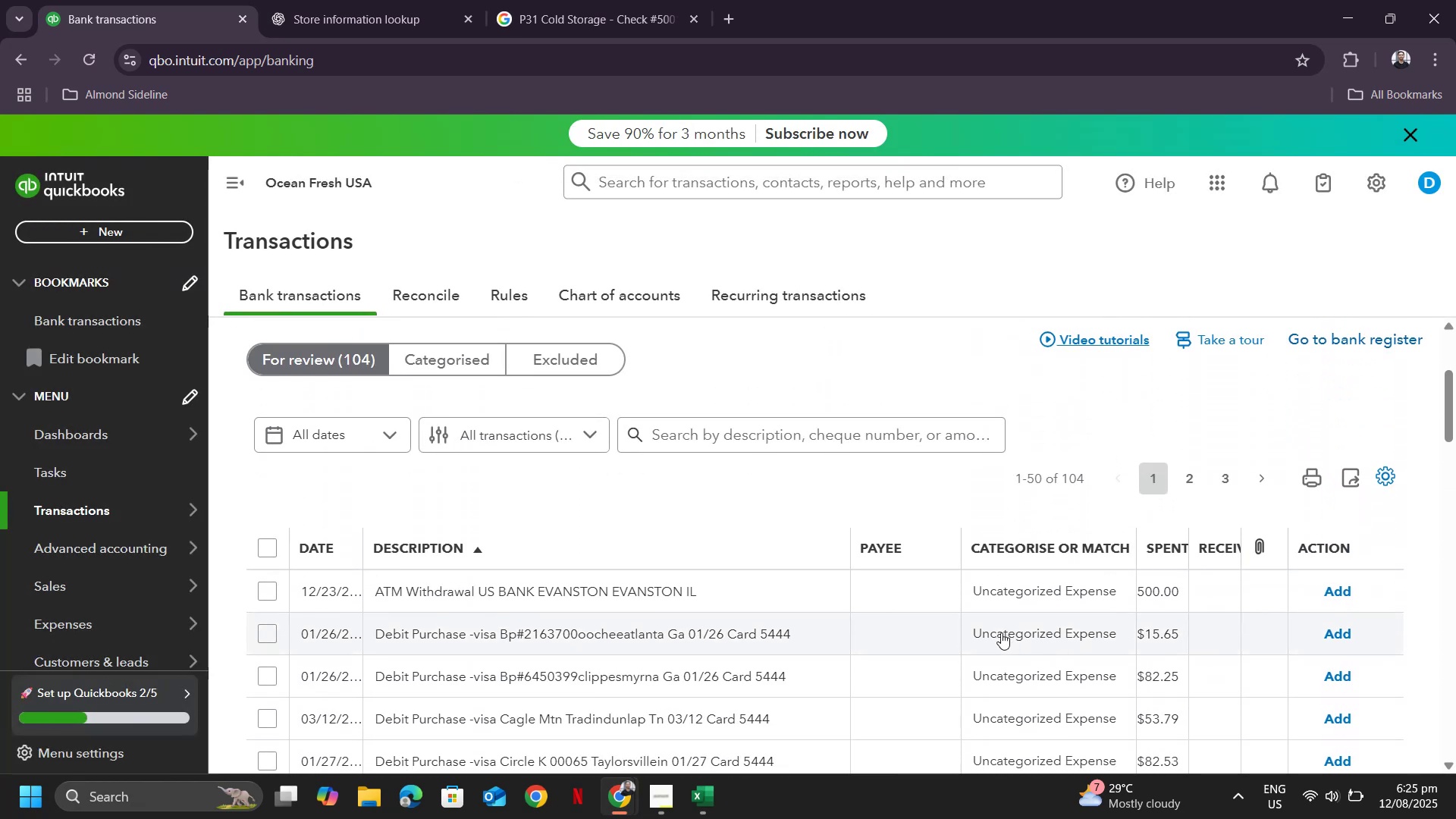 
left_click([1001, 632])
 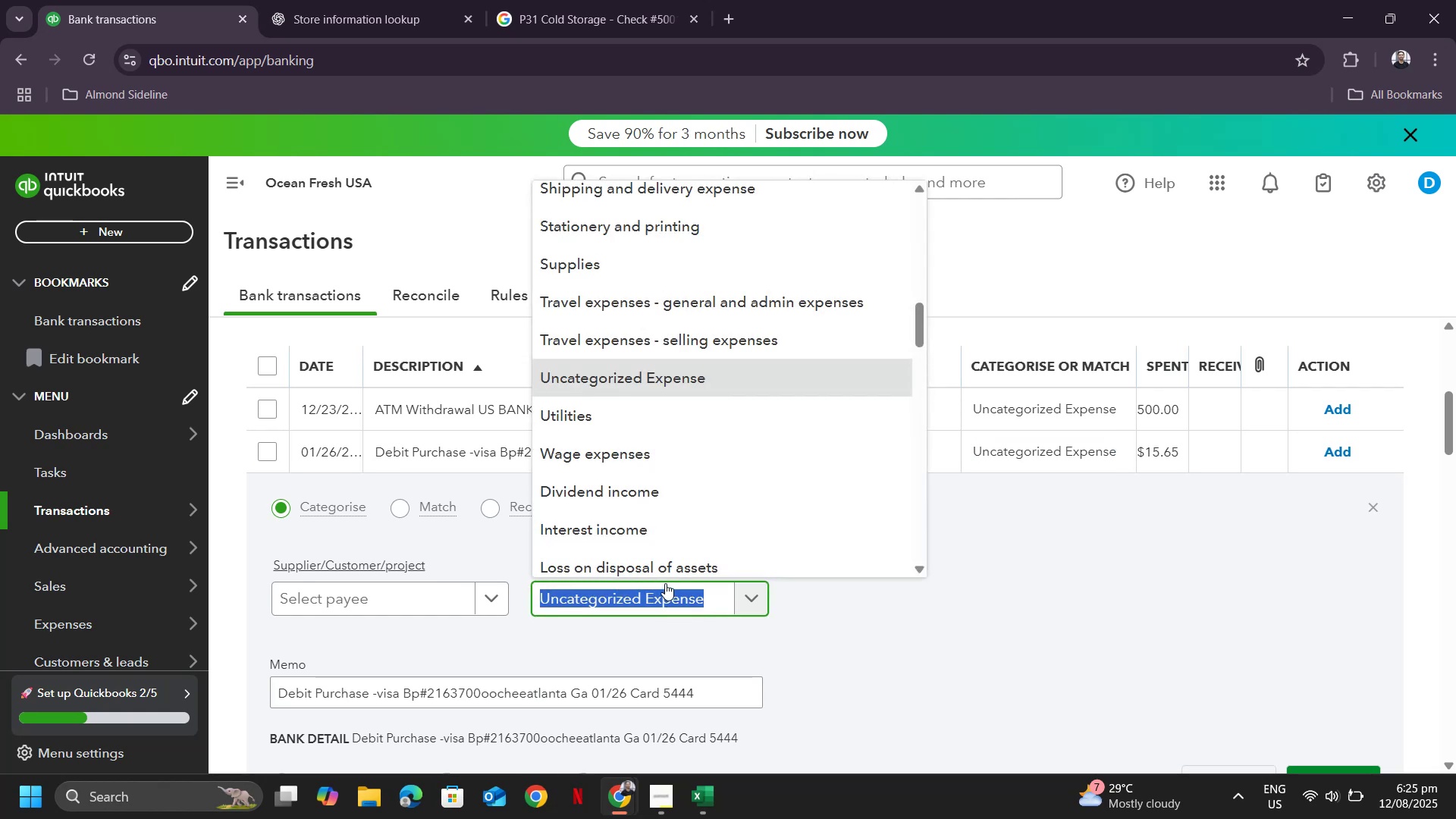 
key(Control+ControlLeft)
 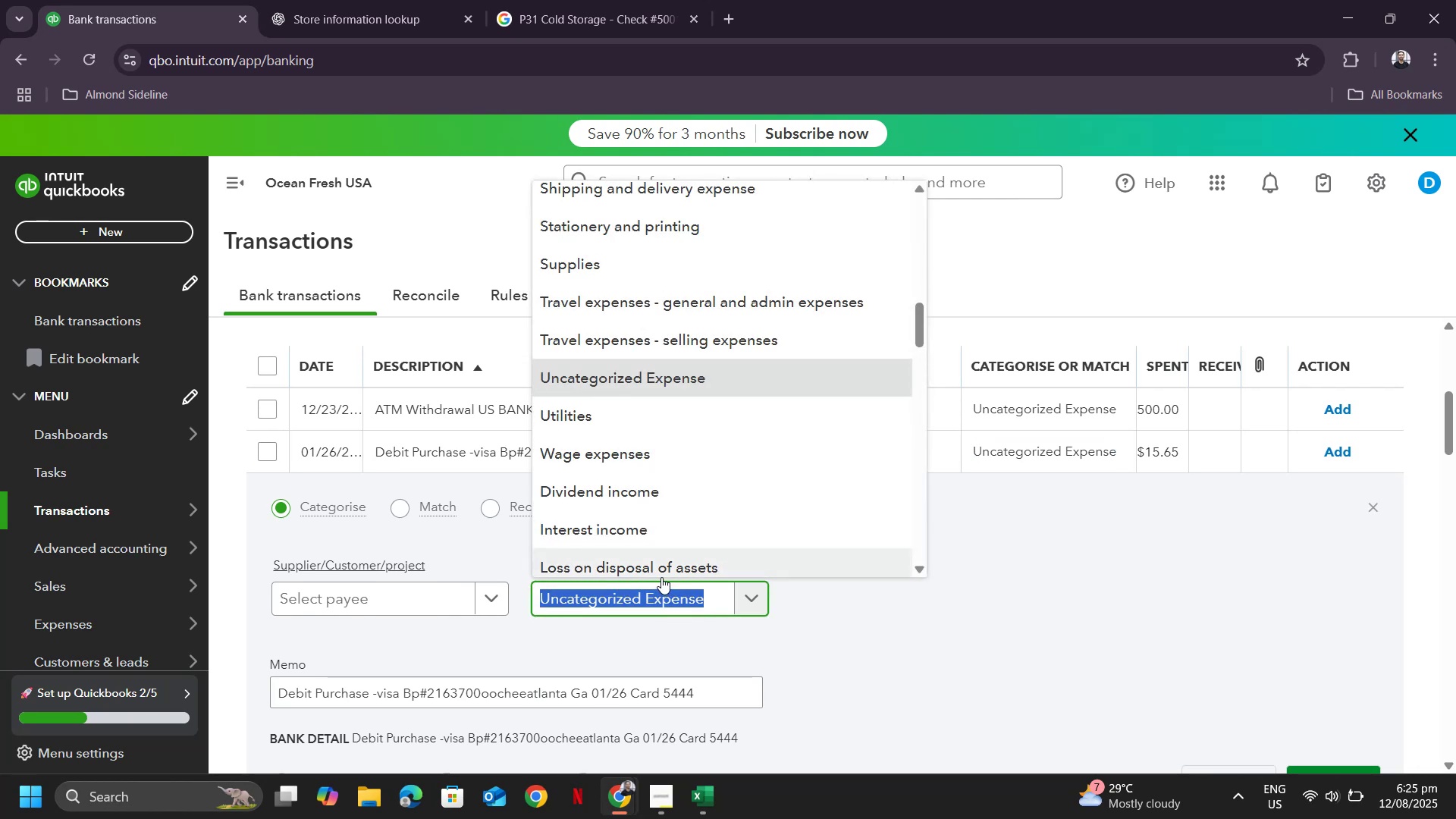 
type(PURCHA)
key(Backspace)
key(Backspace)
key(Backspace)
key(Backspace)
key(Backspace)
 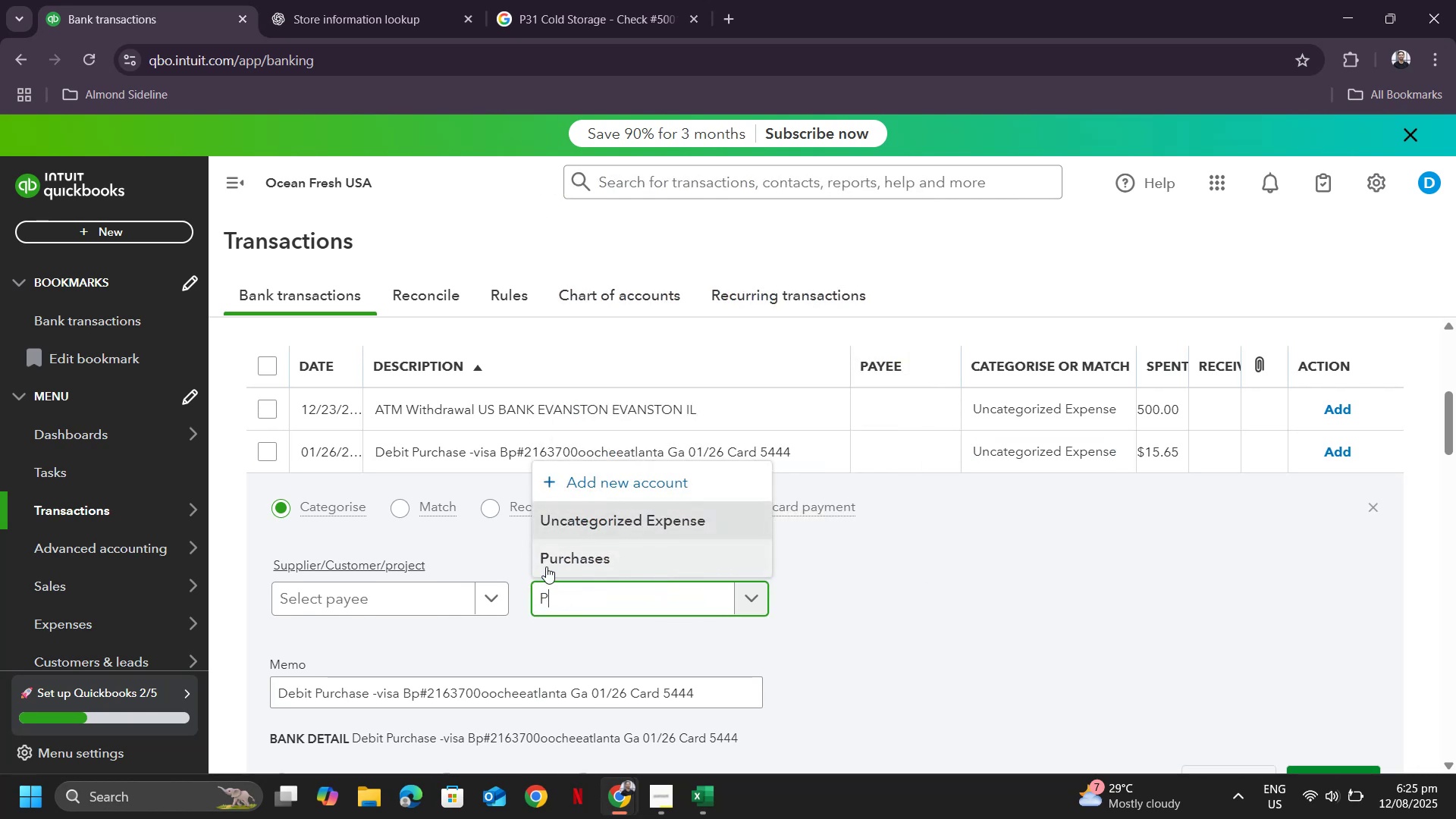 
left_click([572, 558])
 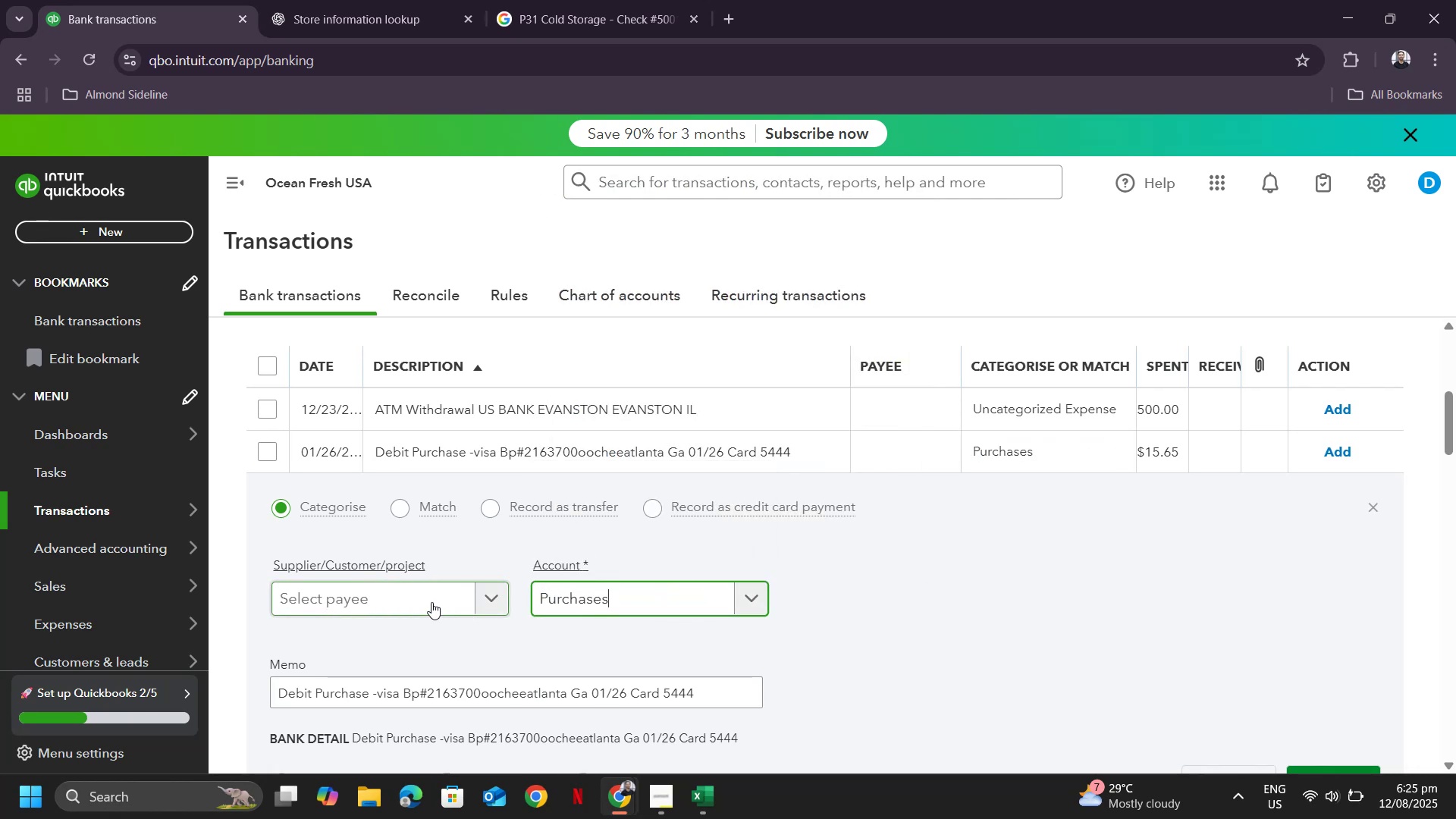 
scroll: coordinate [682, 589], scroll_direction: down, amount: 2.0
 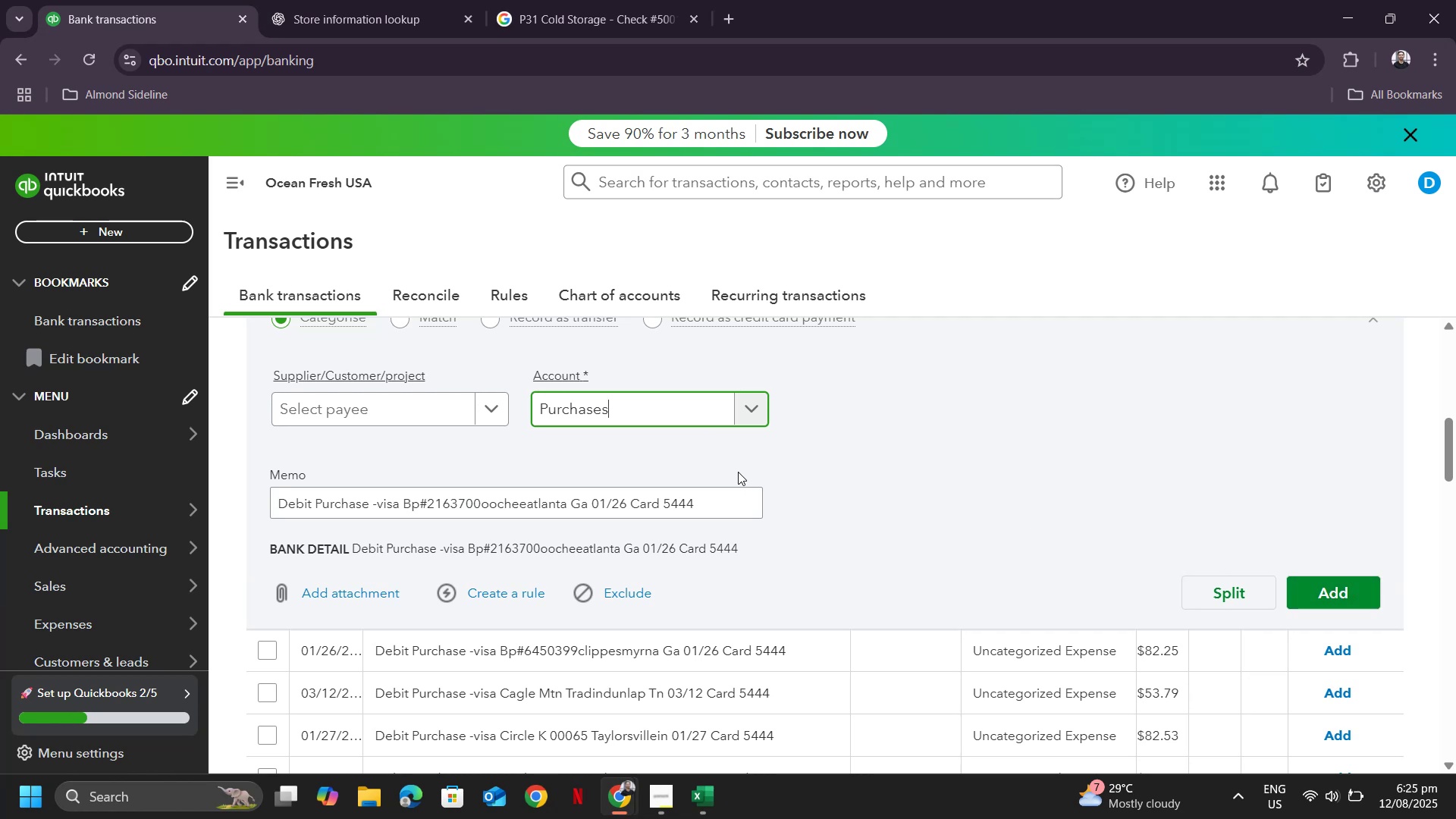 
scroll: coordinate [513, 476], scroll_direction: up, amount: 2.0
 